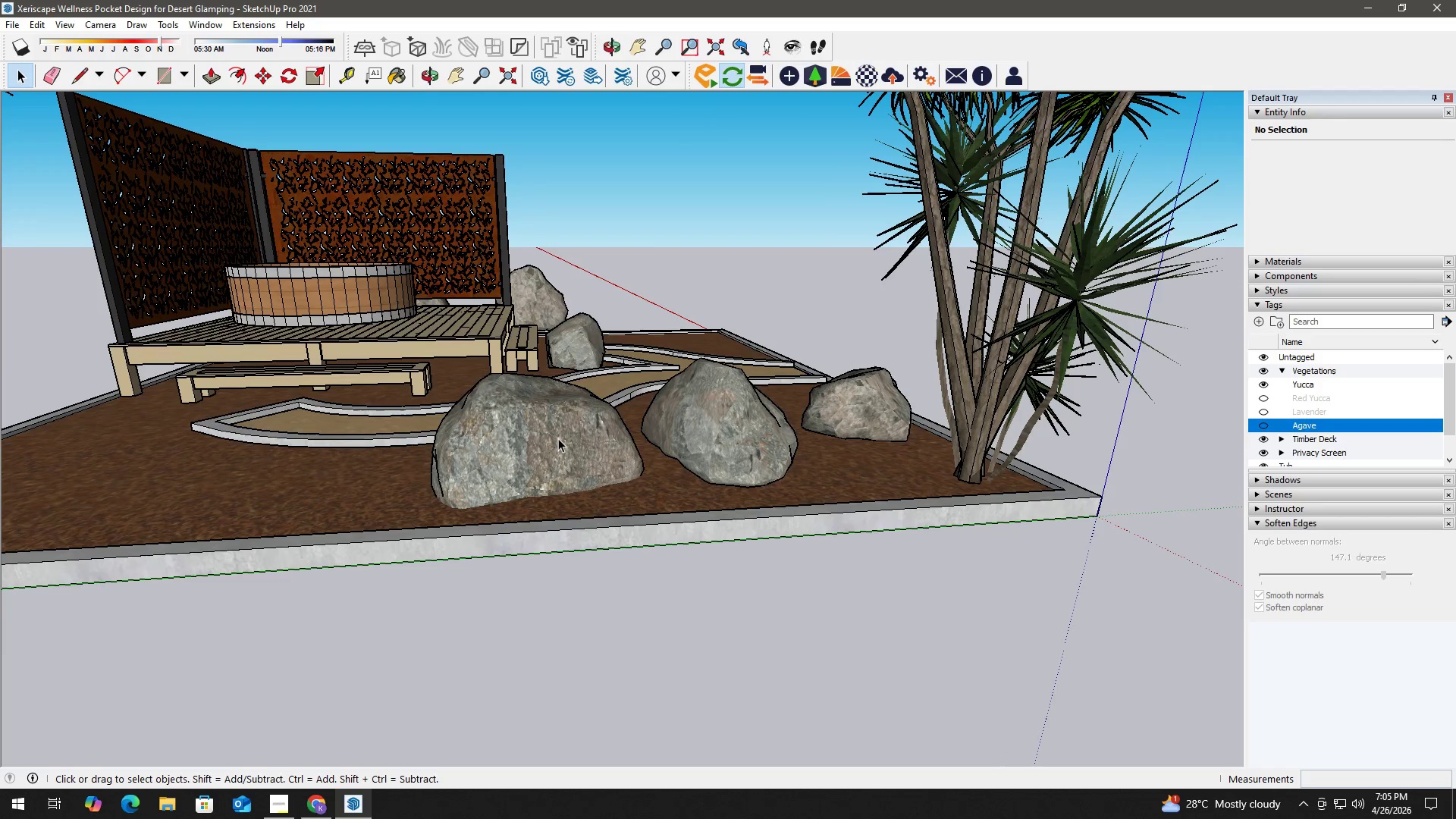 
left_click([751, 456])
 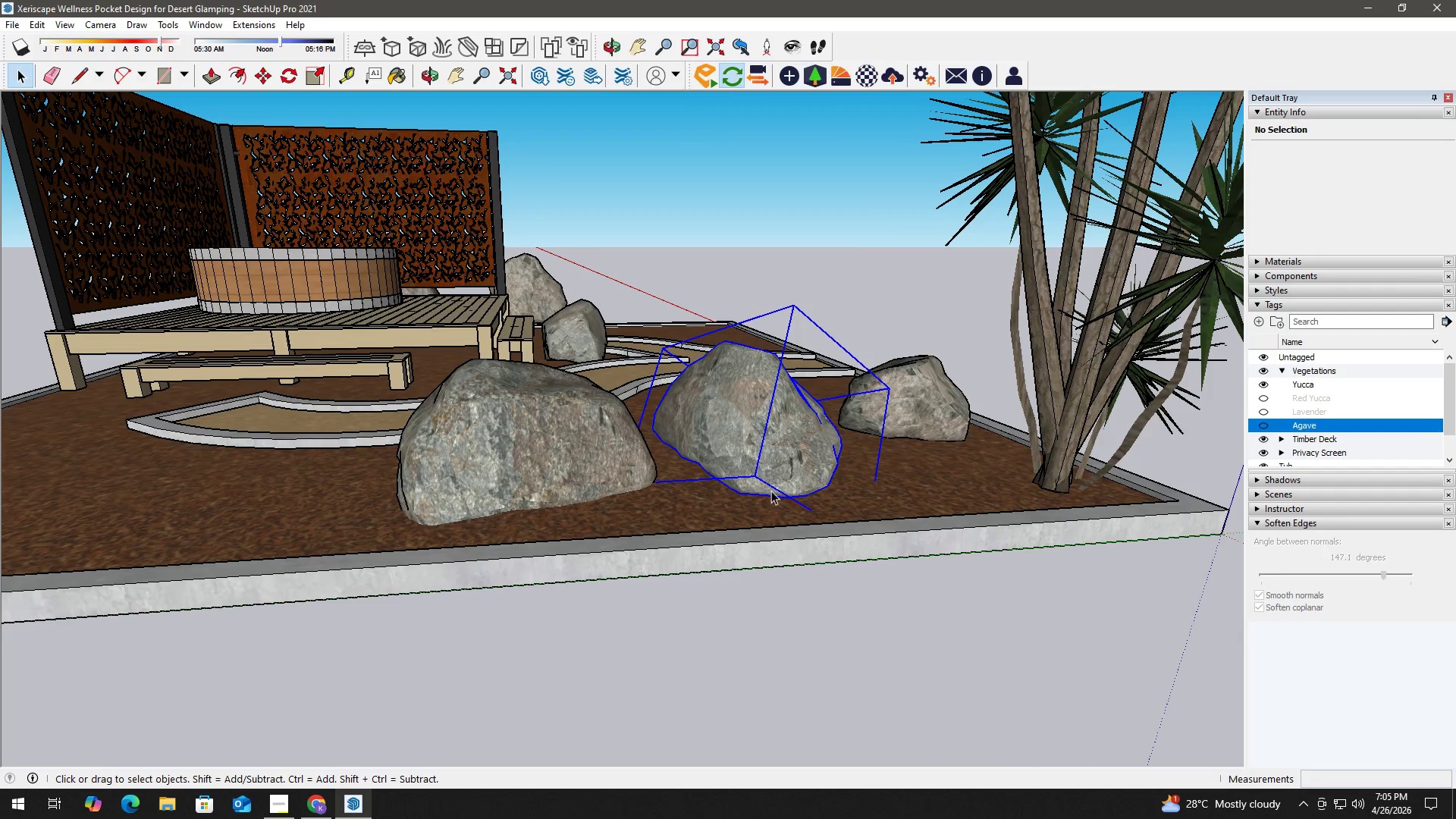 
scroll: coordinate [770, 492], scroll_direction: up, amount: 5.0
 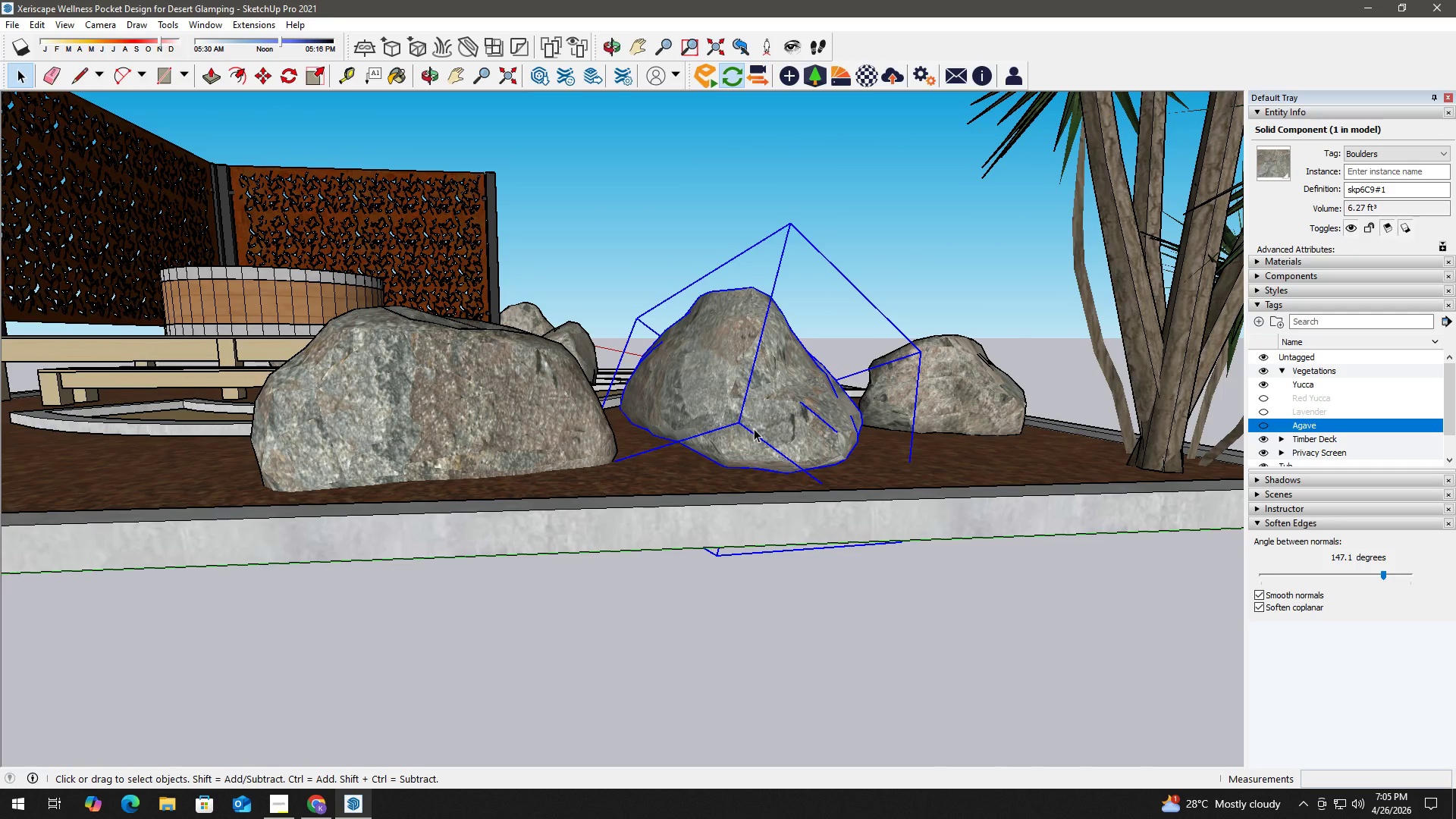 
wait(8.58)
 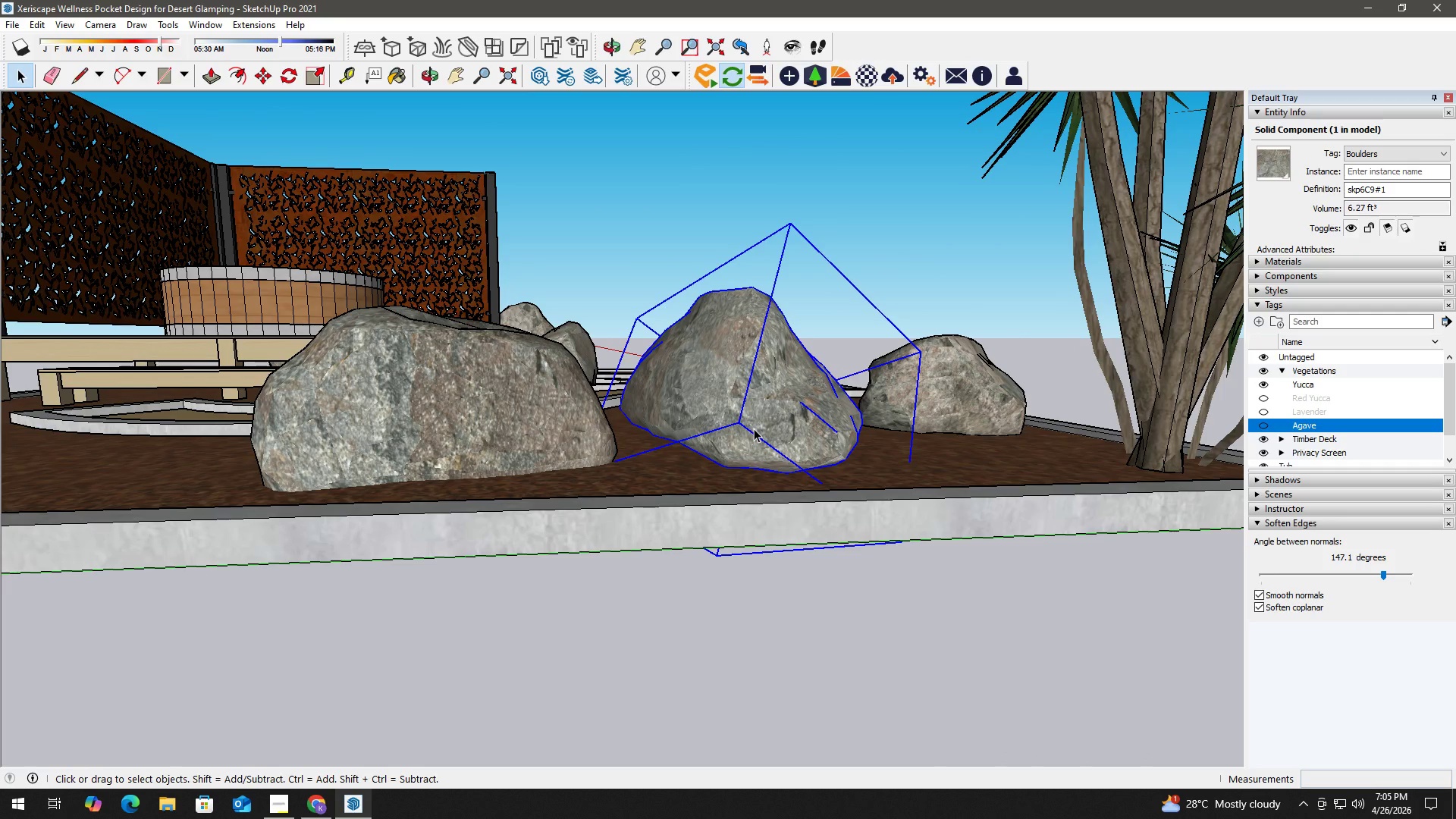 
scroll: coordinate [720, 489], scroll_direction: up, amount: 10.0
 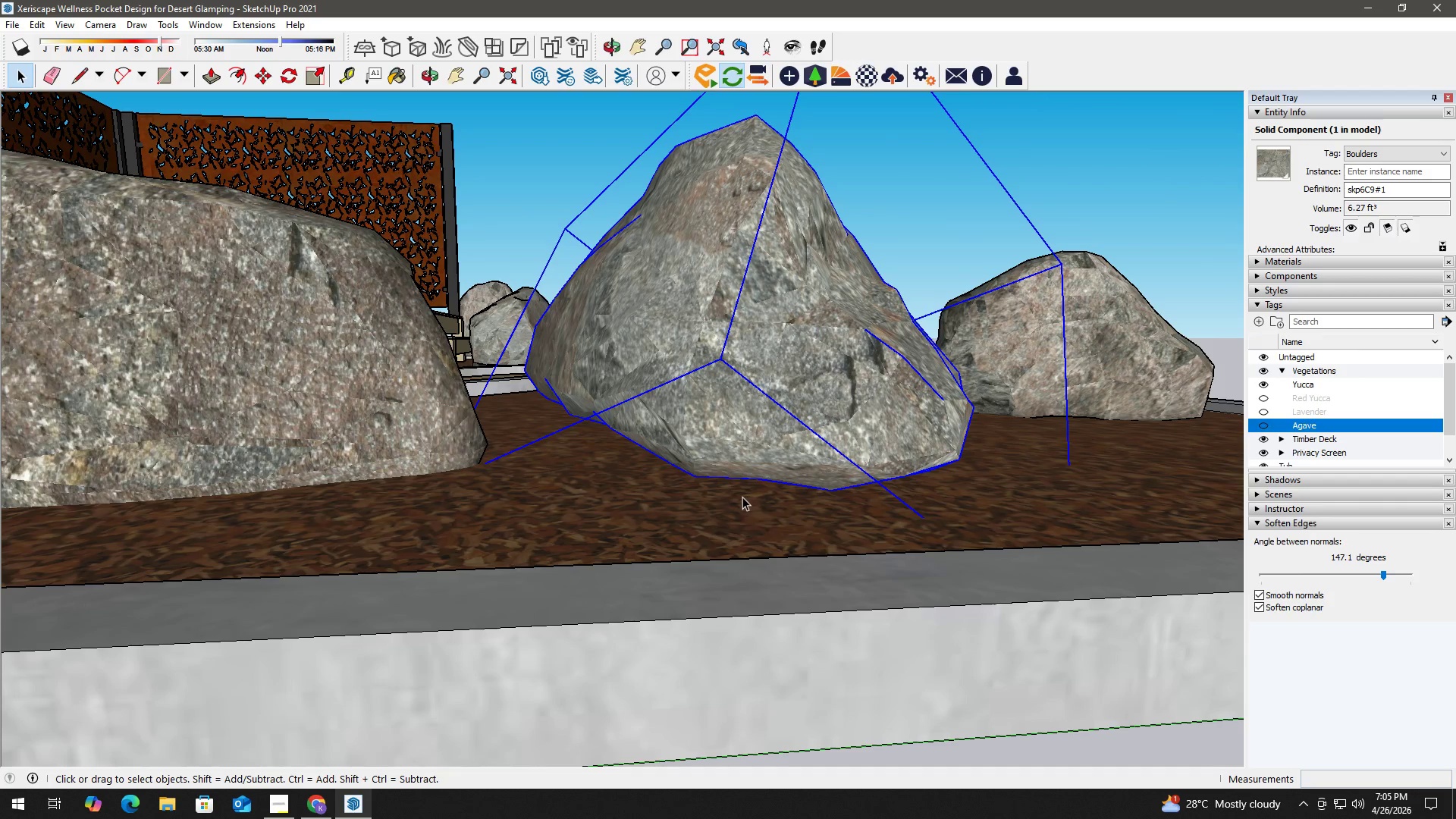 
key(M)
 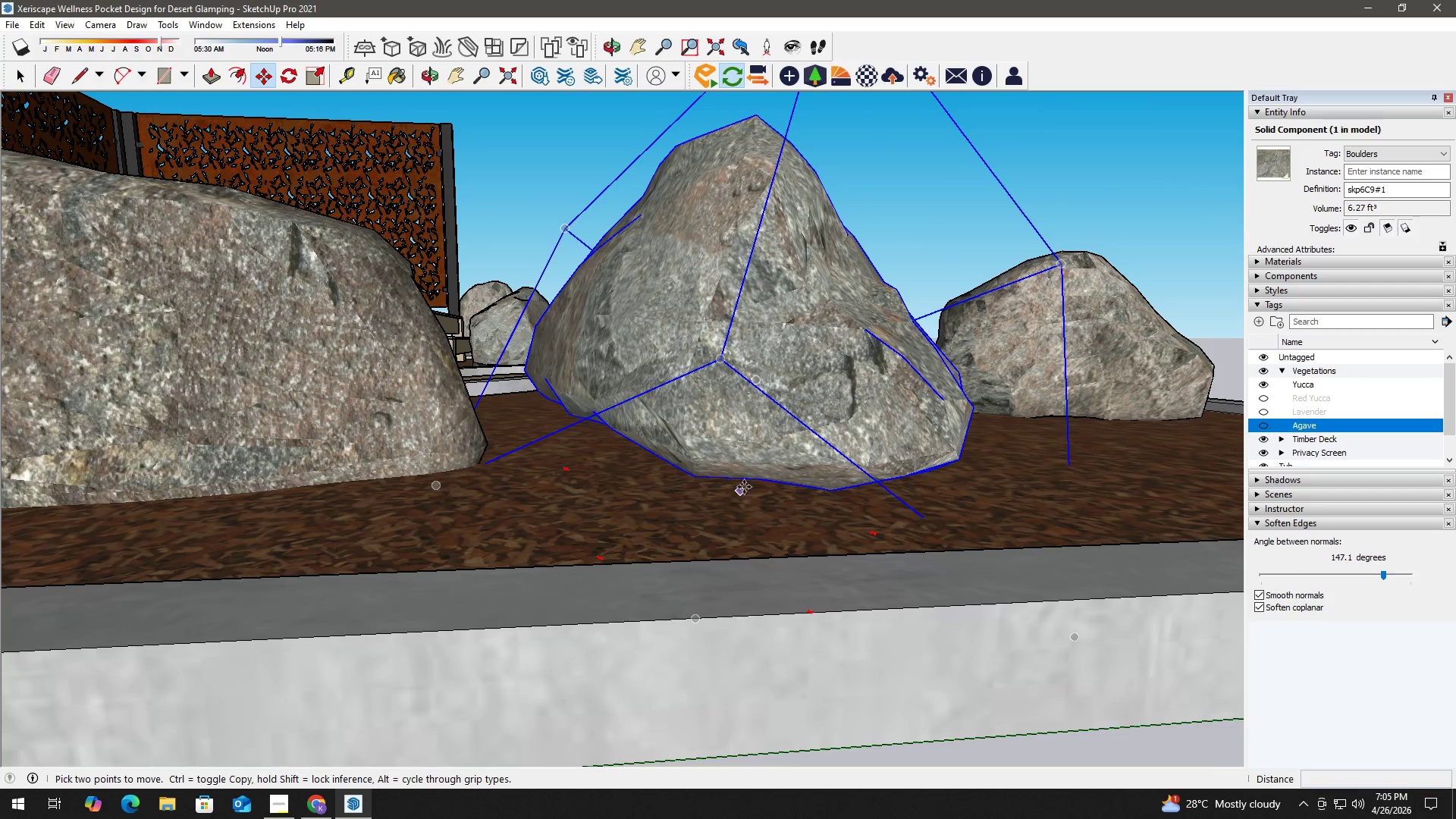 
left_click([744, 486])
 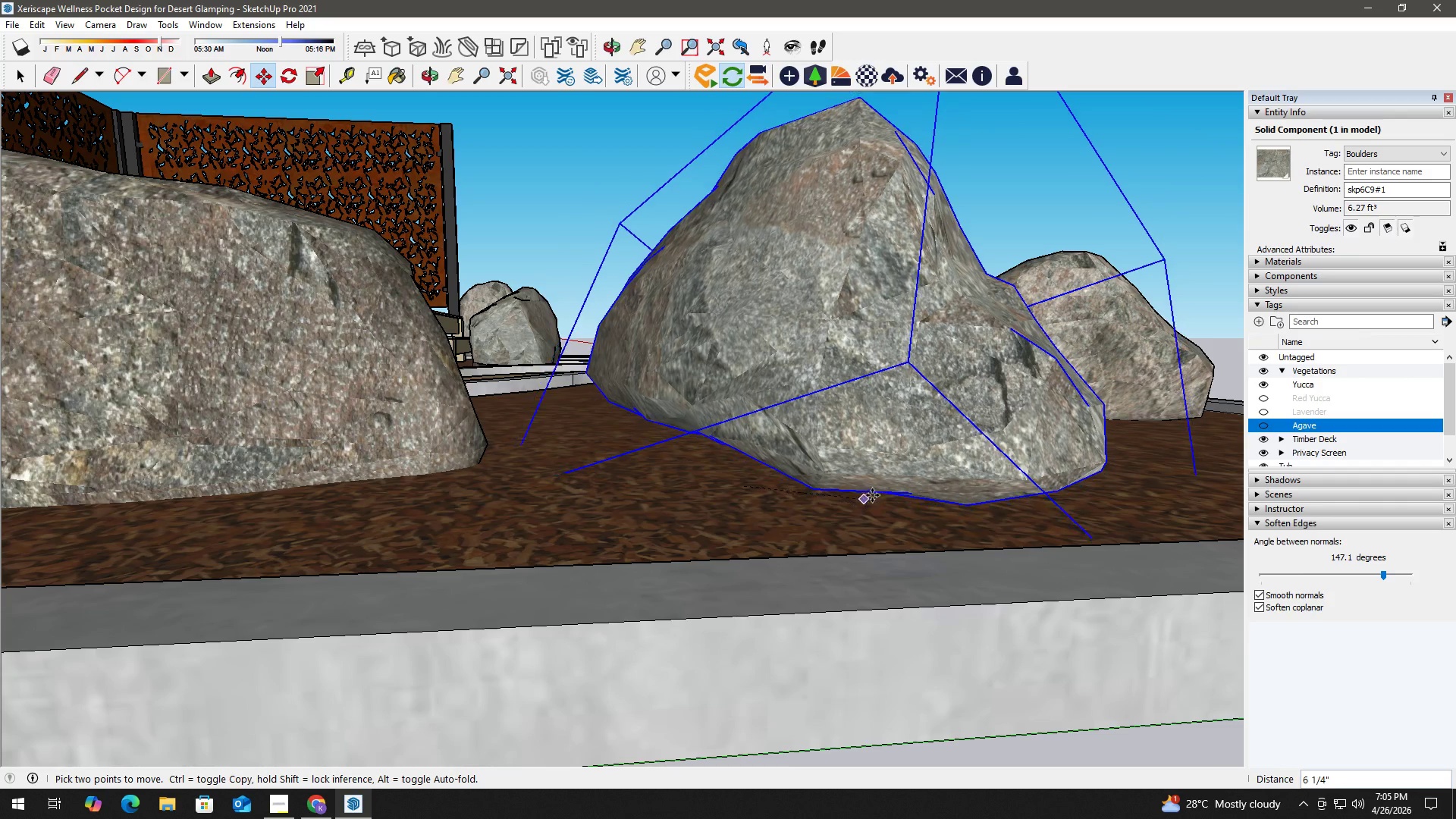 
left_click([882, 490])
 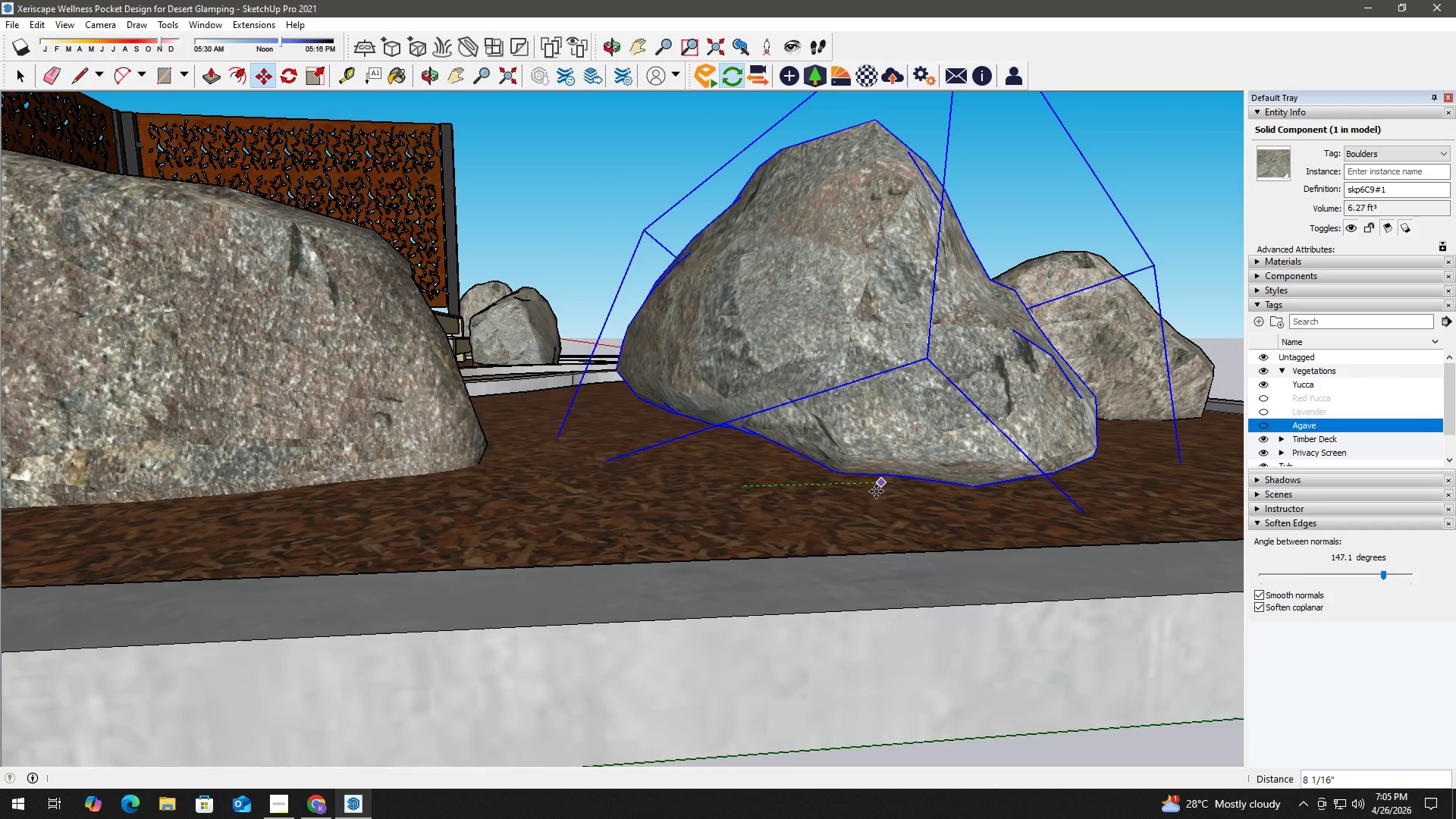 
key(Space)
 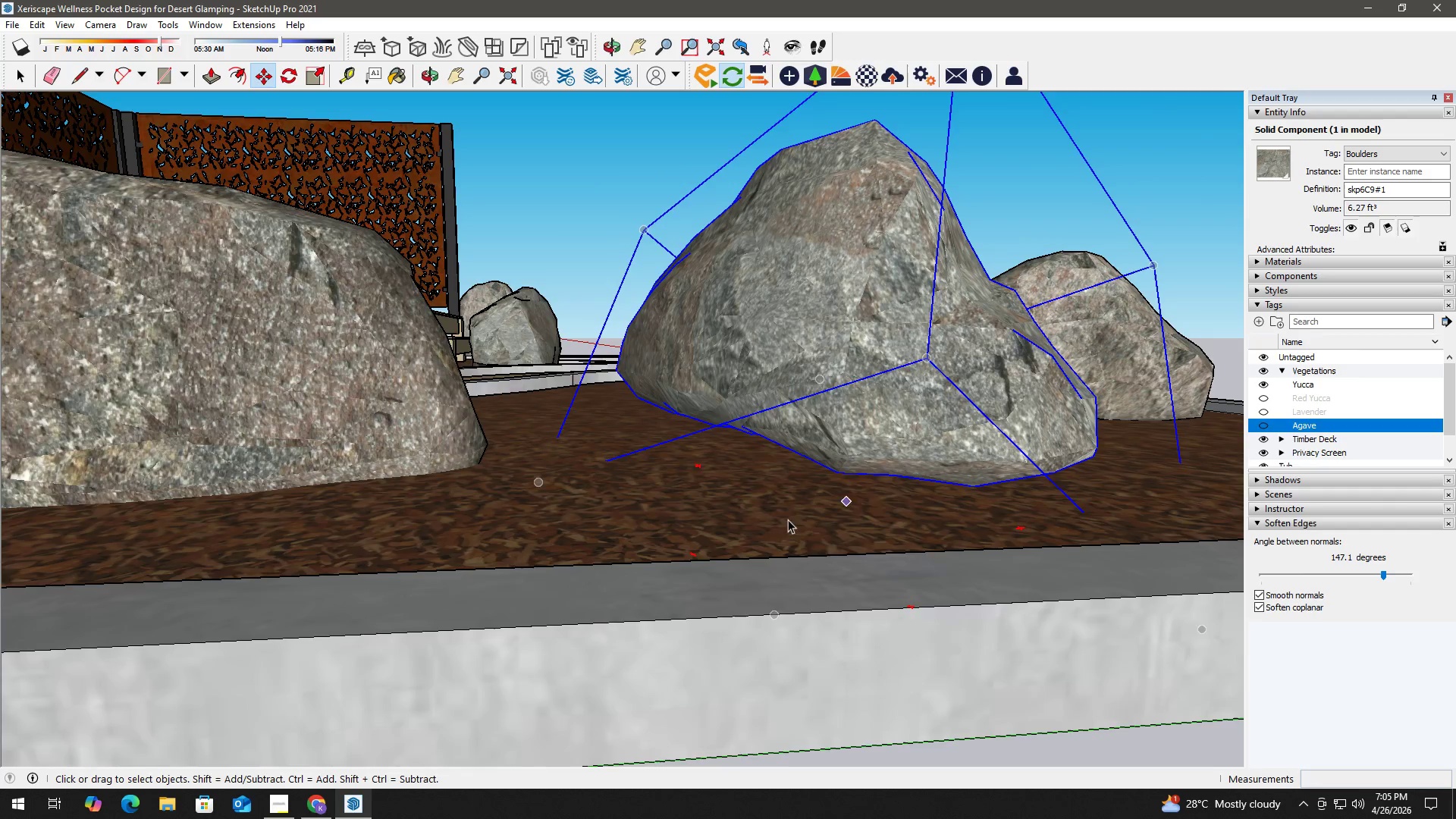 
scroll: coordinate [789, 503], scroll_direction: down, amount: 6.0
 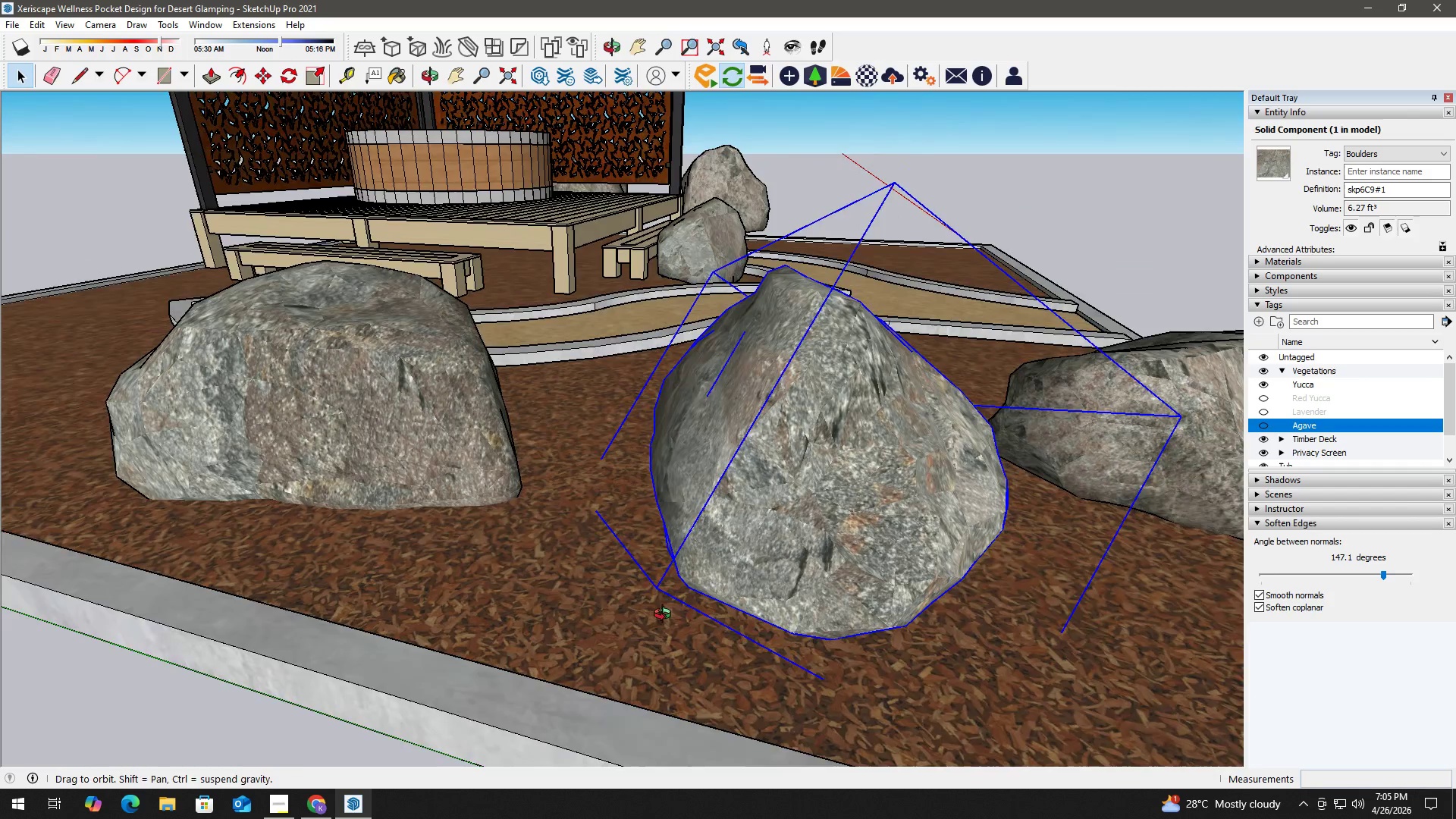 
key(H)
 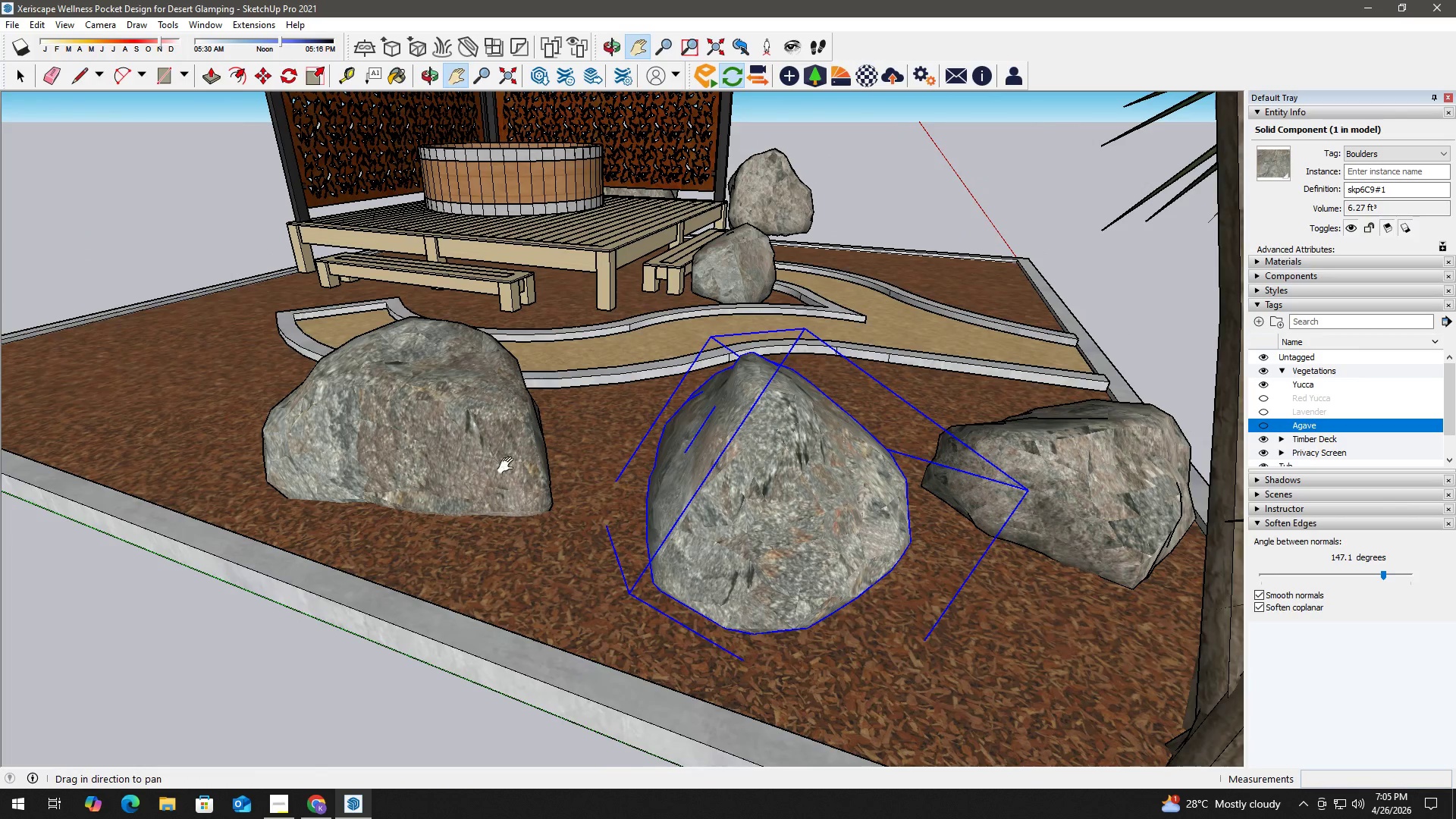 
scroll: coordinate [660, 556], scroll_direction: down, amount: 7.0
 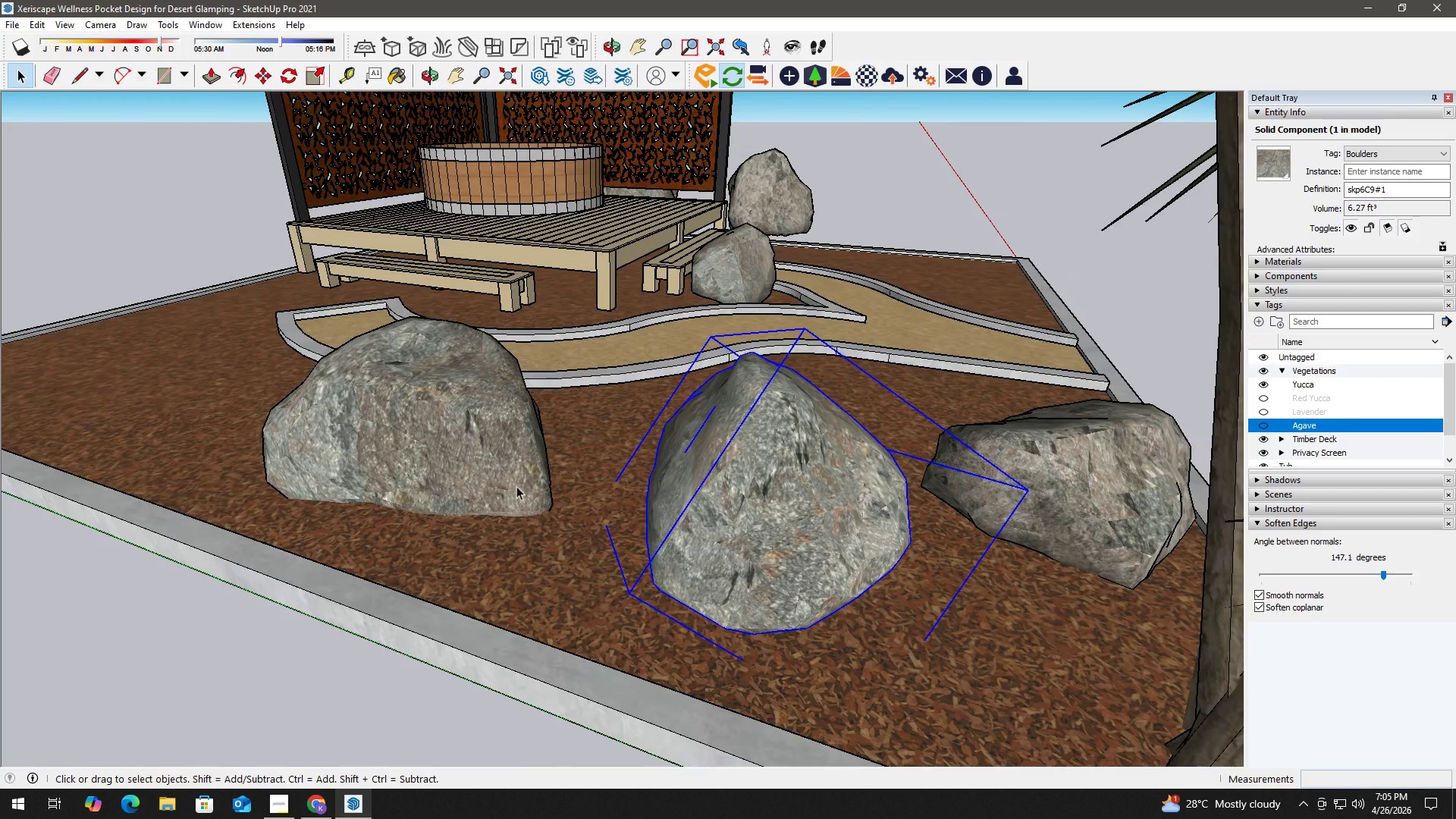 
key(Space)
 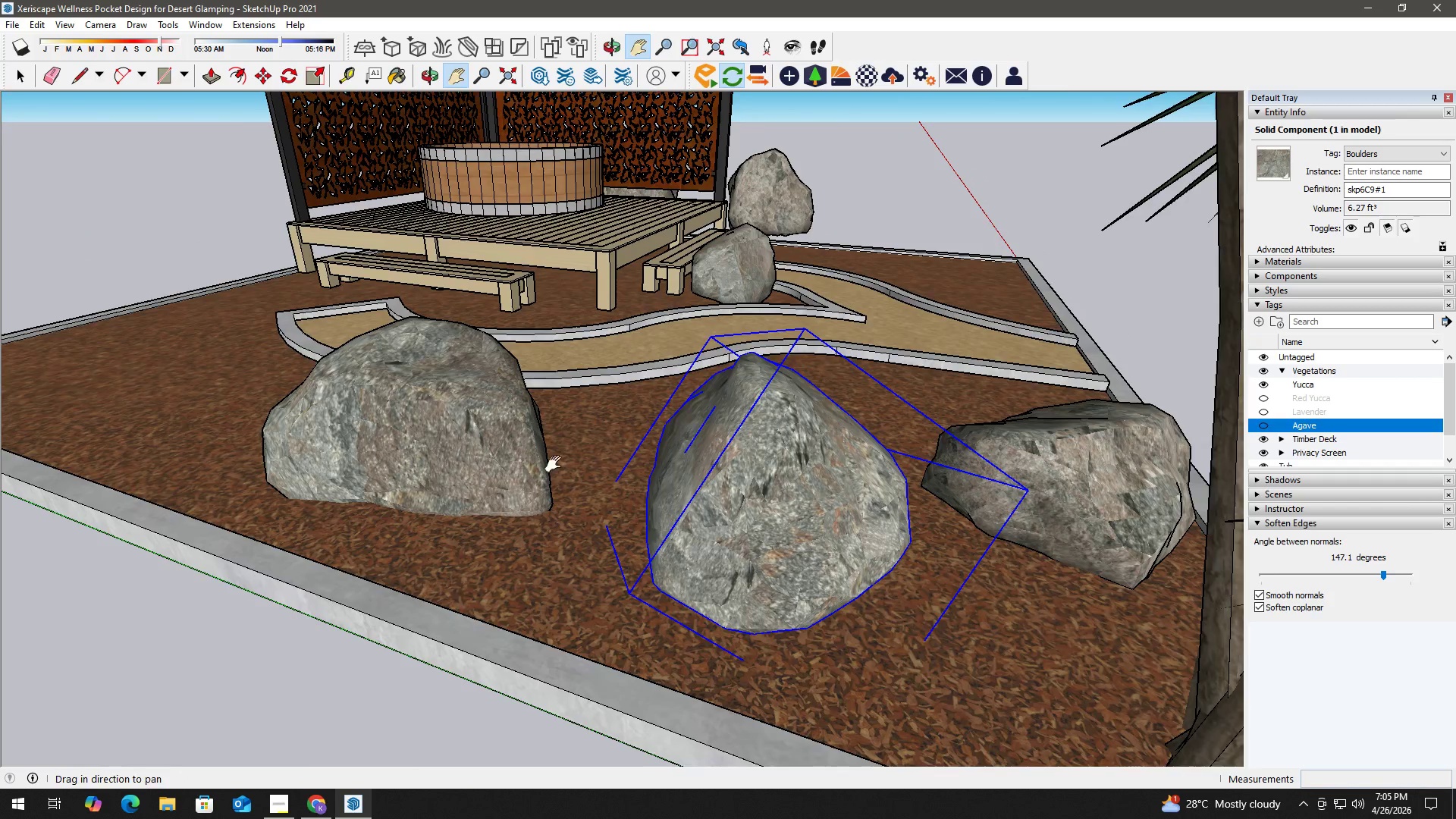 
left_click([1156, 620])
 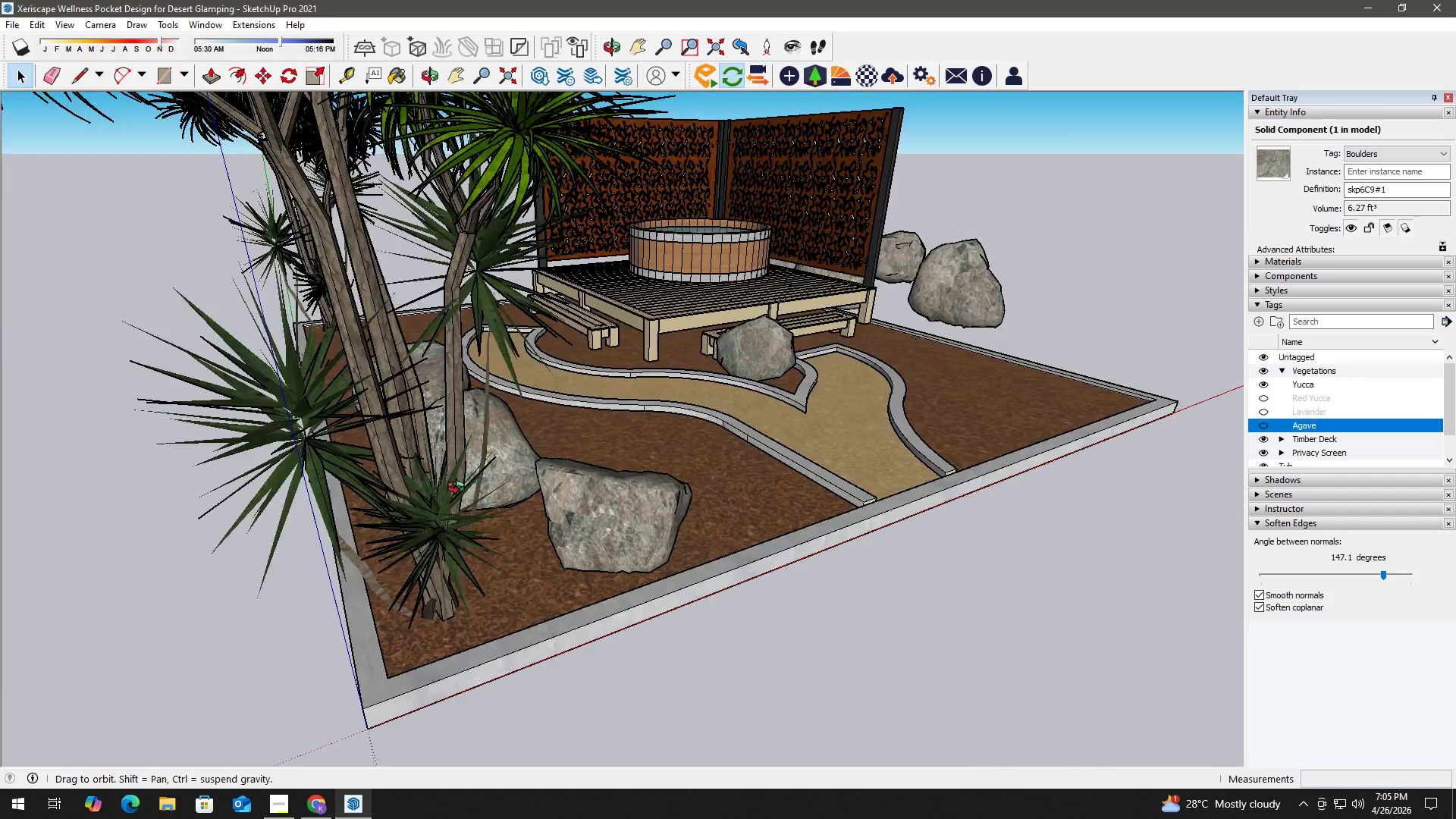 
scroll: coordinate [1063, 548], scroll_direction: down, amount: 9.0
 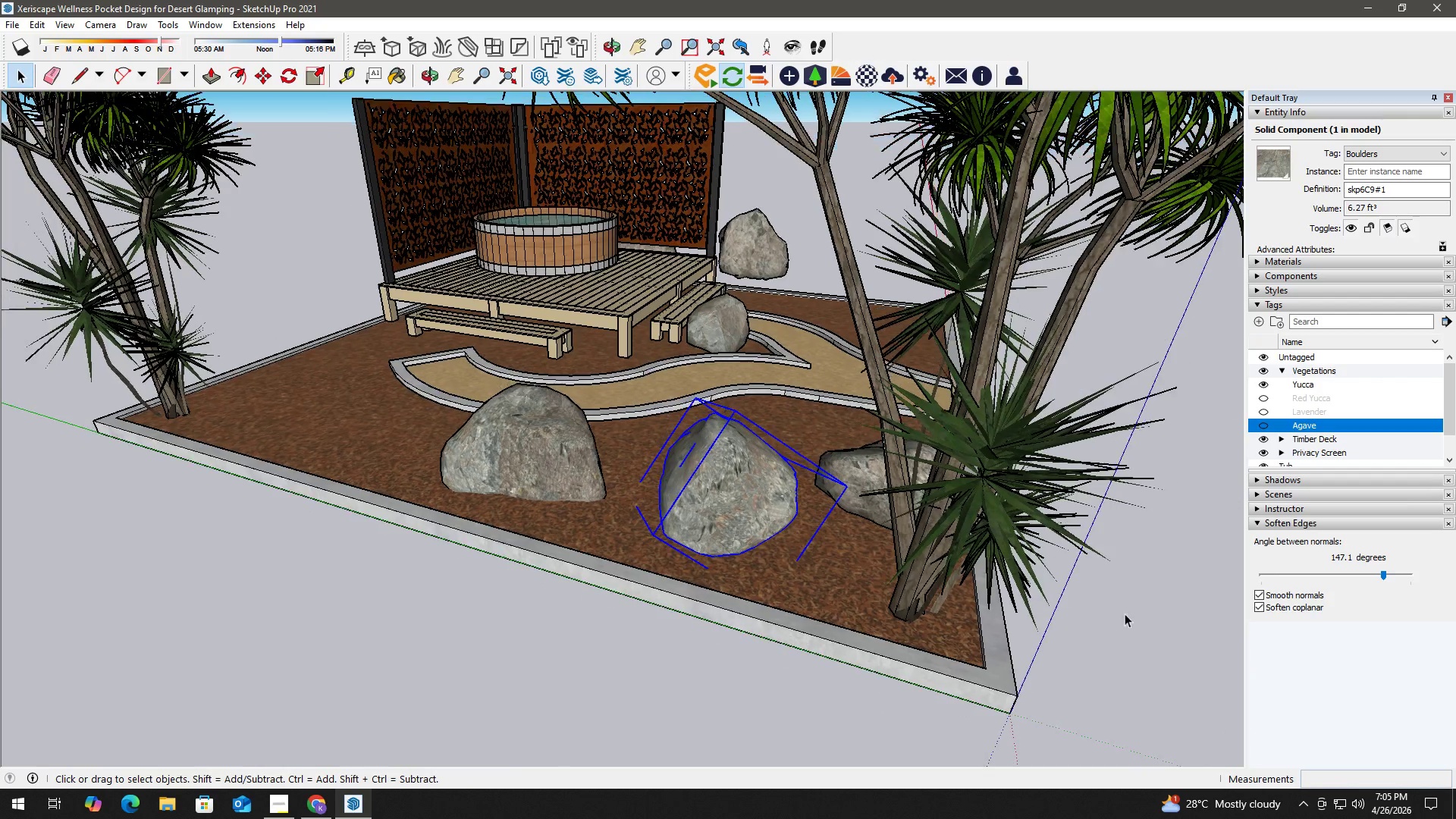 
key(H)
 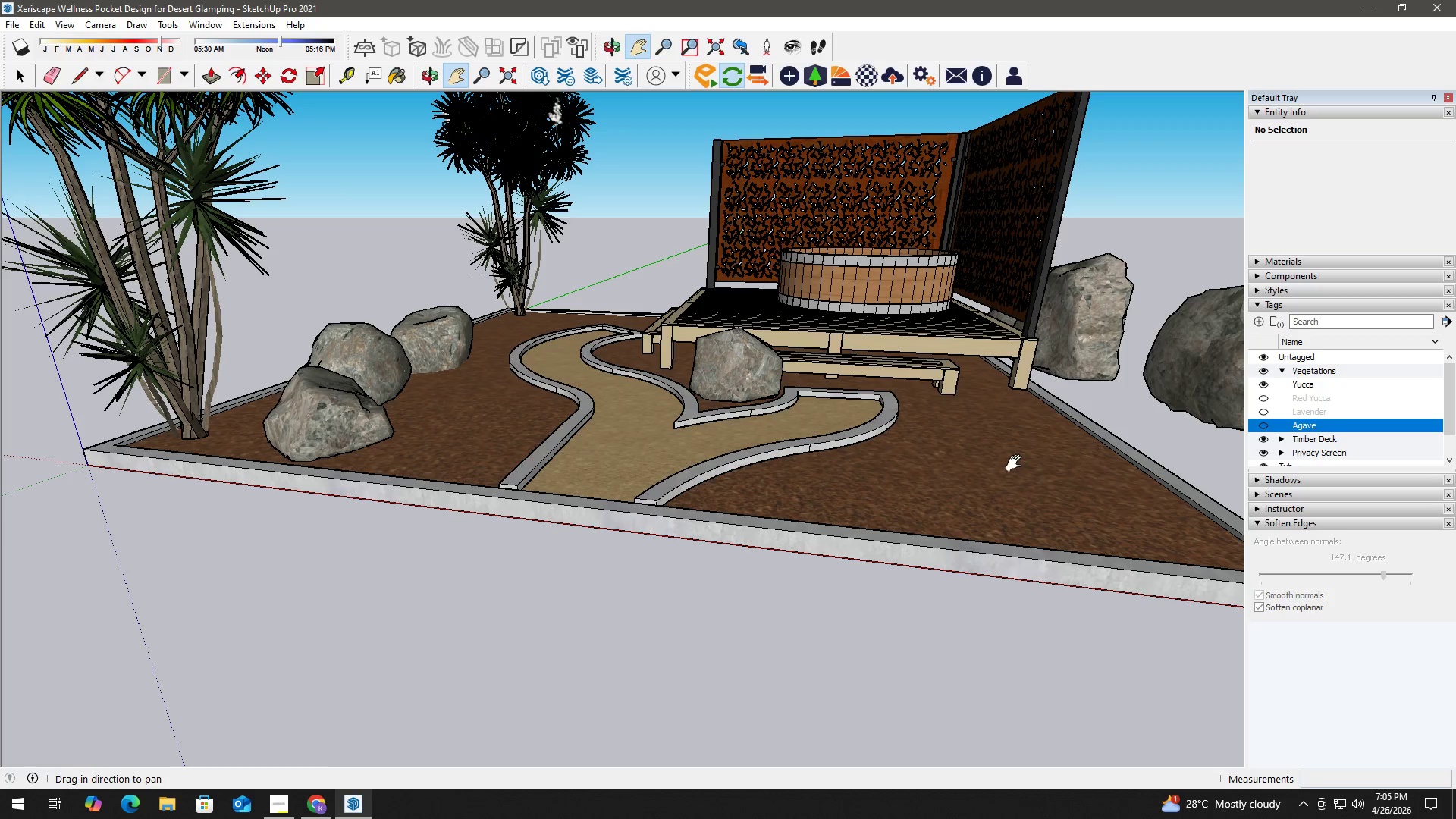 
left_click_drag(start_coordinate=[1011, 463], to_coordinate=[589, 448])
 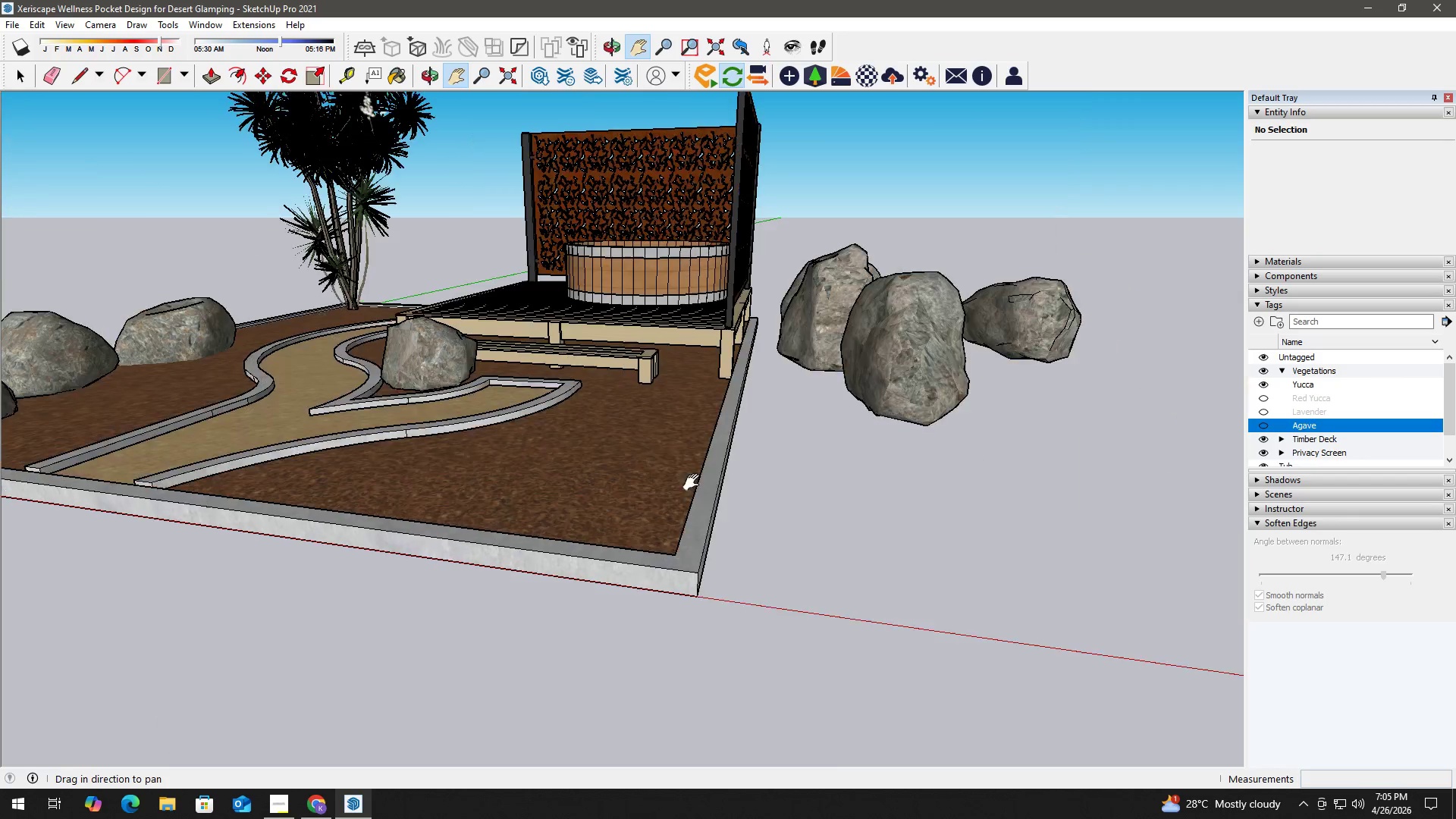 
scroll: coordinate [626, 481], scroll_direction: down, amount: 10.0
 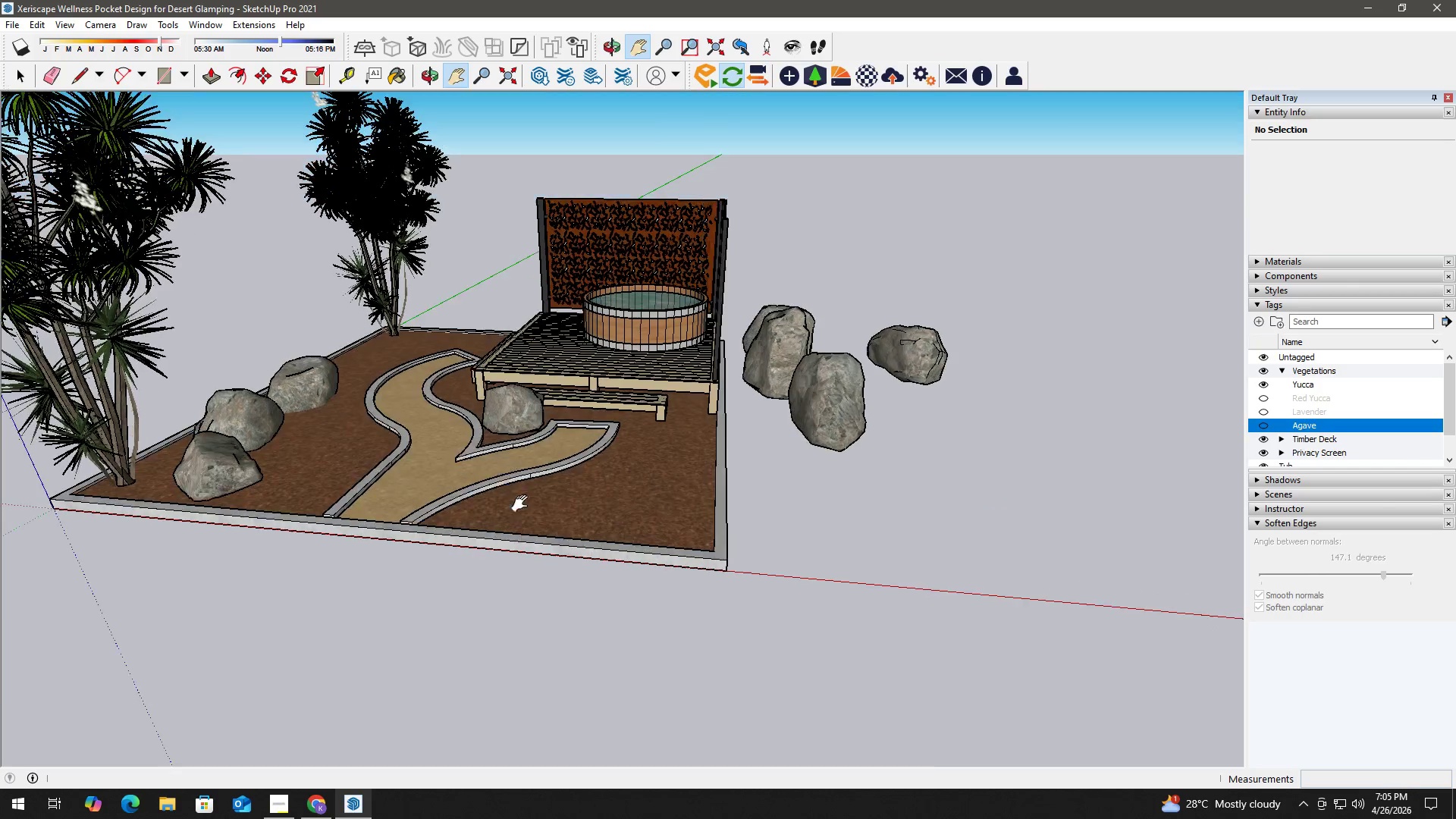 
key(Space)
 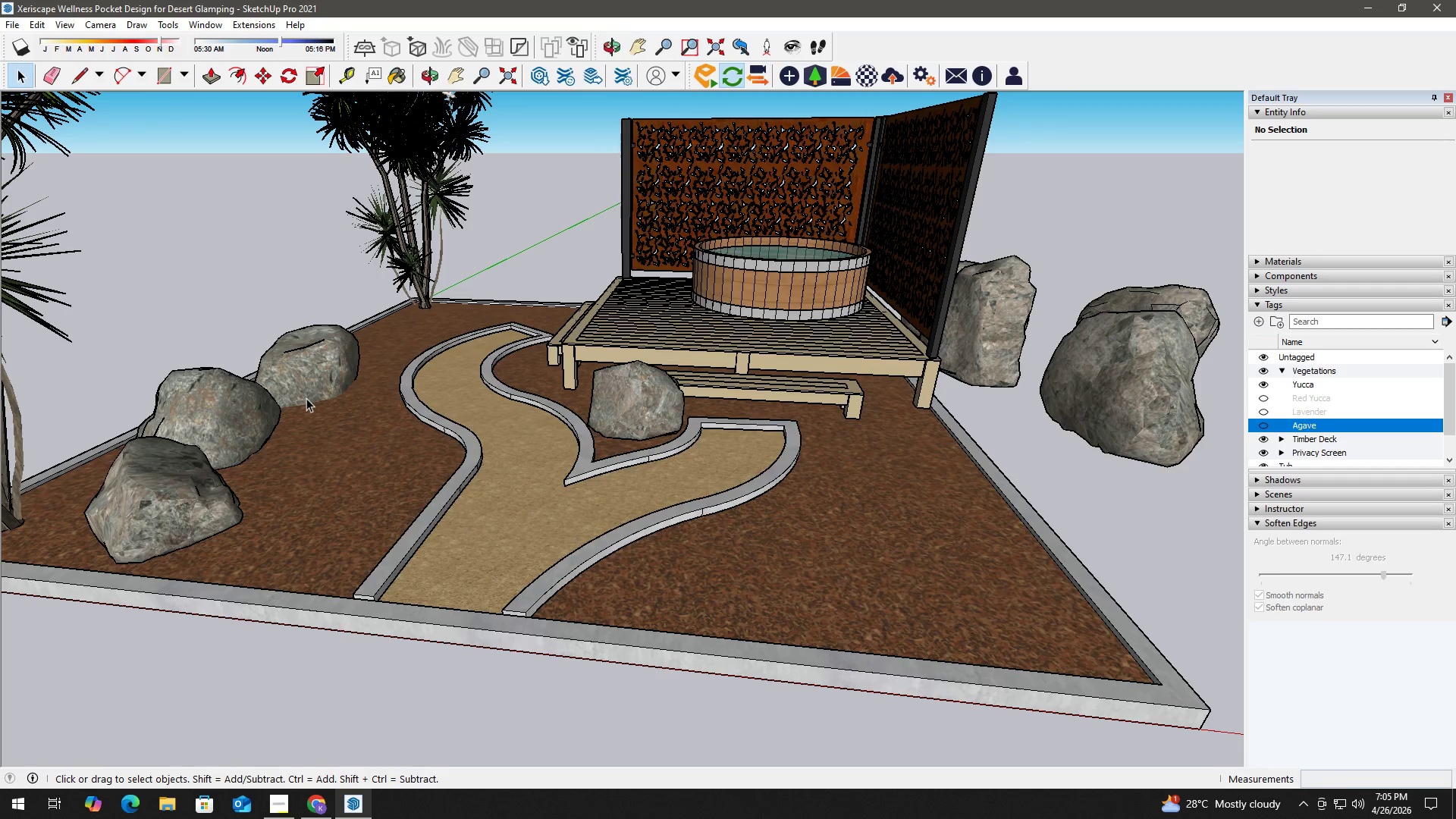 
scroll: coordinate [278, 408], scroll_direction: up, amount: 6.0
 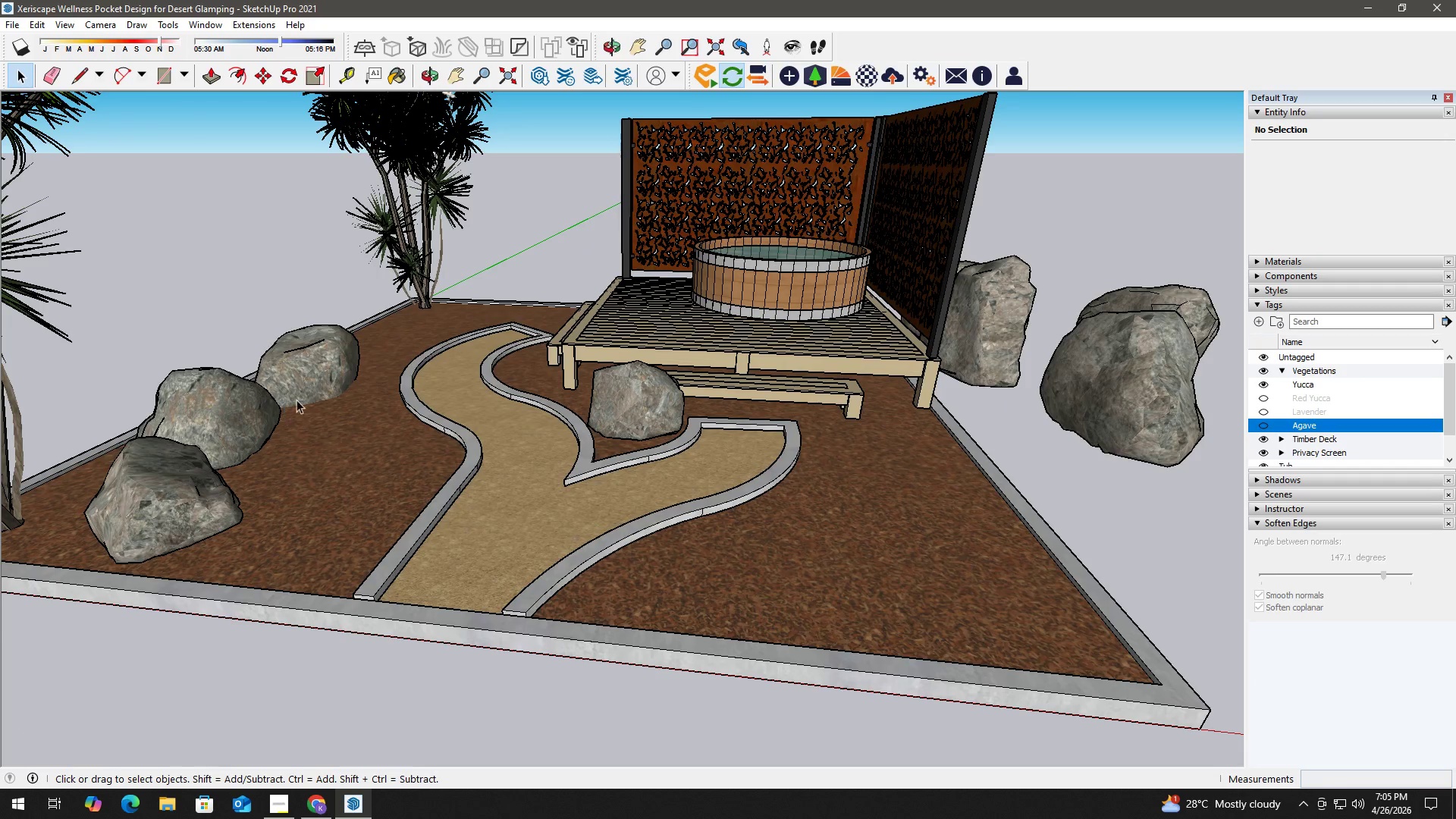 
scroll: coordinate [534, 453], scroll_direction: down, amount: 5.0
 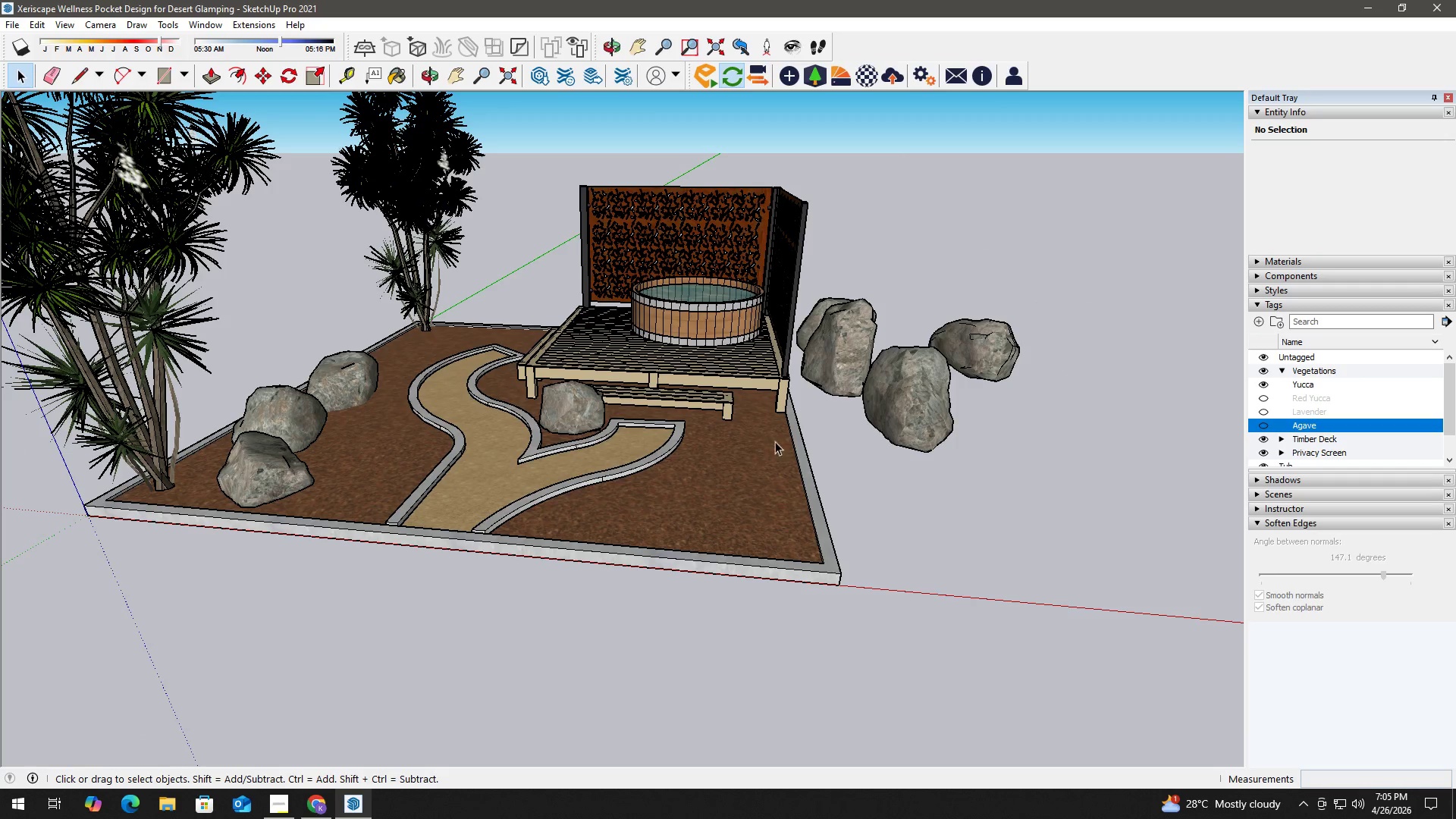 
key(H)
 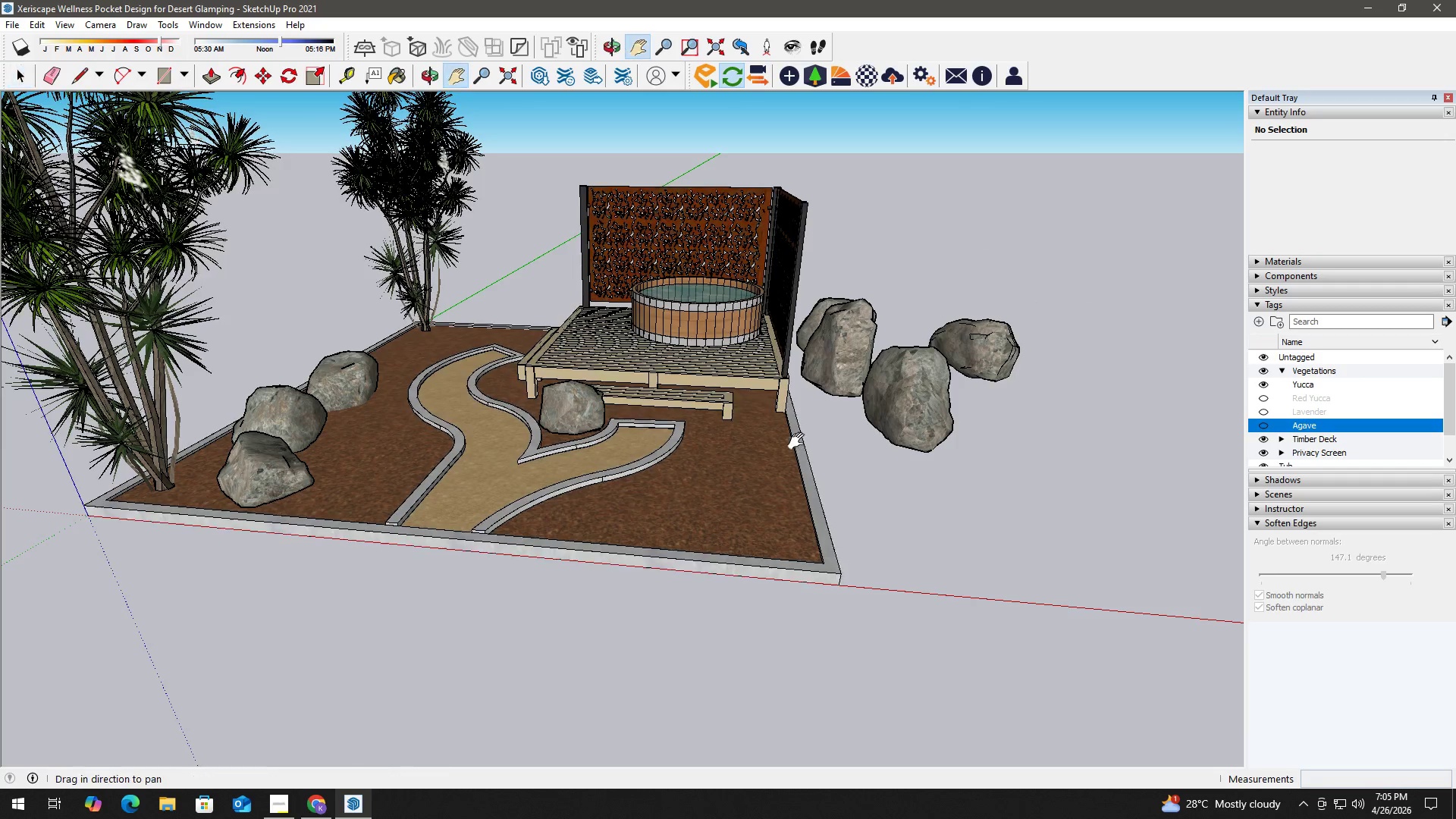 
left_click_drag(start_coordinate=[806, 438], to_coordinate=[487, 559])
 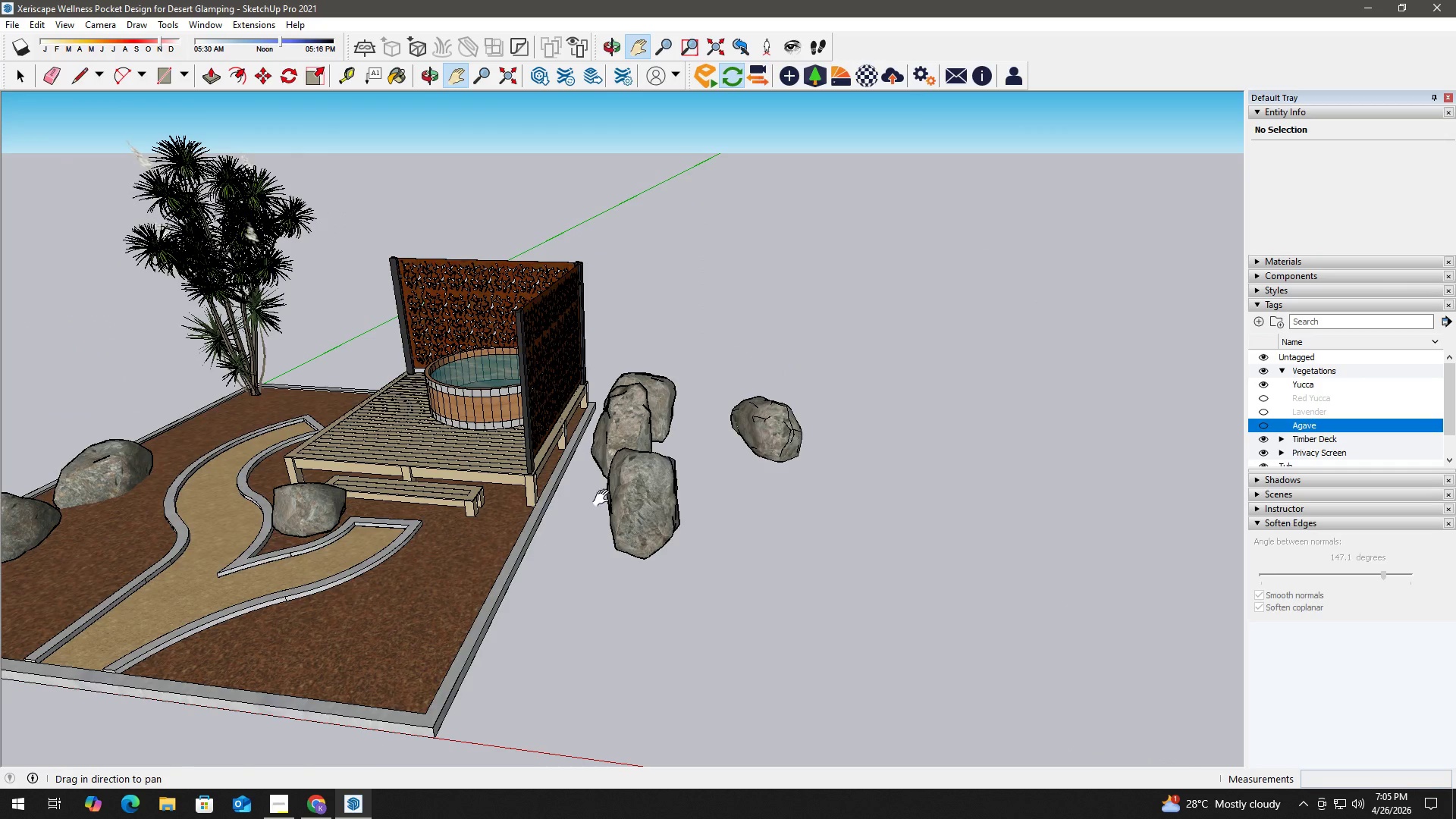 
key(Space)
 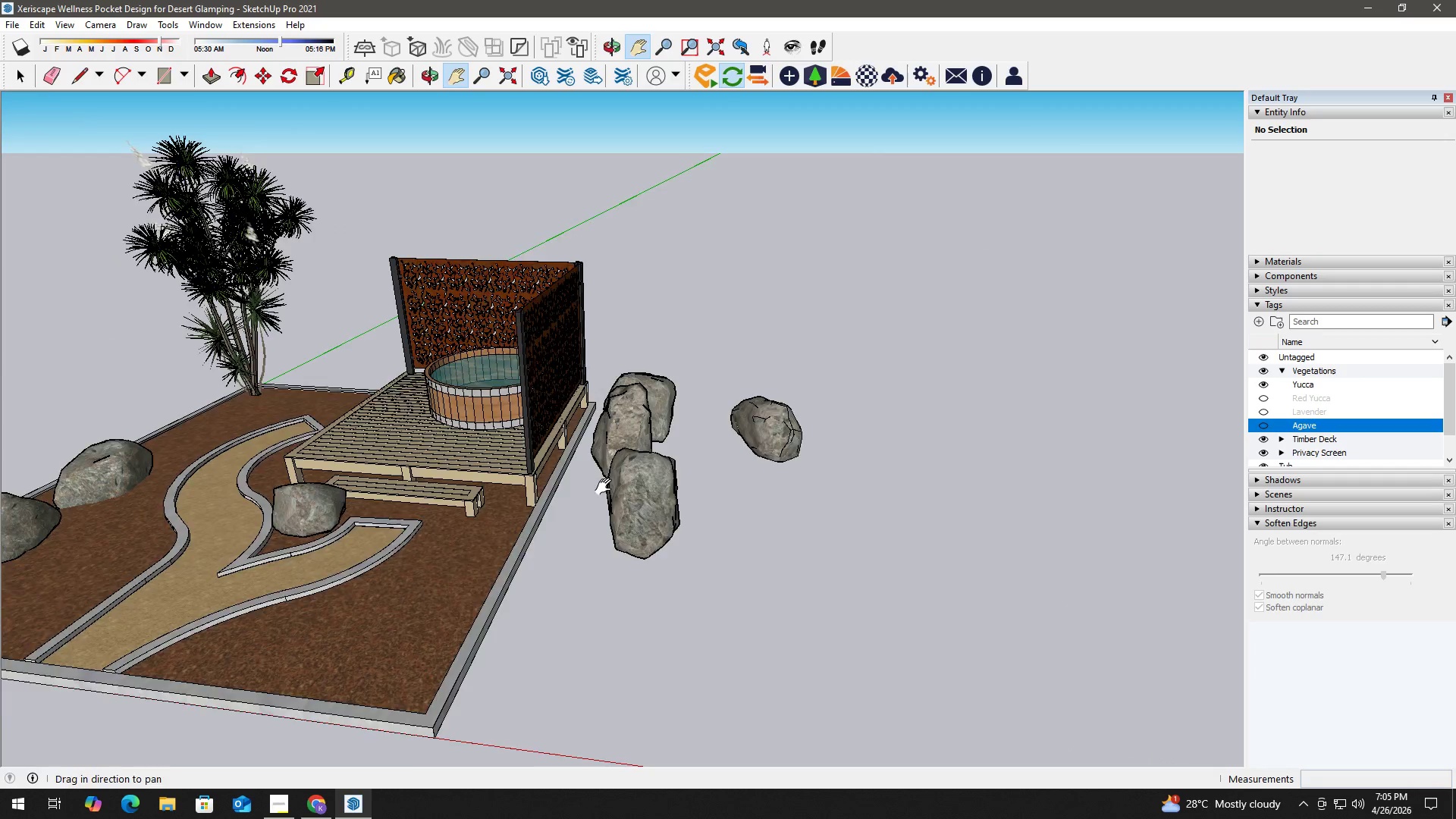 
scroll: coordinate [610, 467], scroll_direction: up, amount: 4.0
 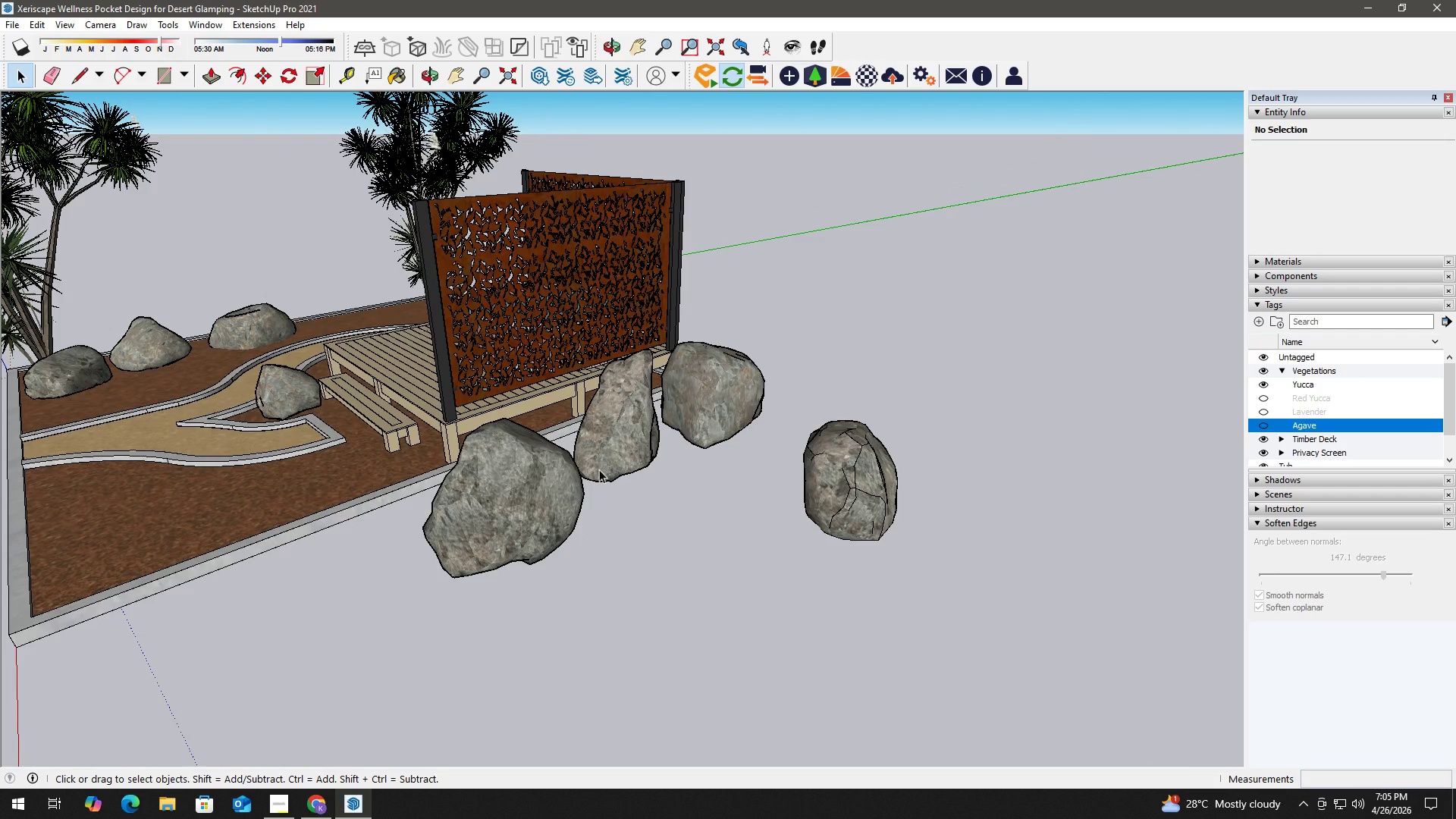 
left_click([497, 526])
 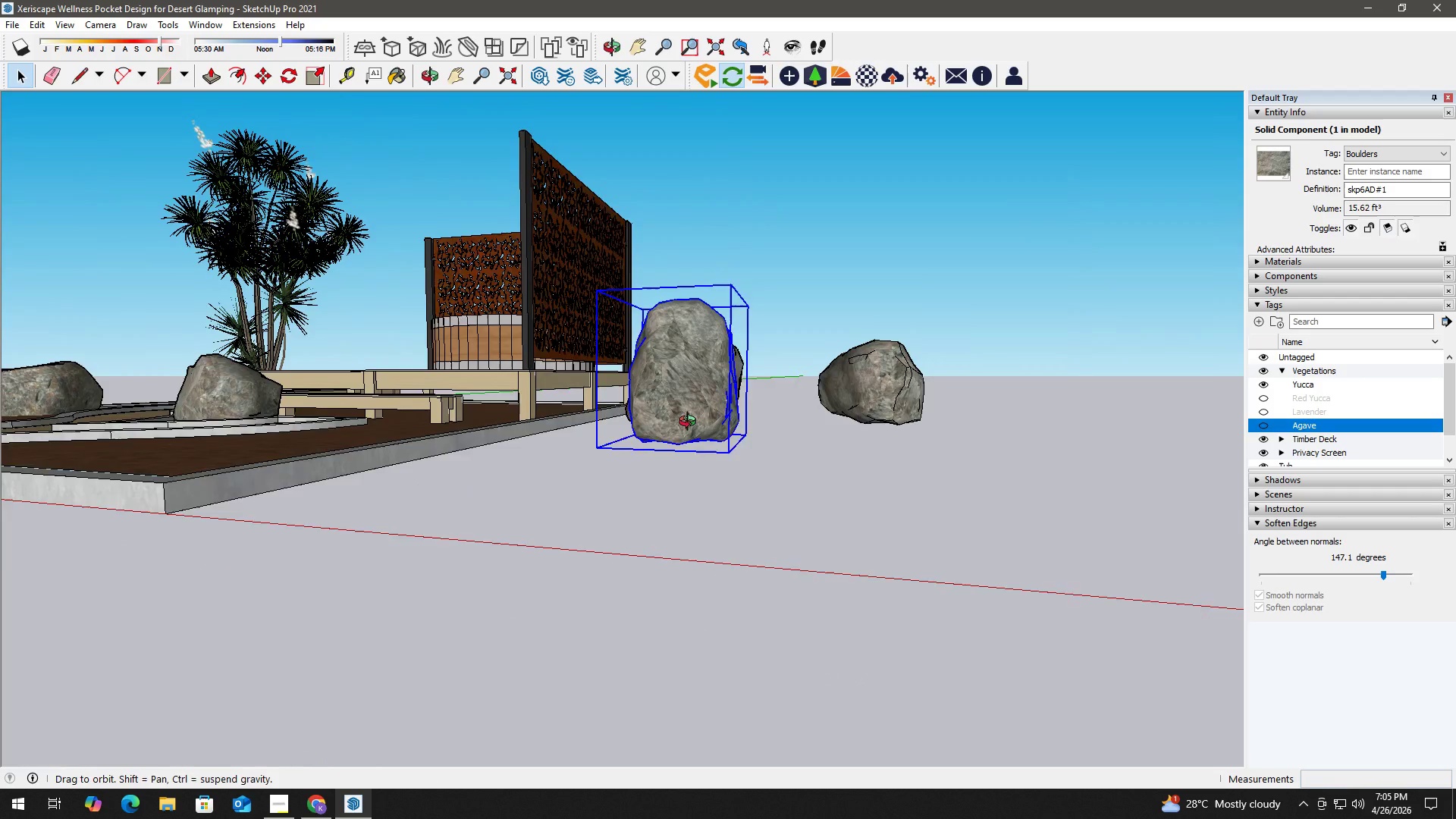 
scroll: coordinate [638, 462], scroll_direction: up, amount: 1.0
 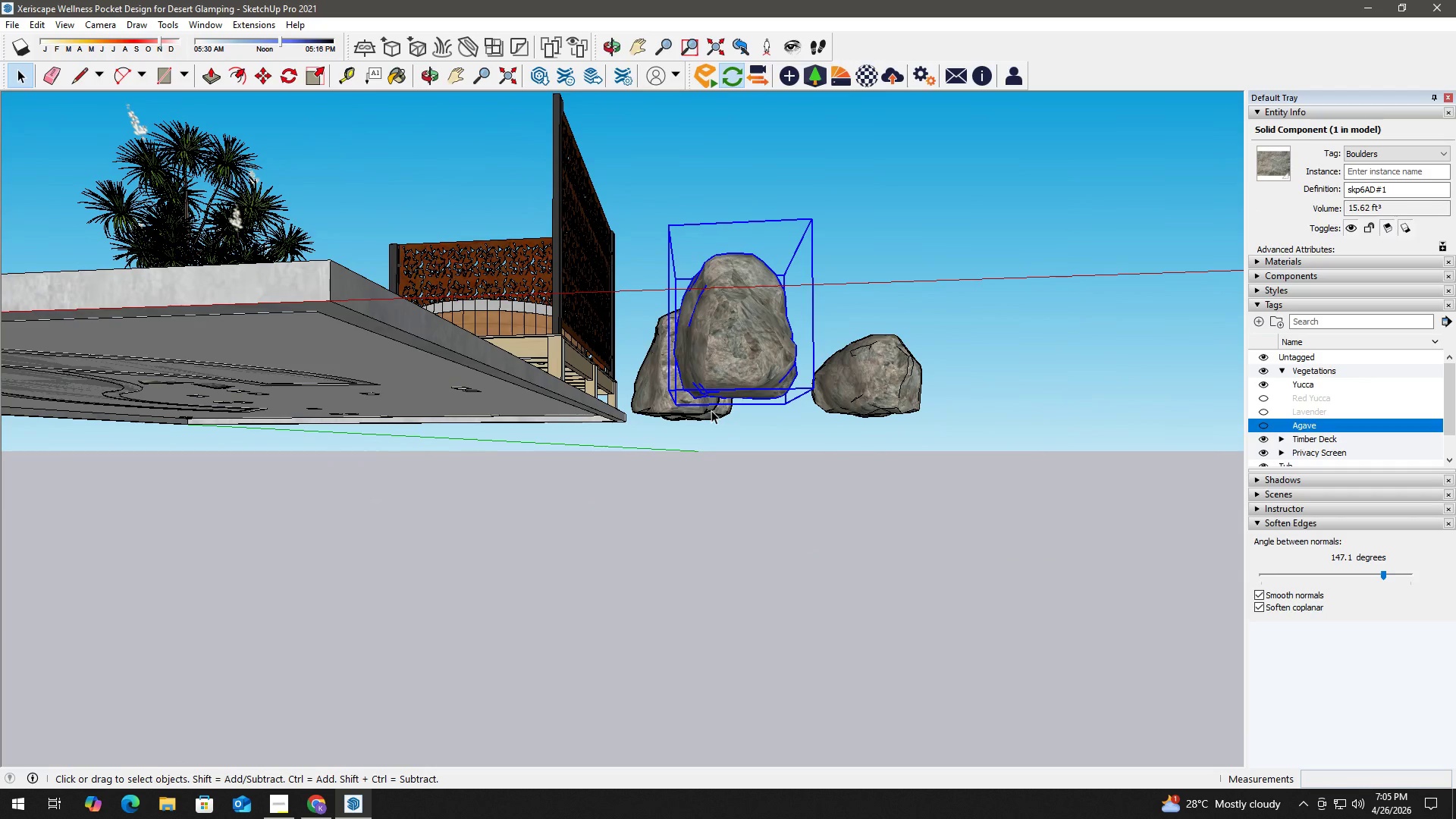 
key(M)
 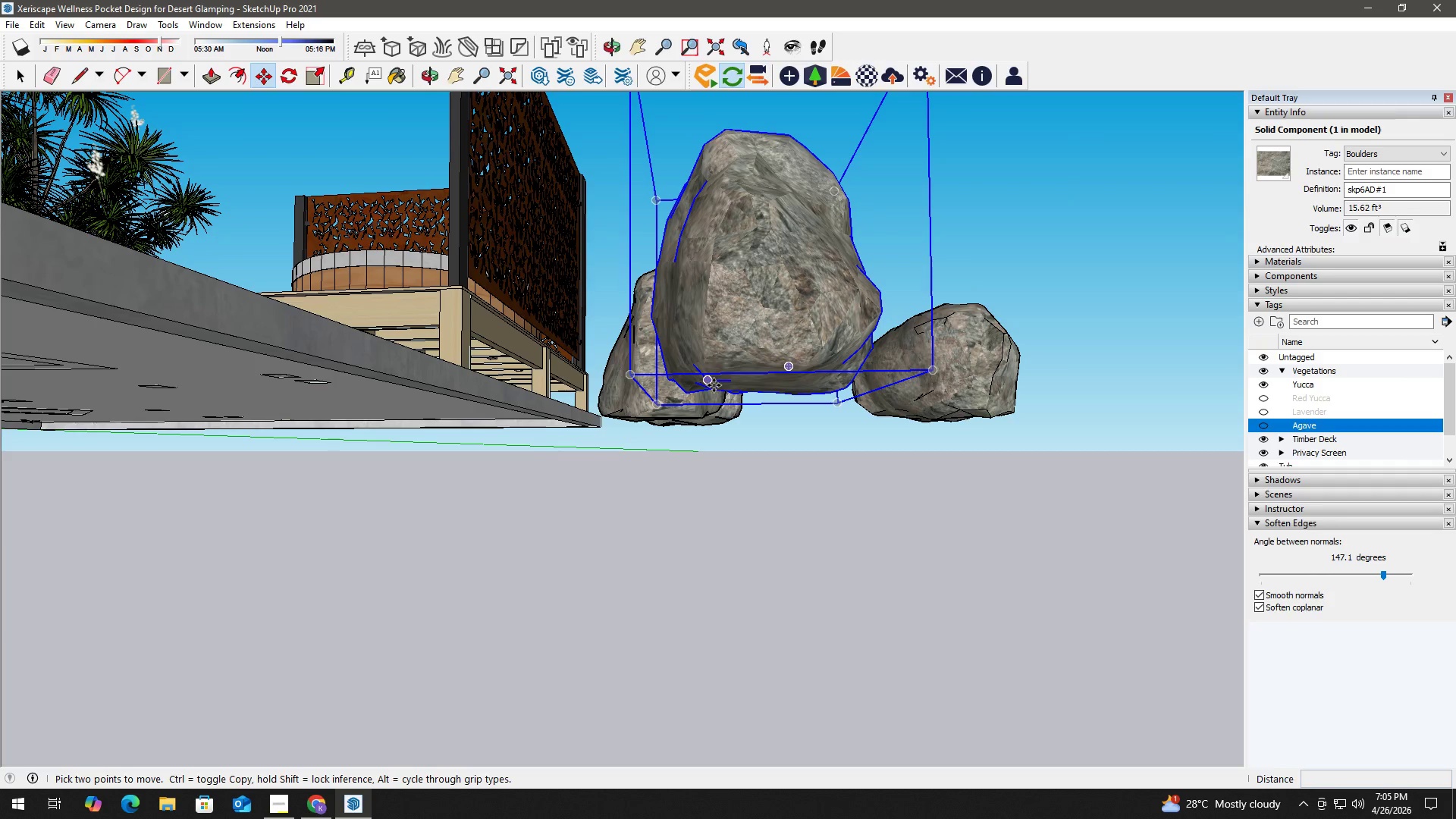 
scroll: coordinate [710, 395], scroll_direction: up, amount: 3.0
 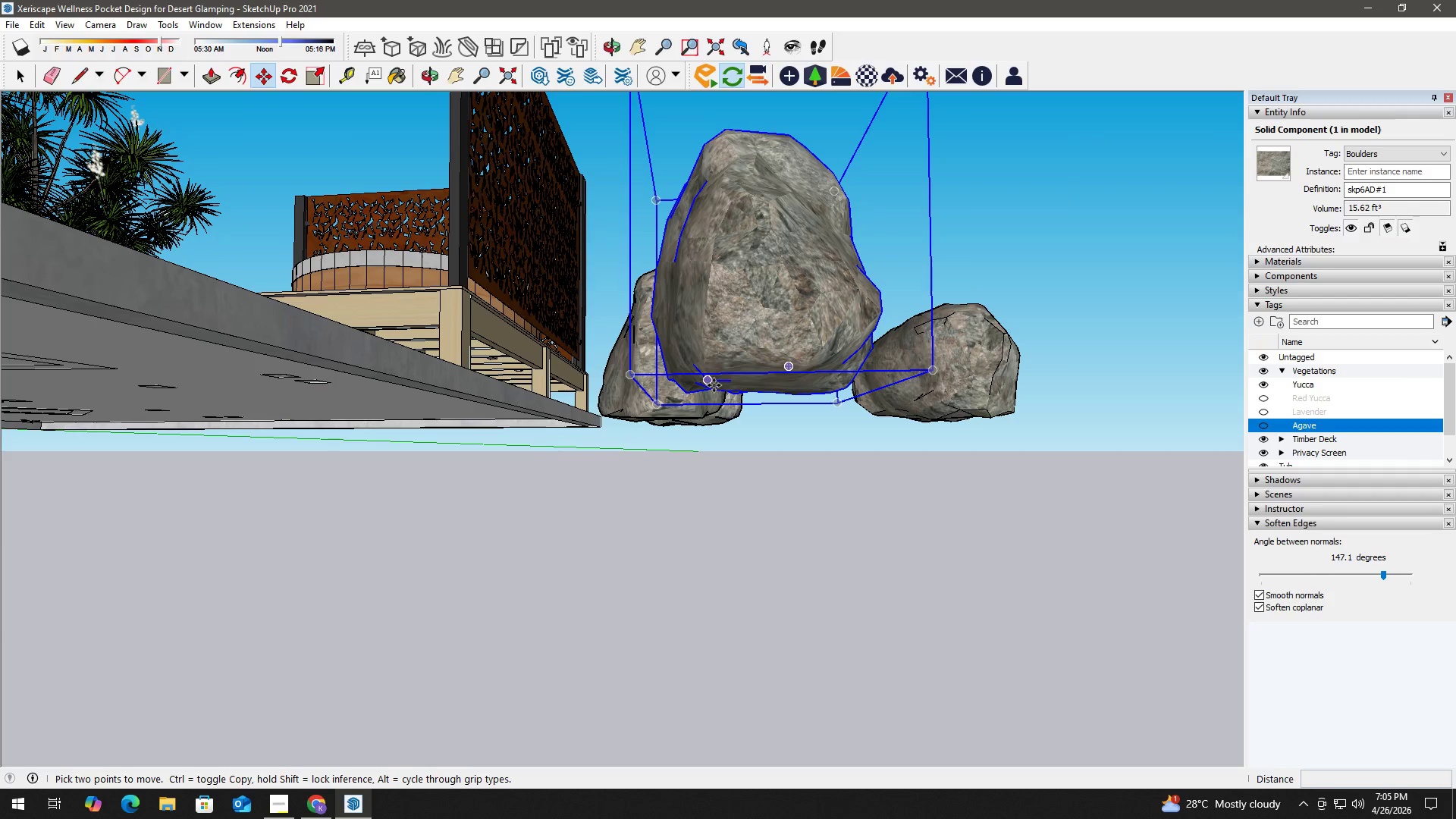 
left_click([714, 385])
 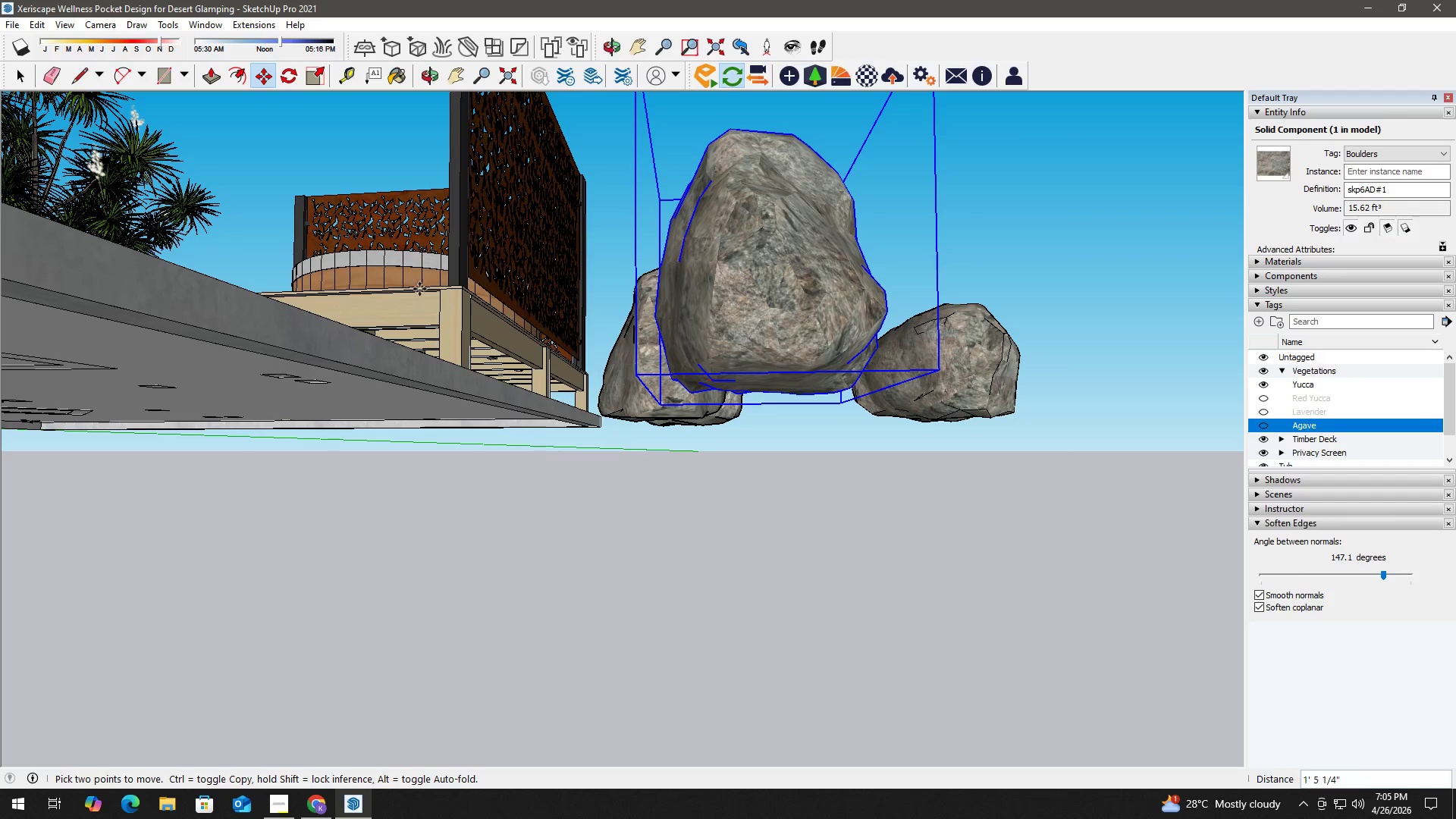 
scroll: coordinate [397, 296], scroll_direction: down, amount: 2.0
 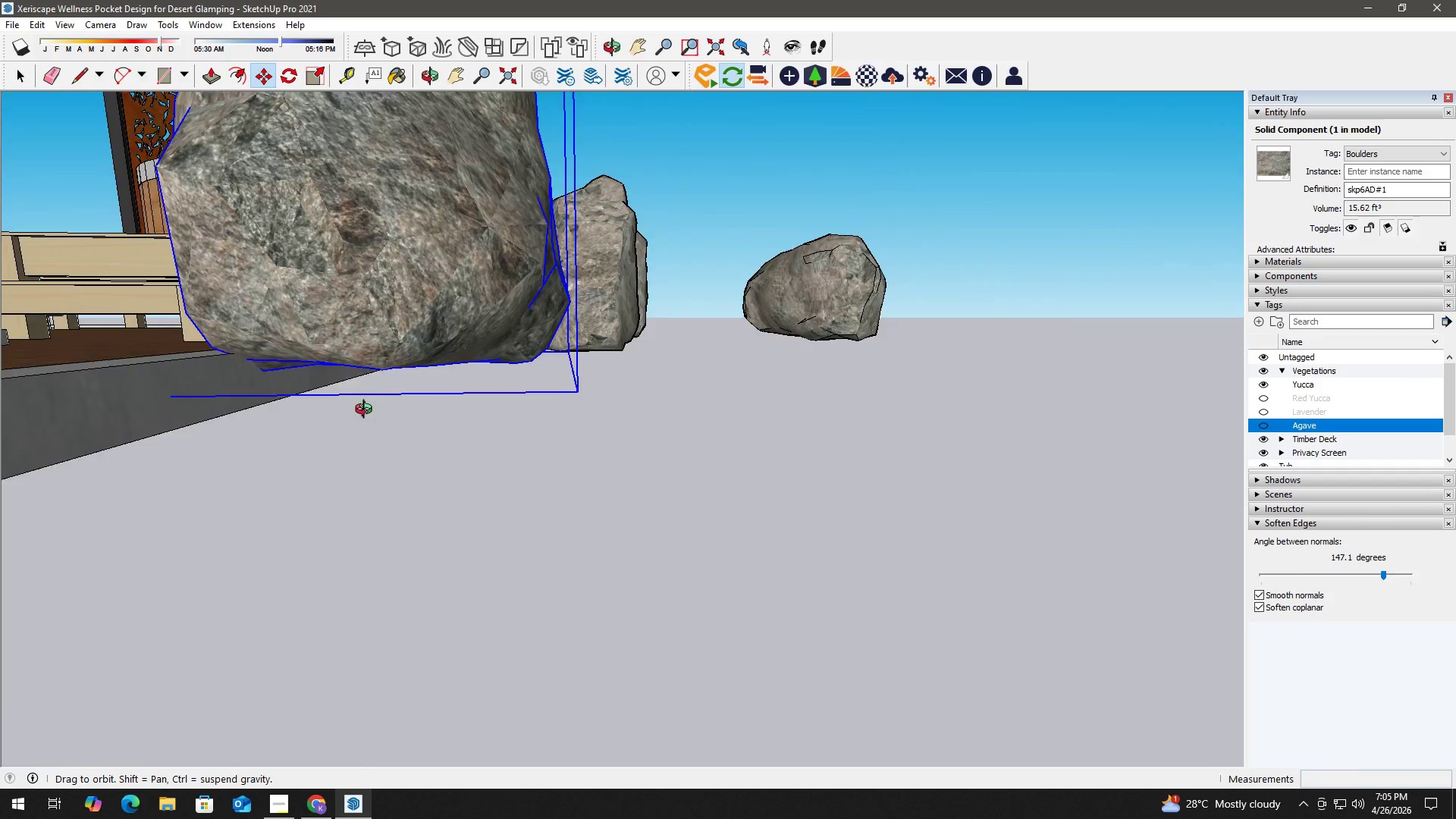 
hold_key(key=ShiftLeft, duration=0.56)
 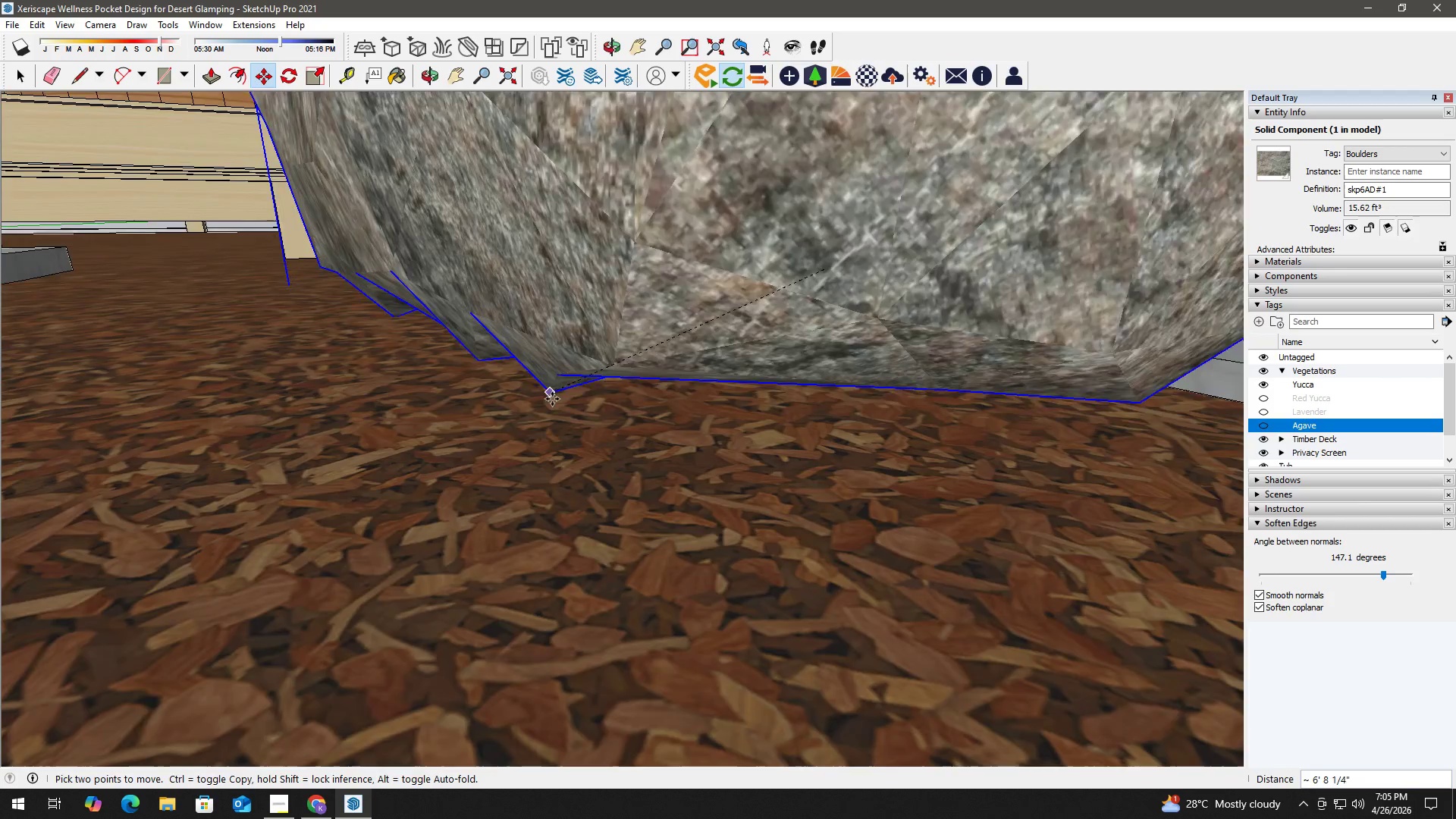 
scroll: coordinate [513, 539], scroll_direction: down, amount: 25.0
 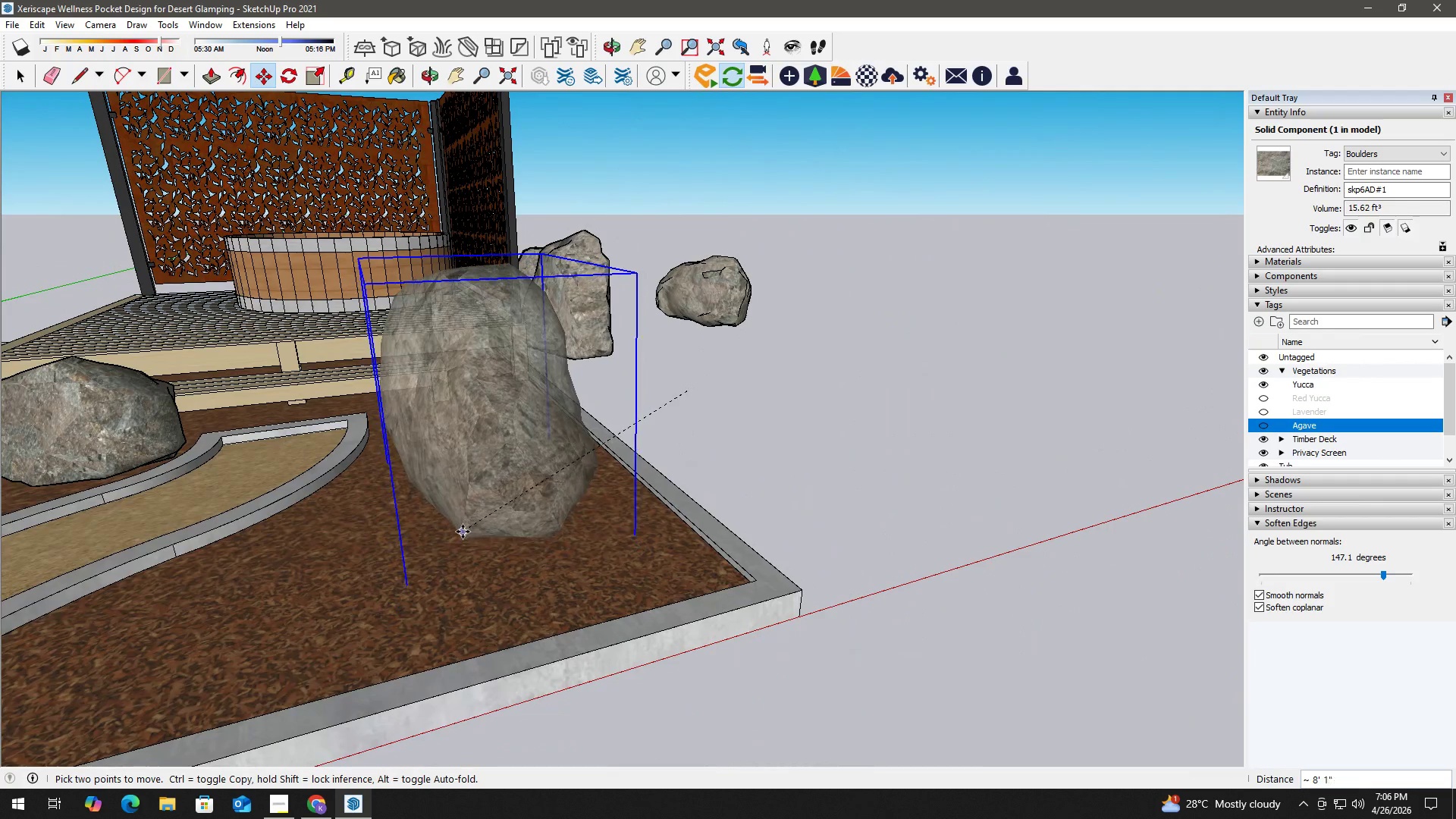 
left_click([462, 519])
 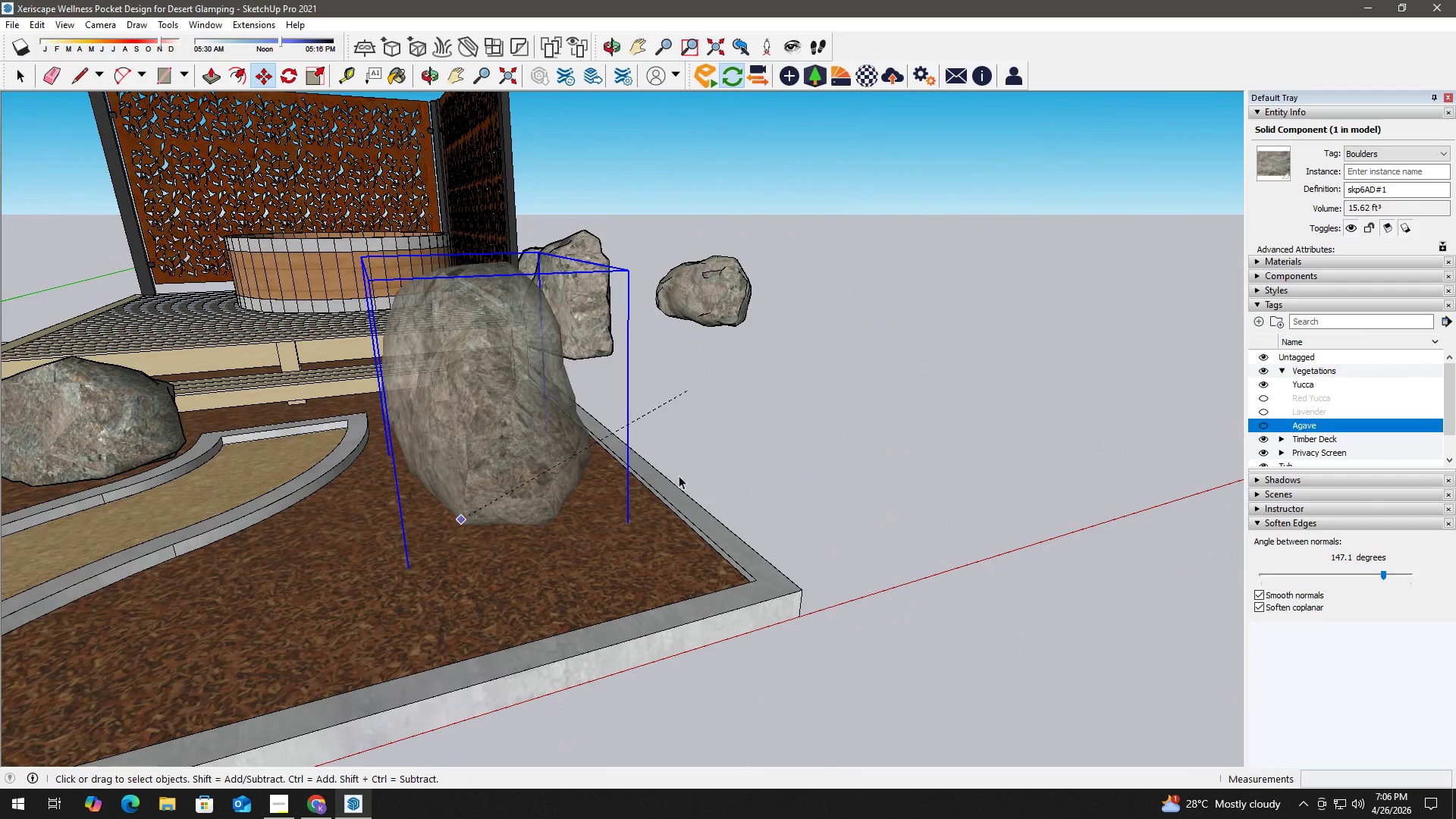 
key(Space)
 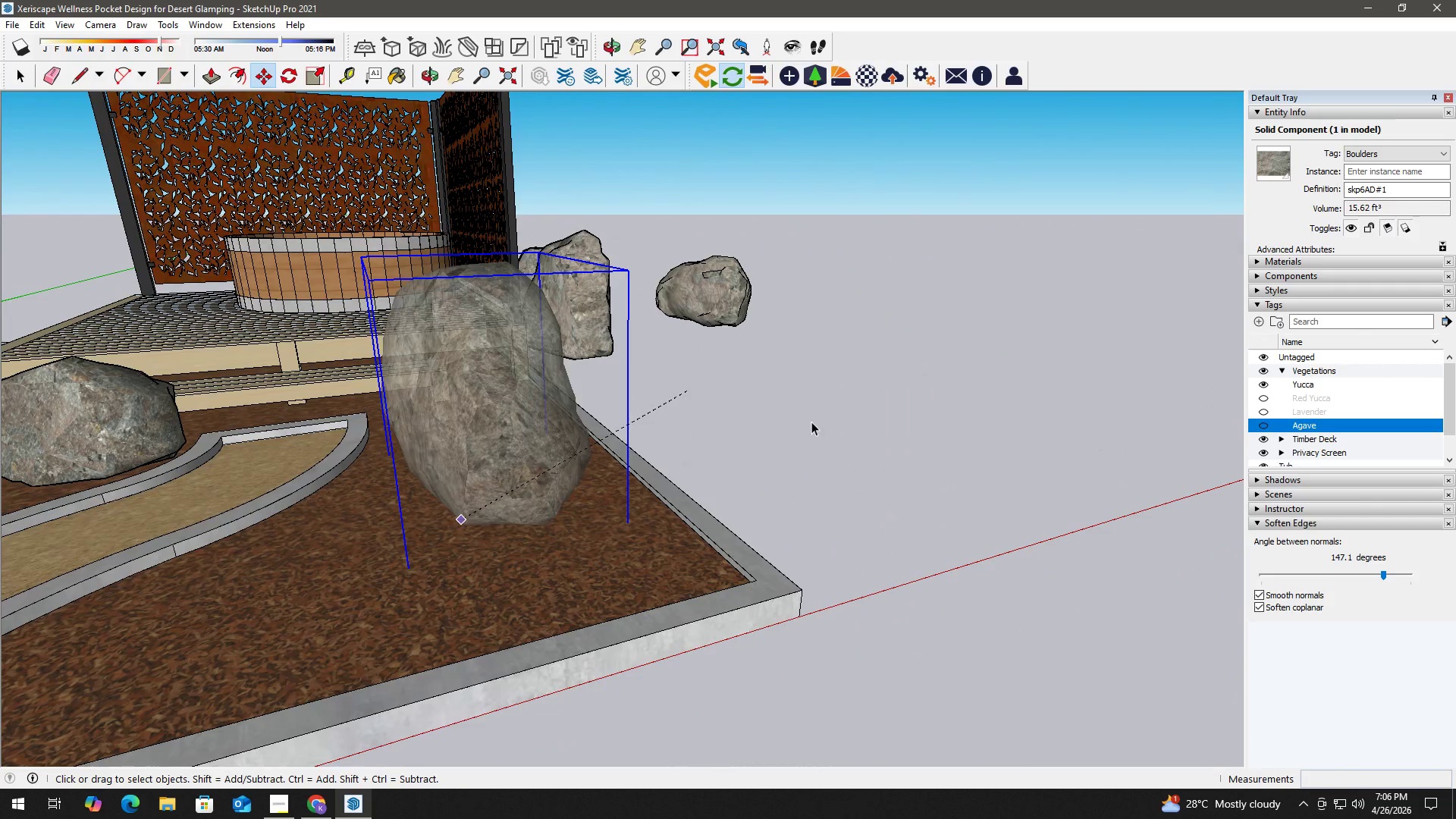 
double_click([811, 421])
 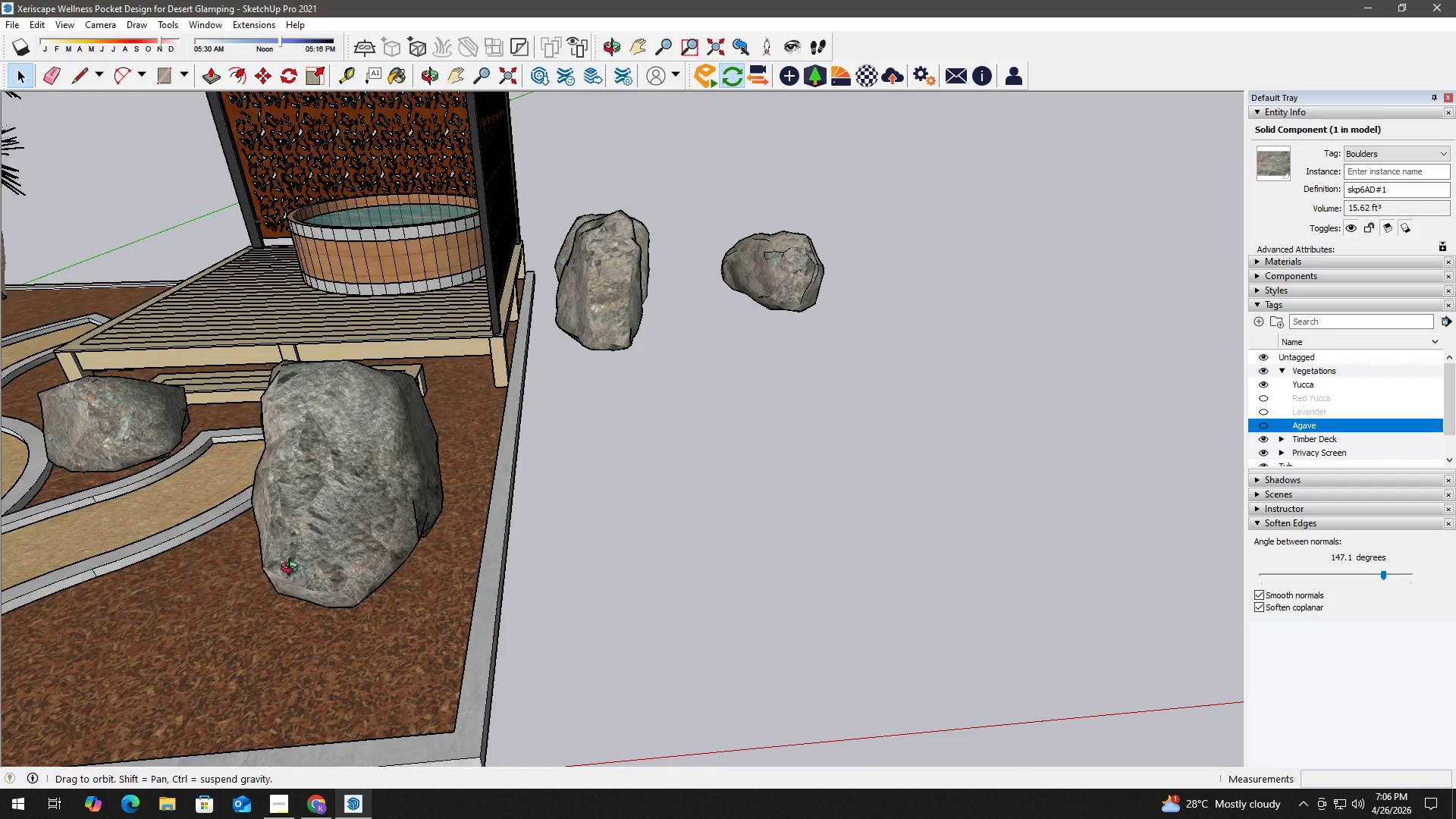 
scroll: coordinate [362, 493], scroll_direction: down, amount: 7.0
 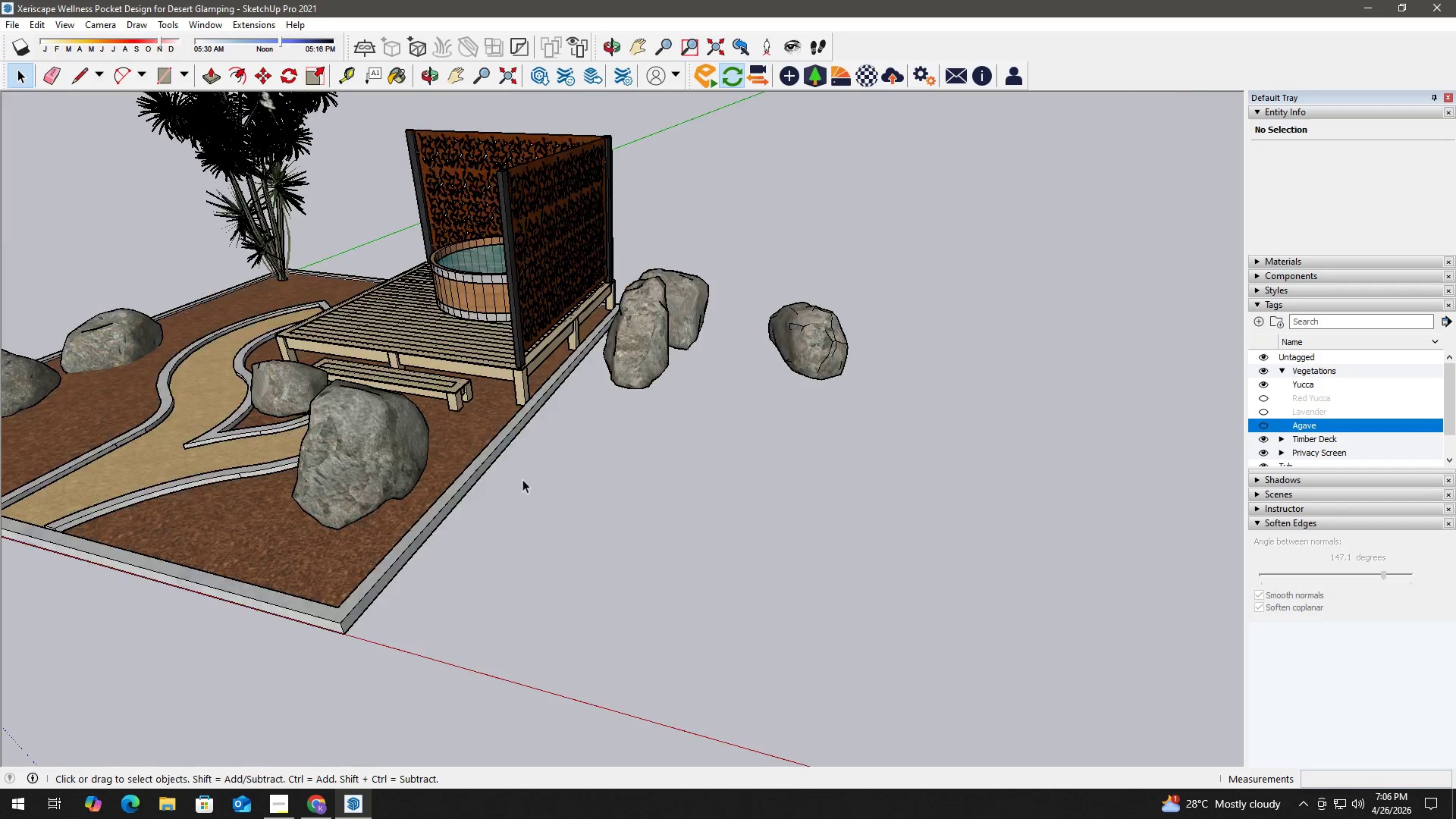 
key(H)
 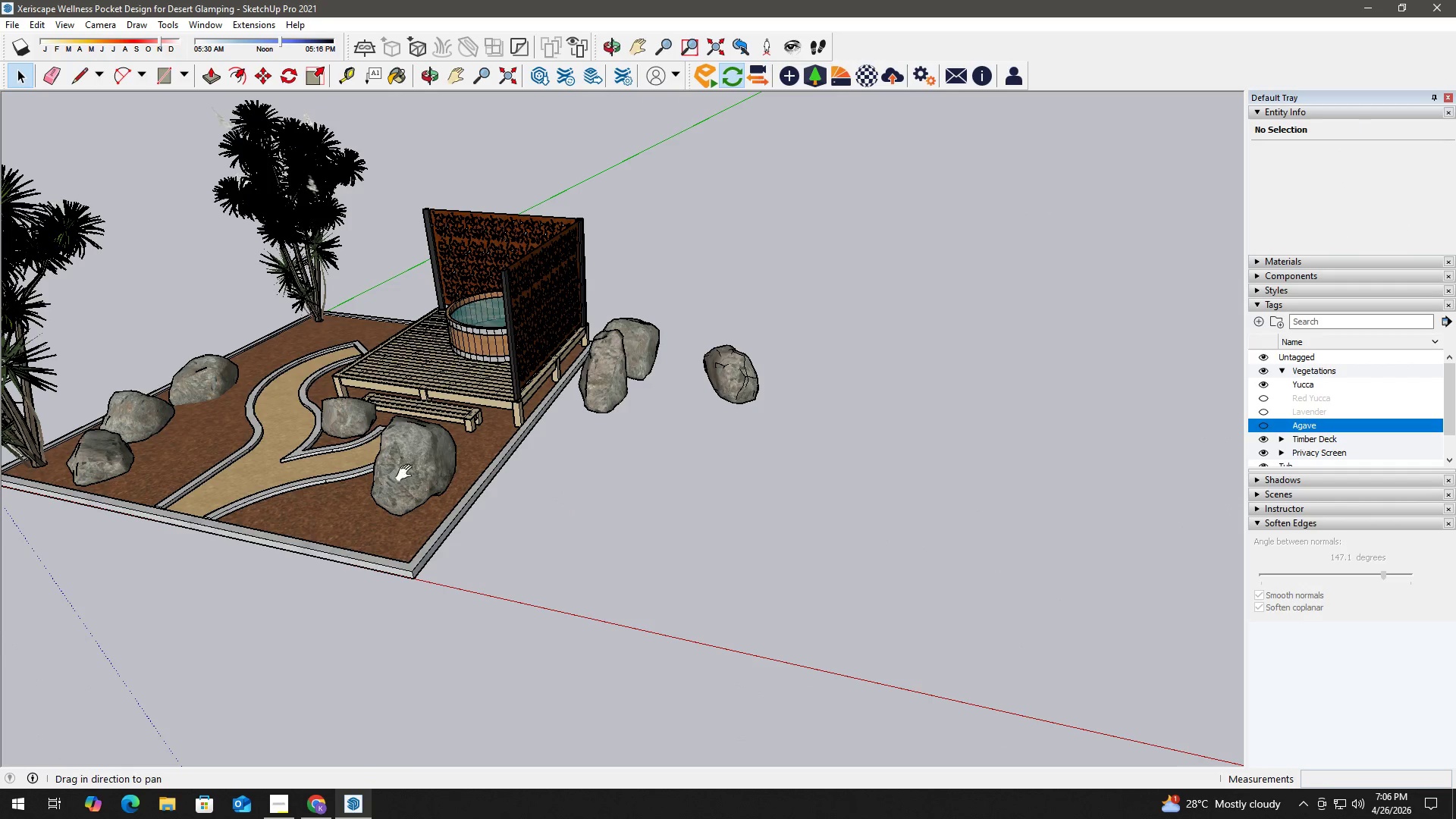 
left_click_drag(start_coordinate=[403, 472], to_coordinate=[762, 535])
 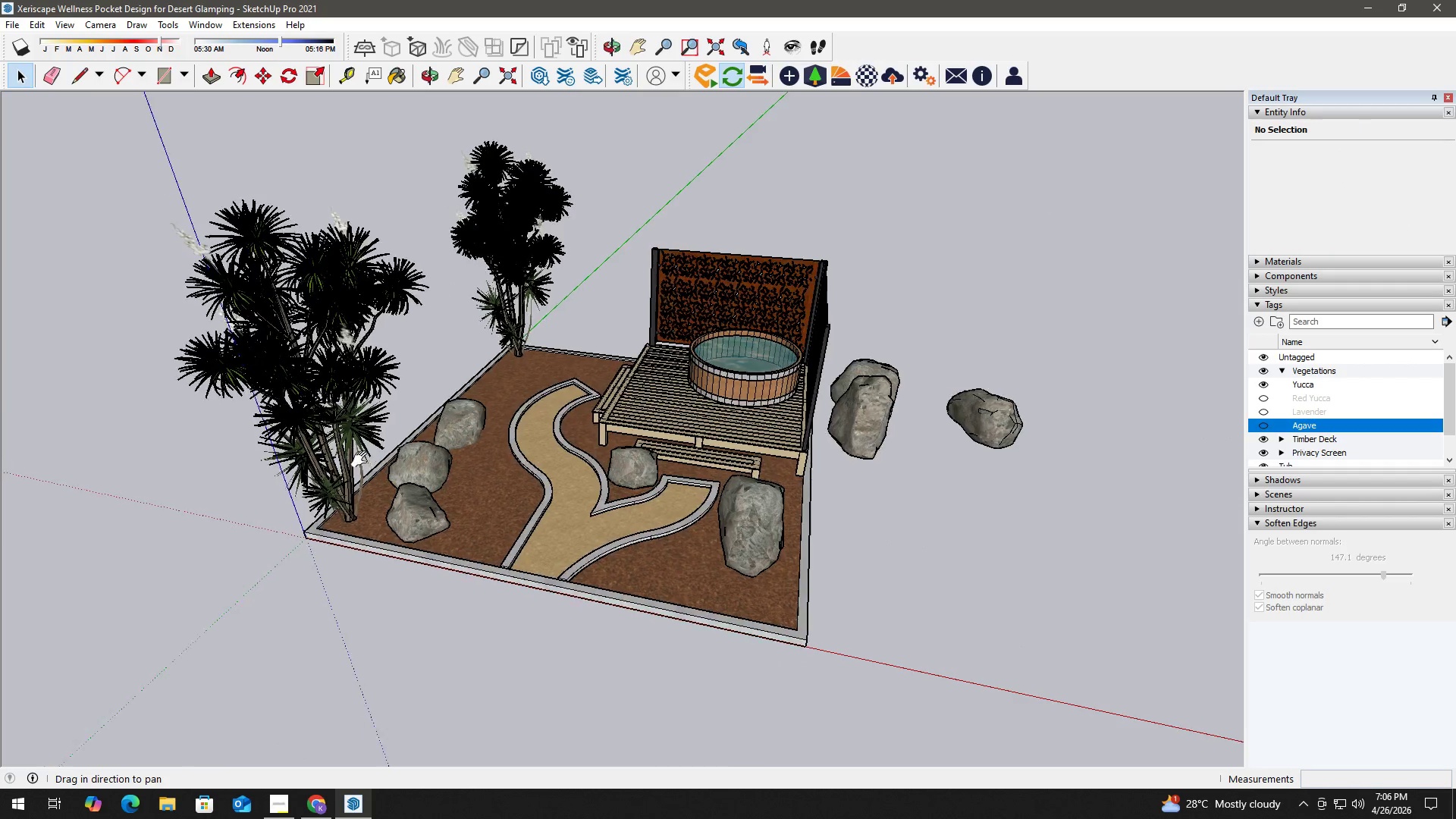 
scroll: coordinate [494, 483], scroll_direction: down, amount: 6.0
 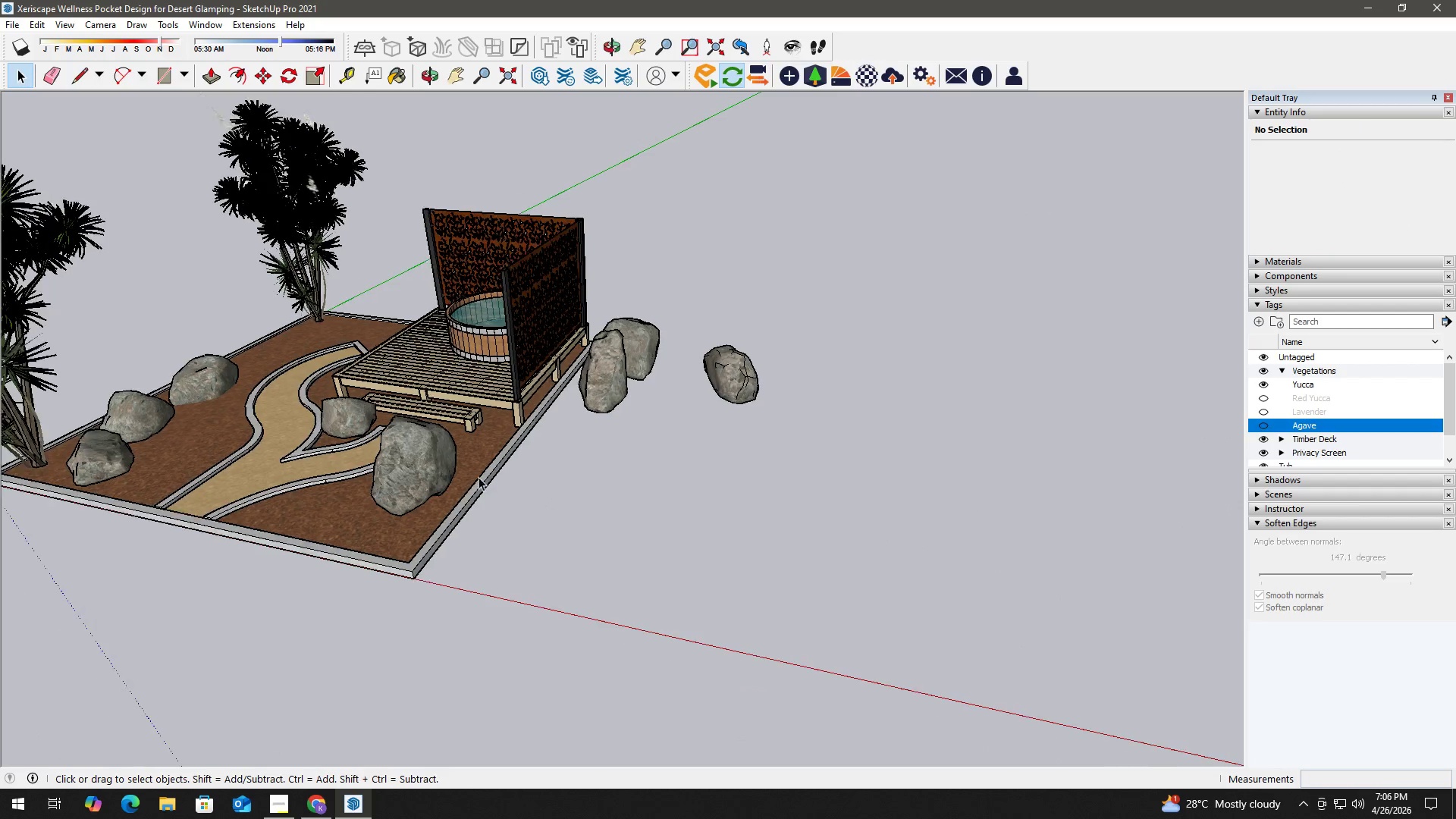 
key(Space)
 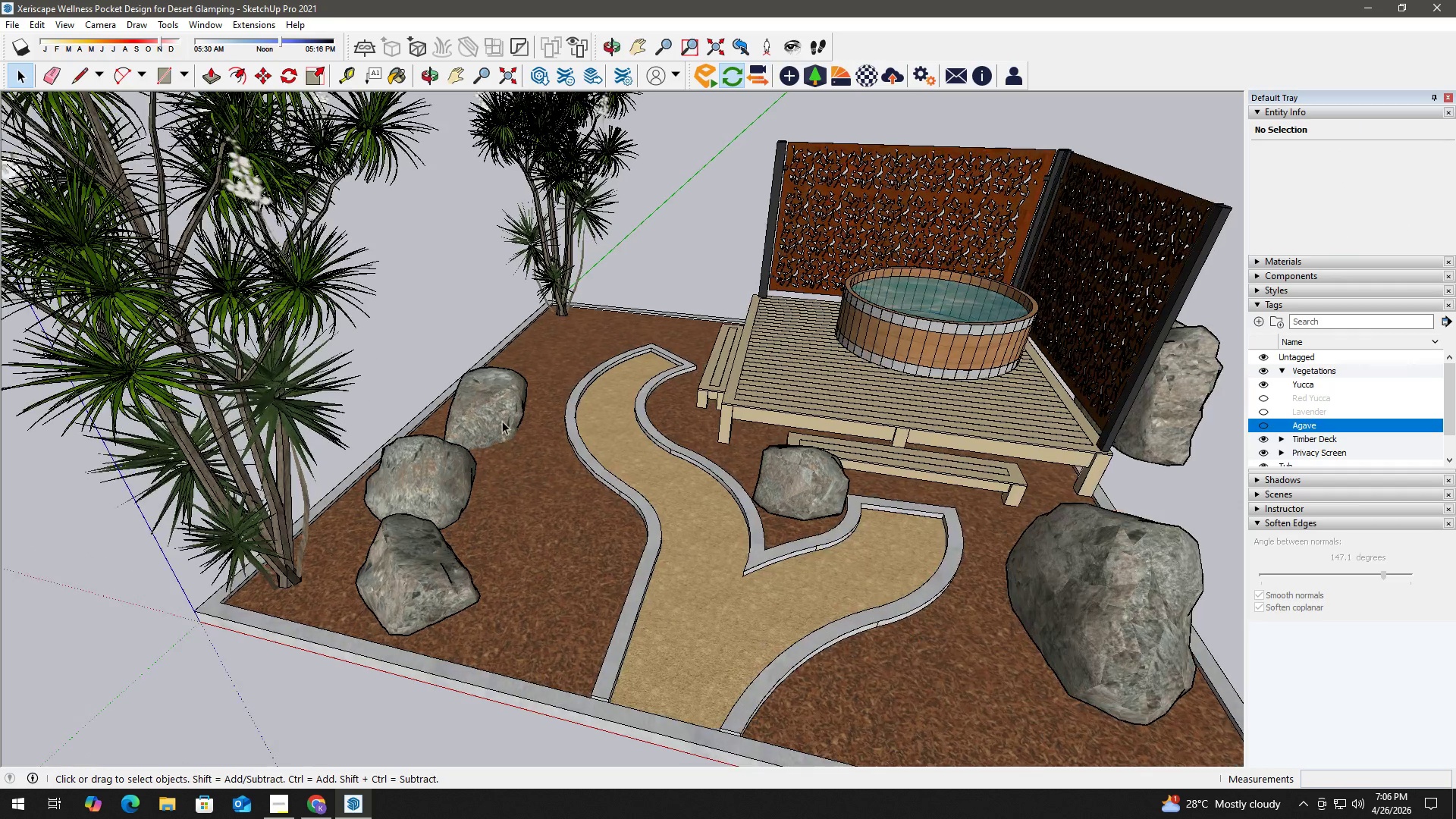 
left_click([503, 418])
 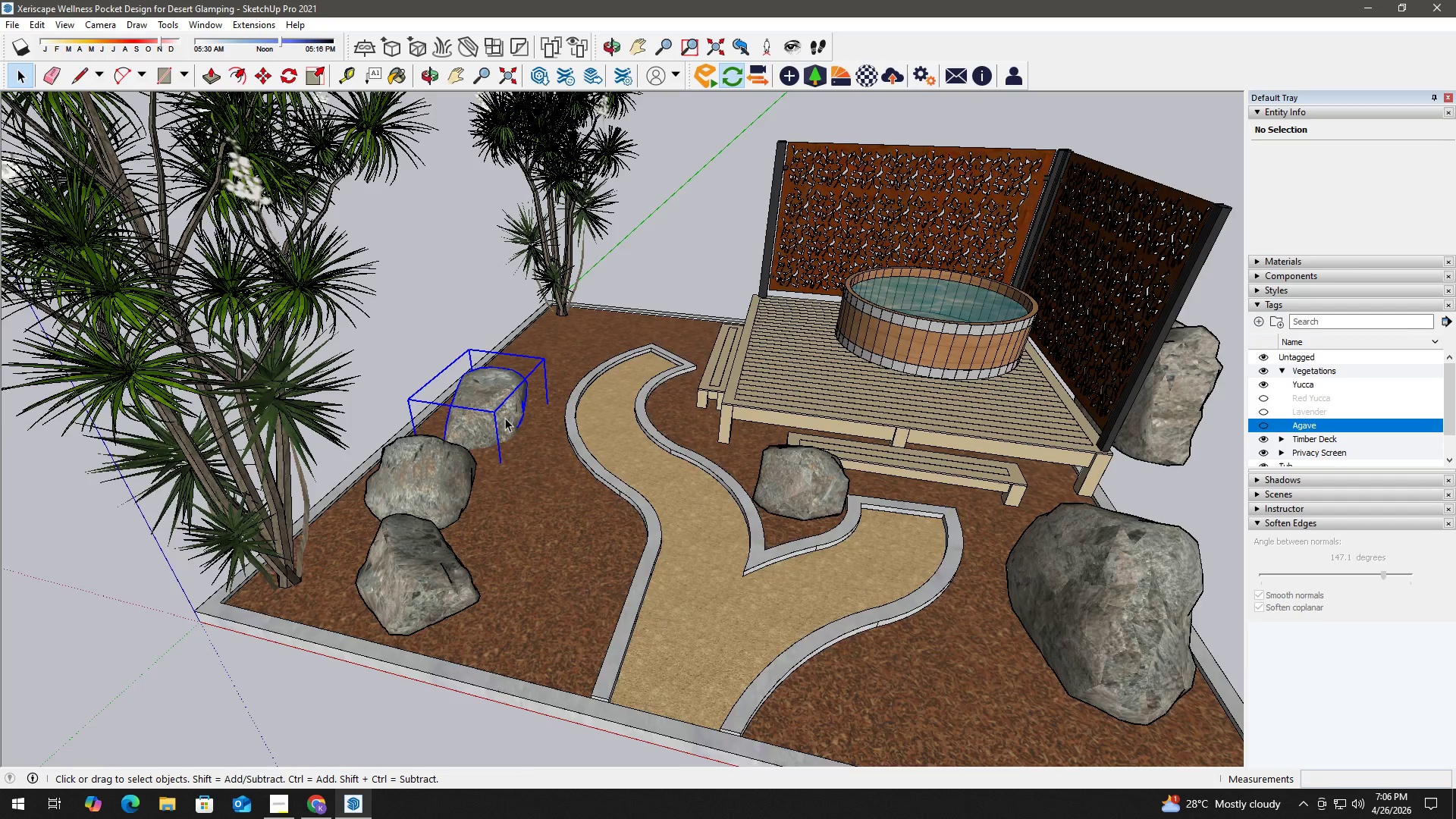 
scroll: coordinate [504, 420], scroll_direction: up, amount: 17.0
 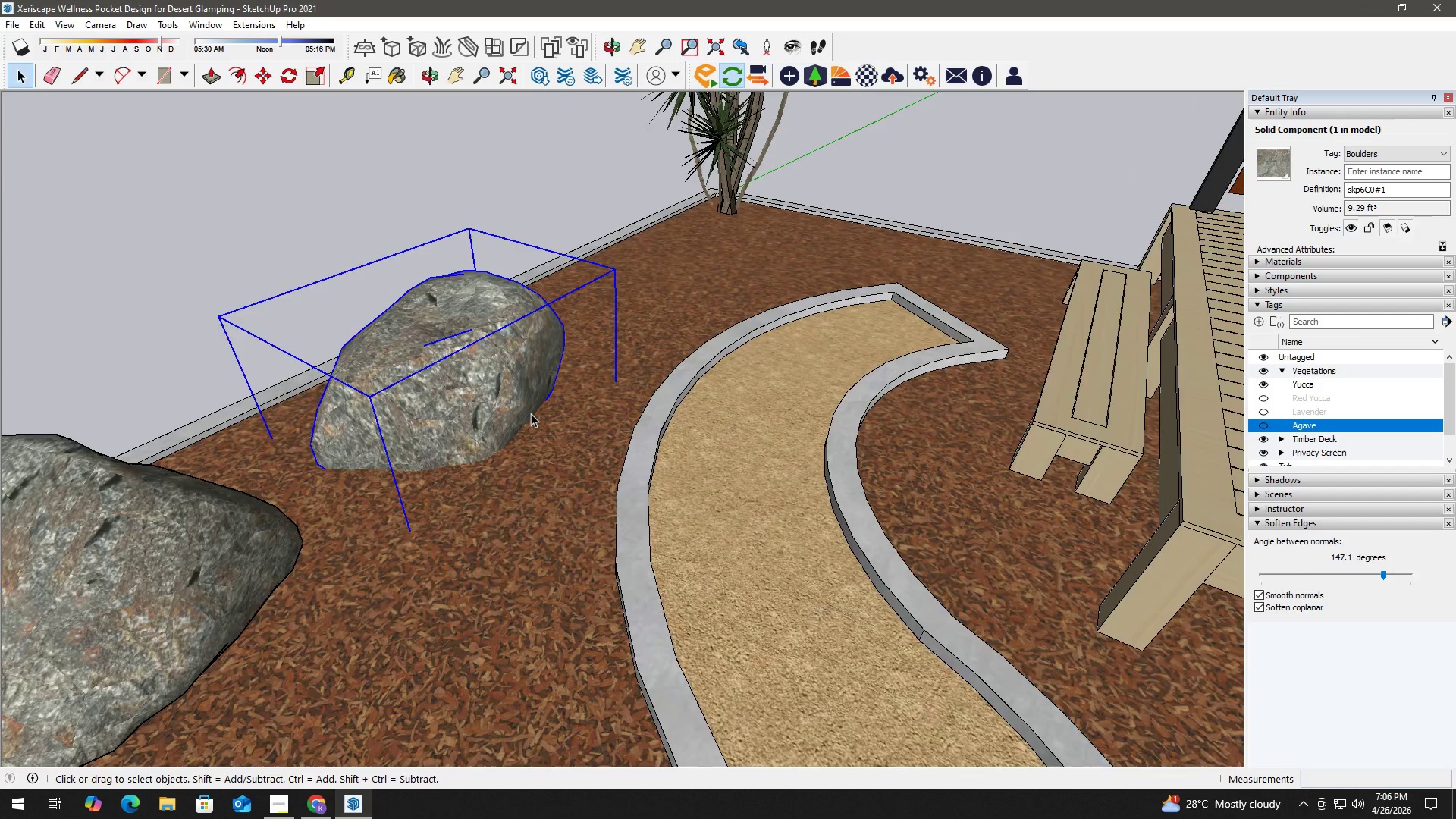 
key(M)
 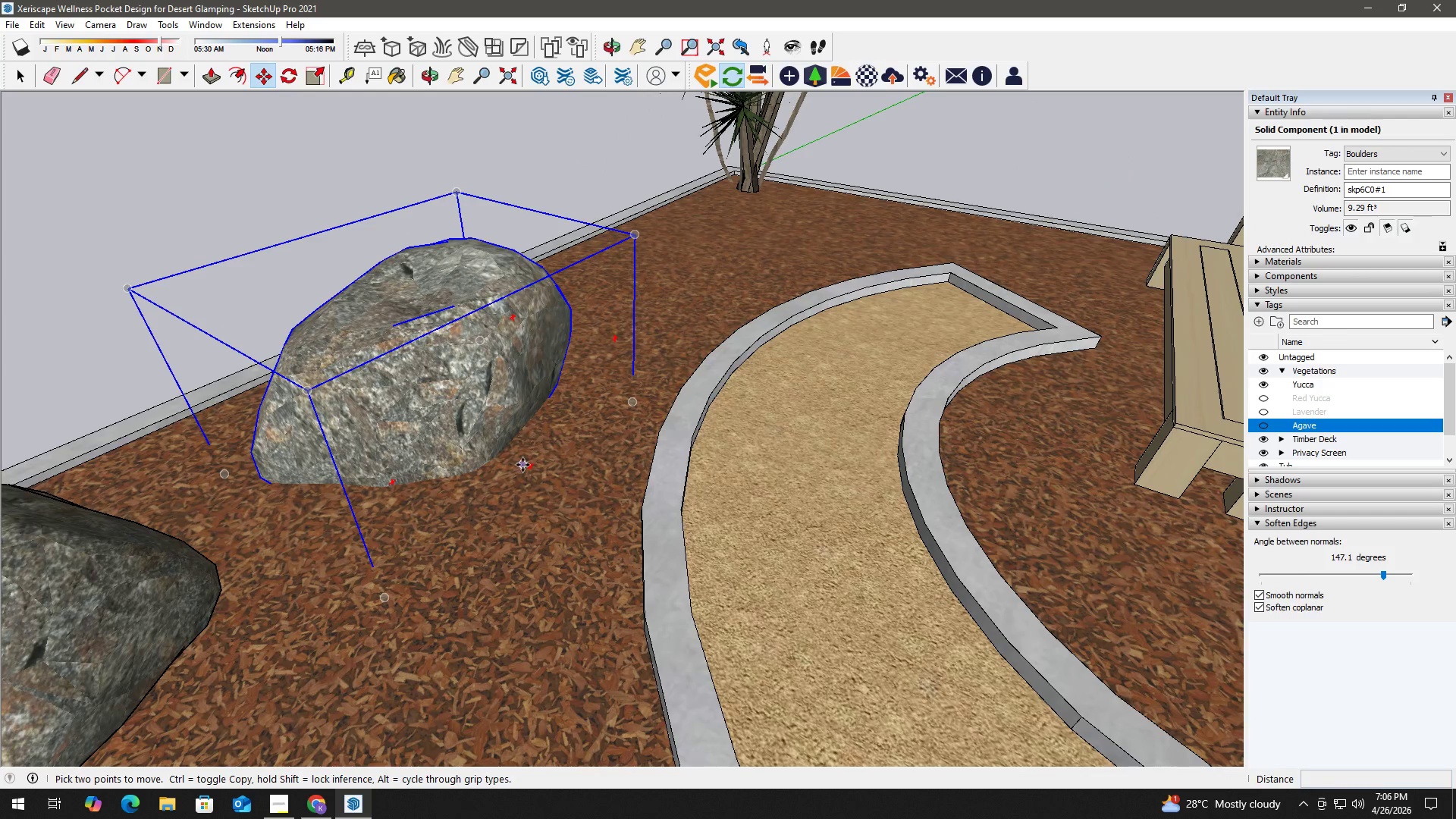 
scroll: coordinate [532, 413], scroll_direction: up, amount: 2.0
 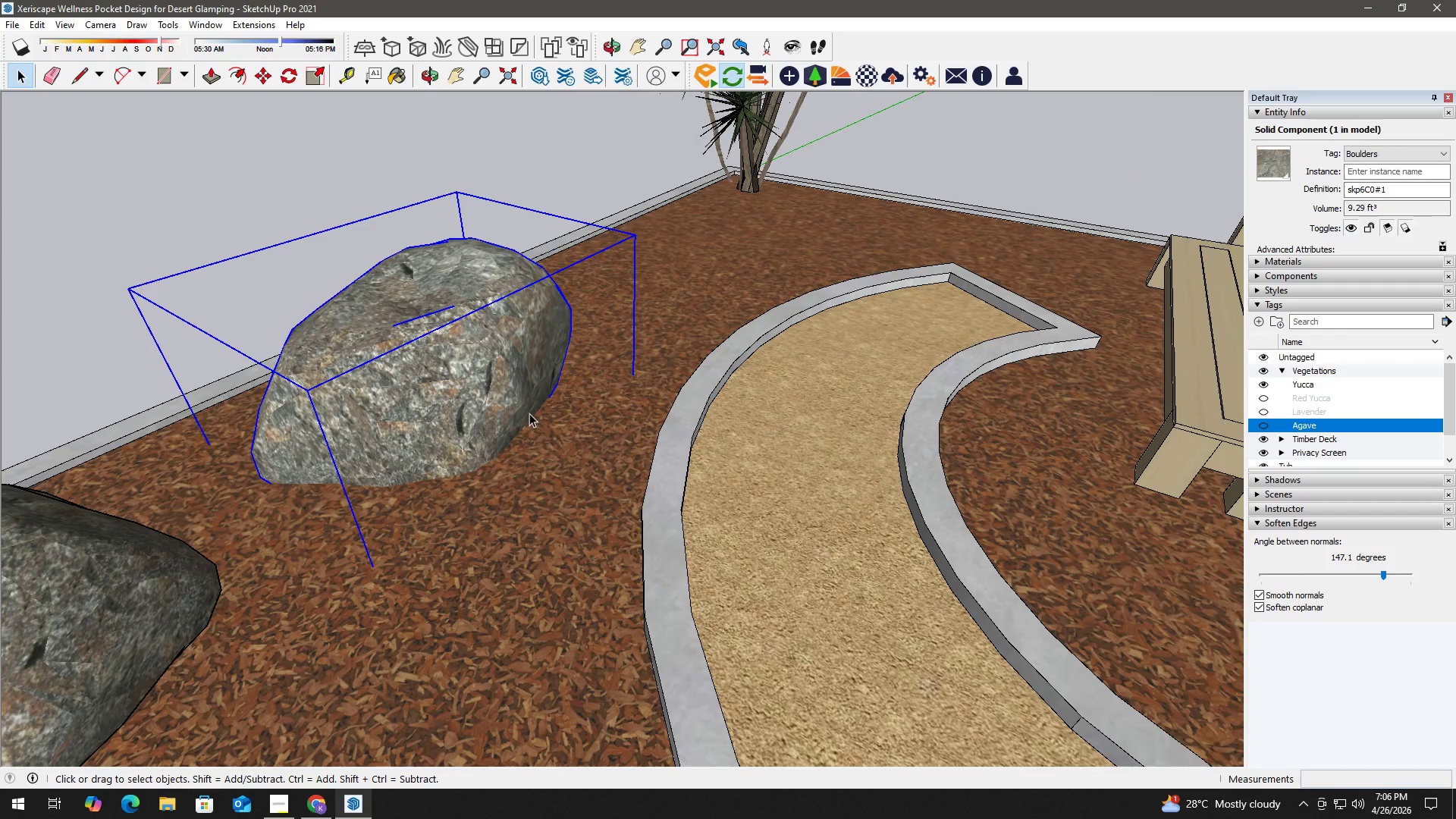 
left_click_drag(start_coordinate=[513, 467], to_coordinate=[520, 452])
 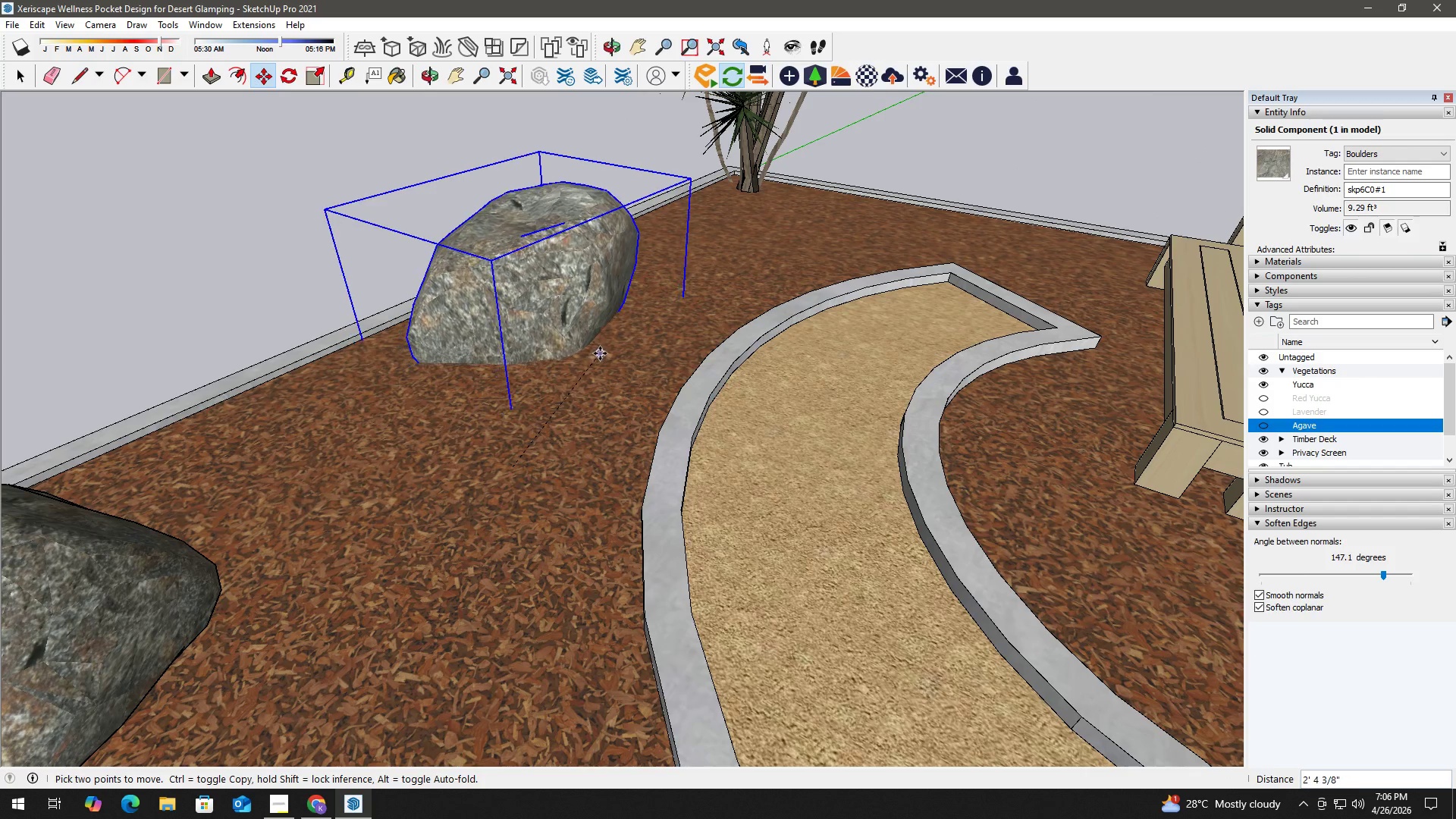 
left_click([600, 353])
 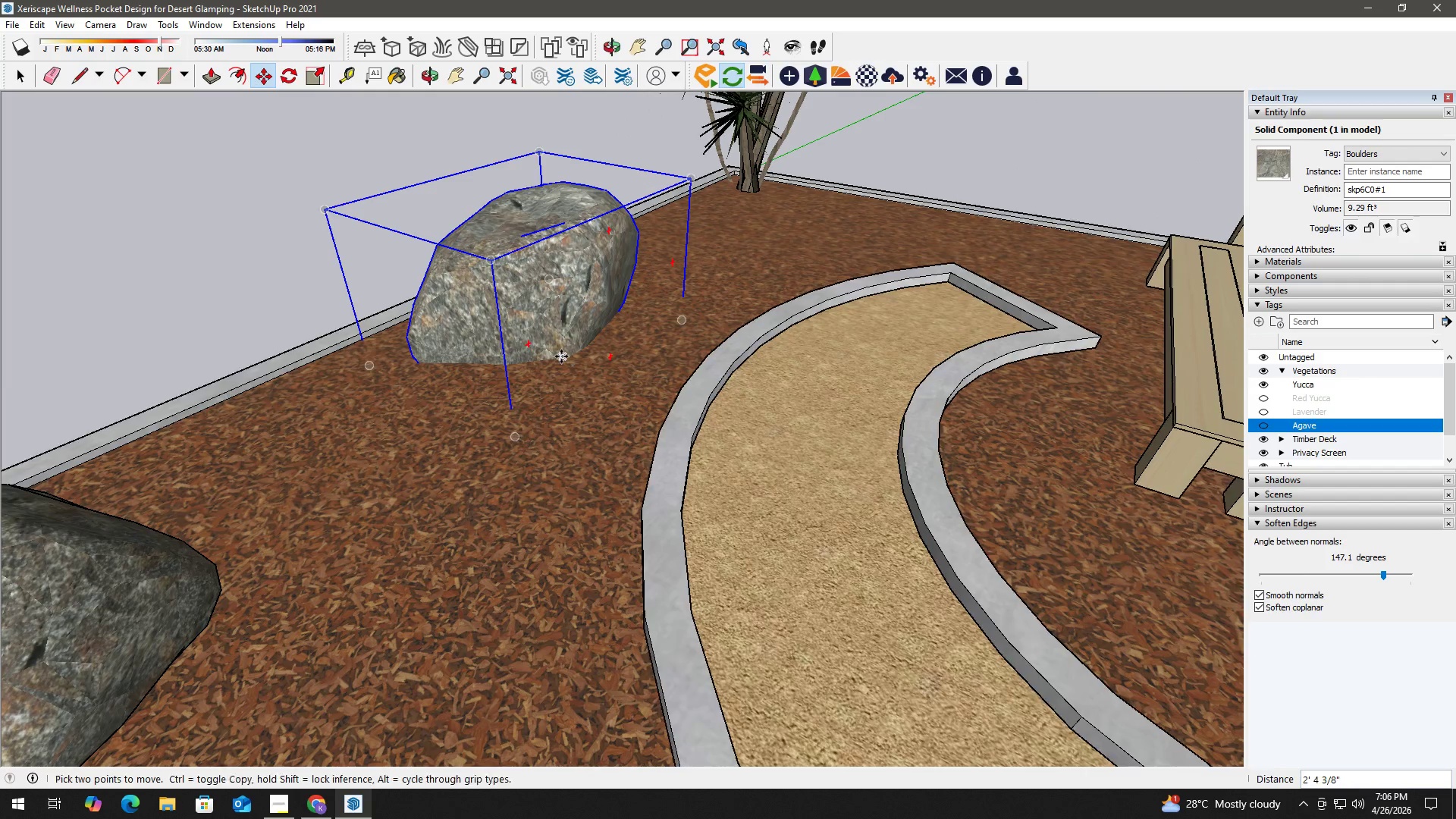 
key(Space)
 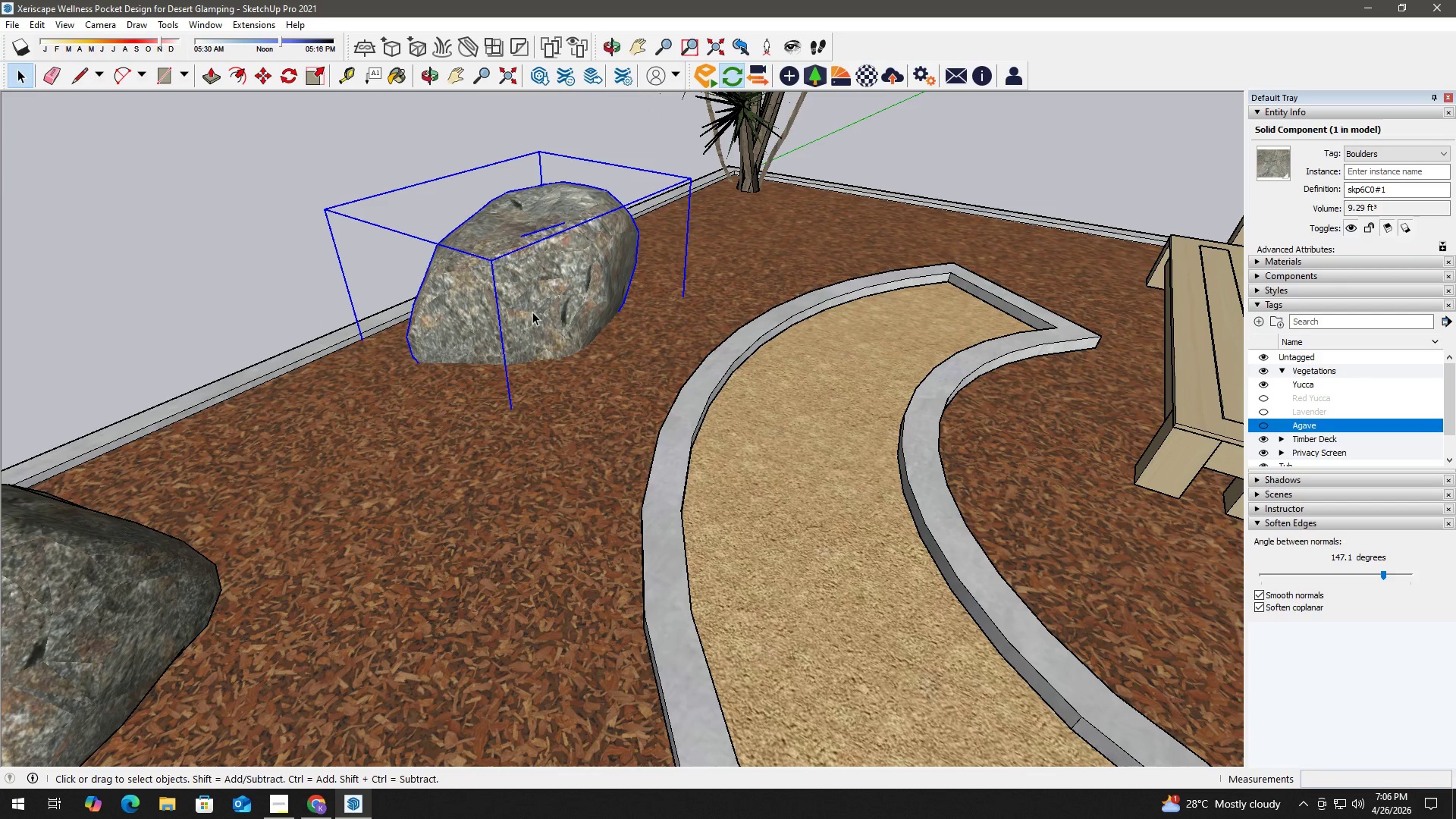 
key(Delete)
 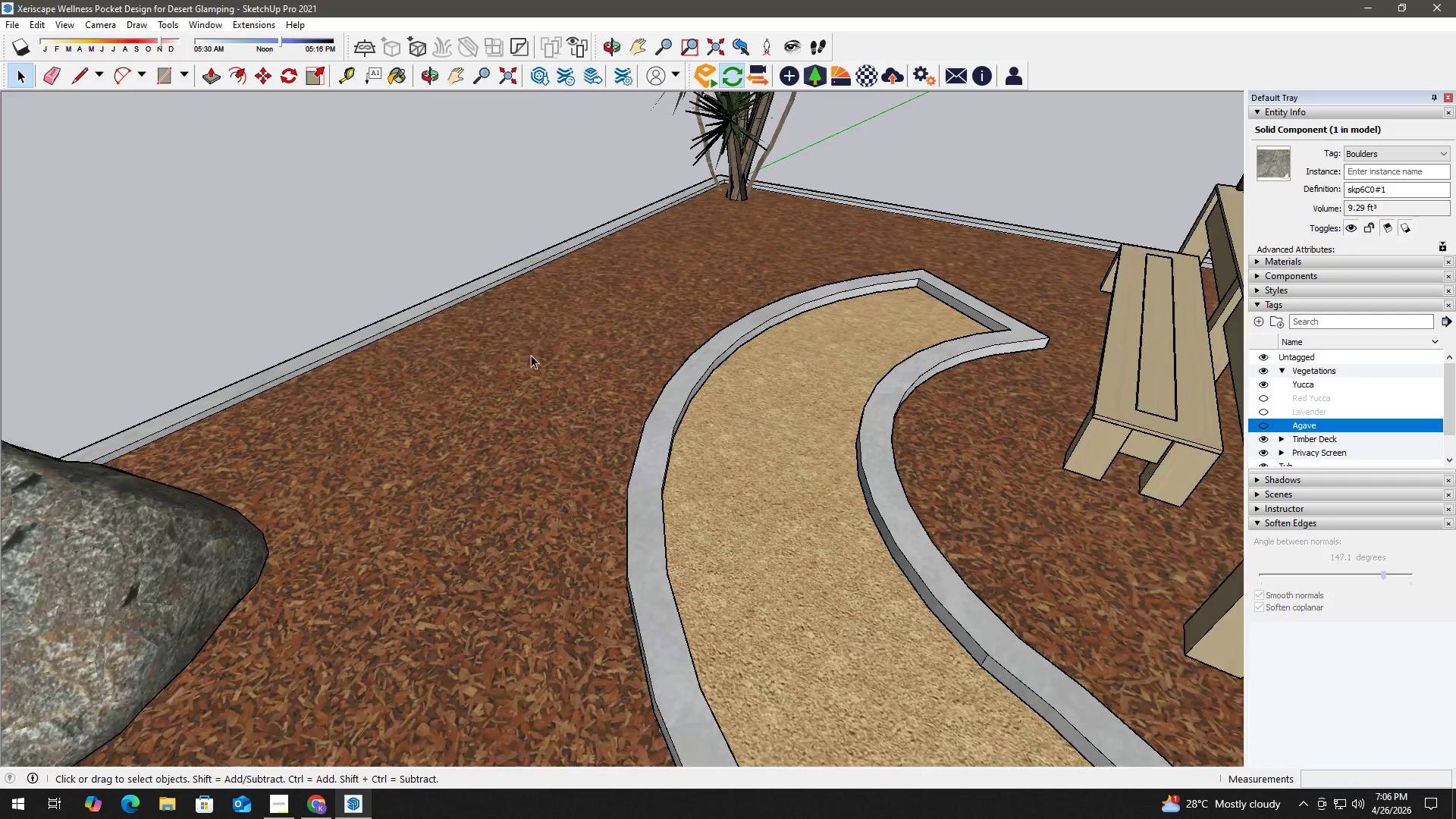 
key(H)
 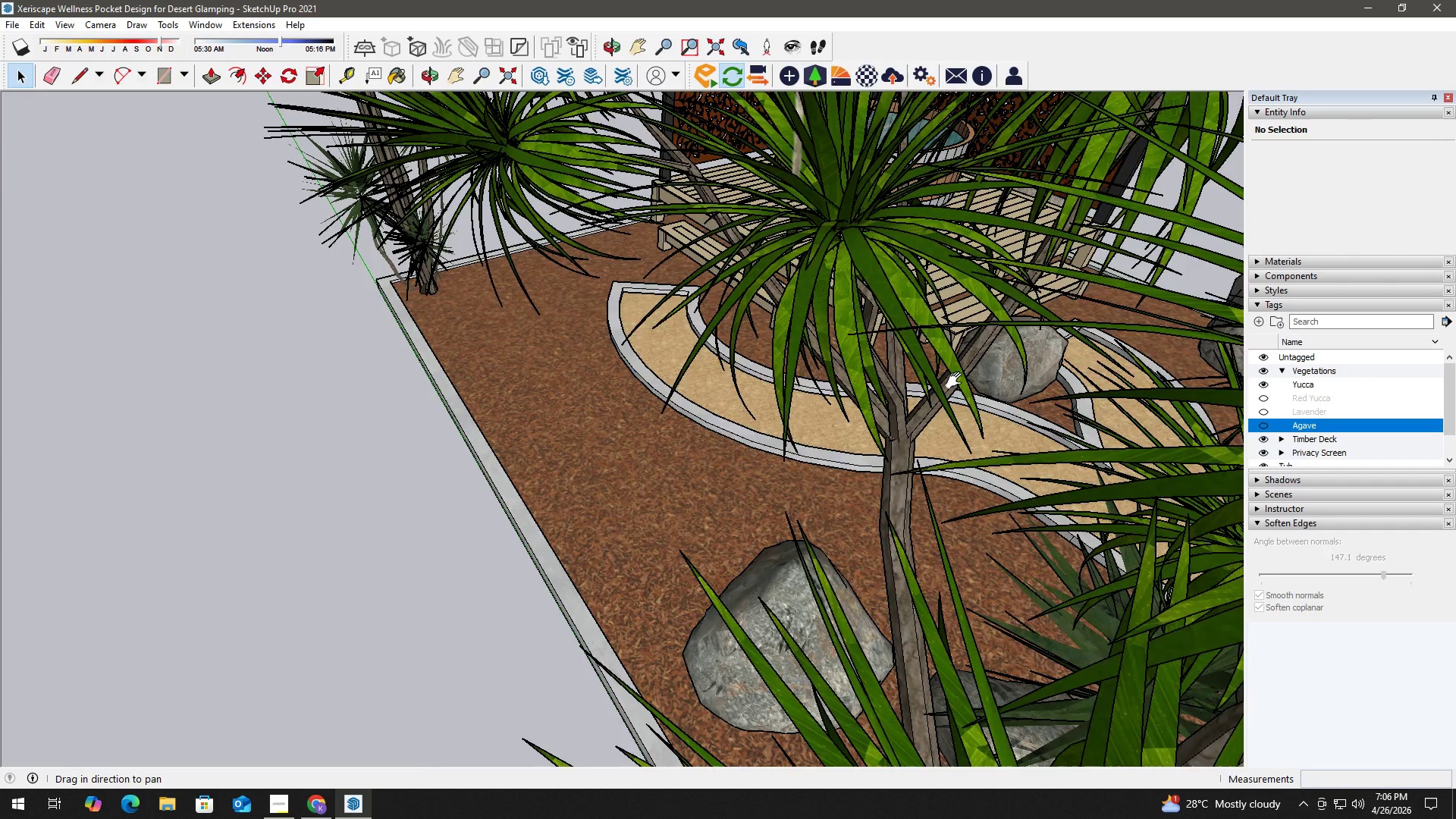 
left_click_drag(start_coordinate=[957, 381], to_coordinate=[400, 431])
 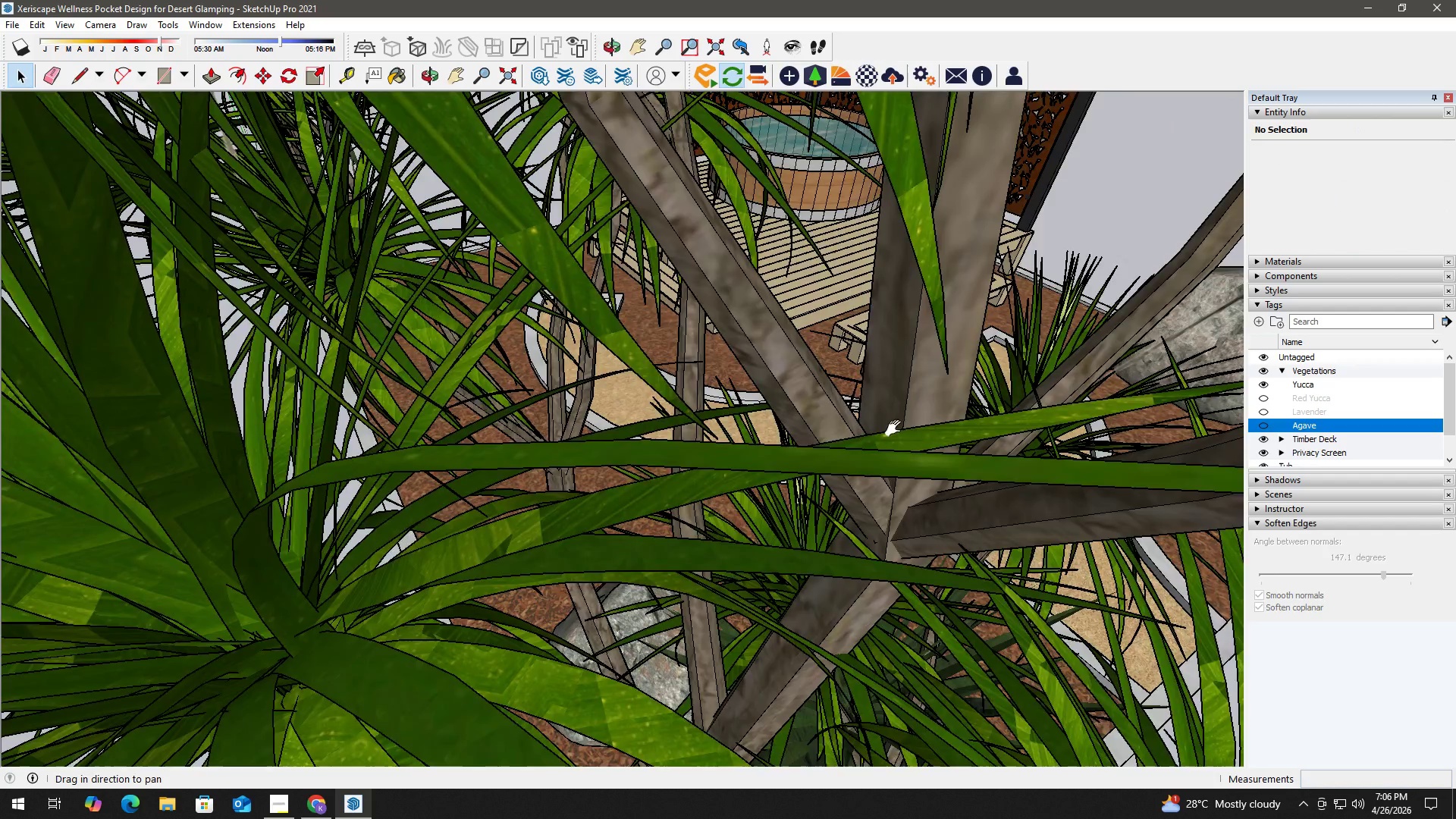 
scroll: coordinate [847, 462], scroll_direction: down, amount: 11.0
 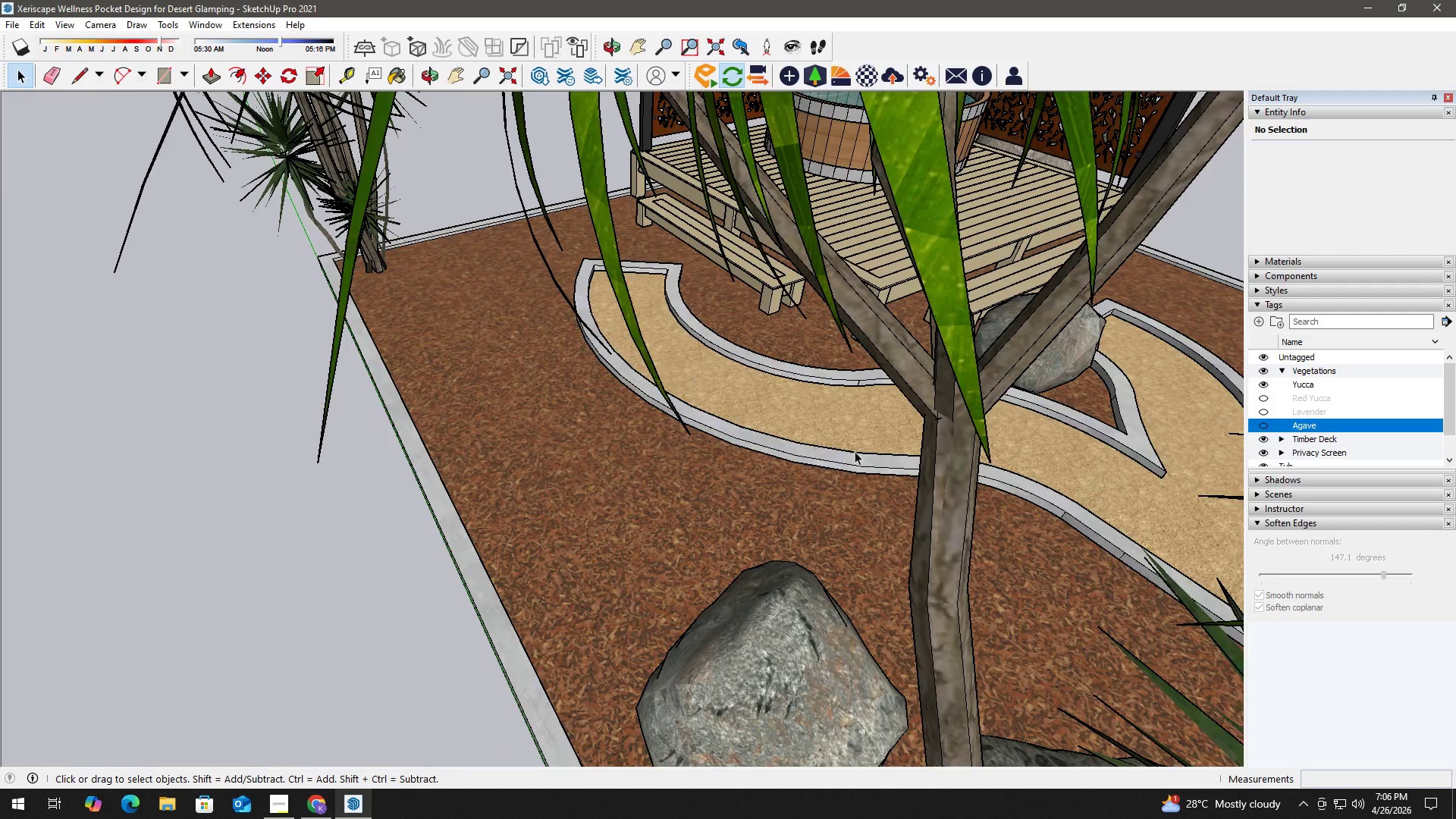 
left_click_drag(start_coordinate=[939, 423], to_coordinate=[301, 444])
 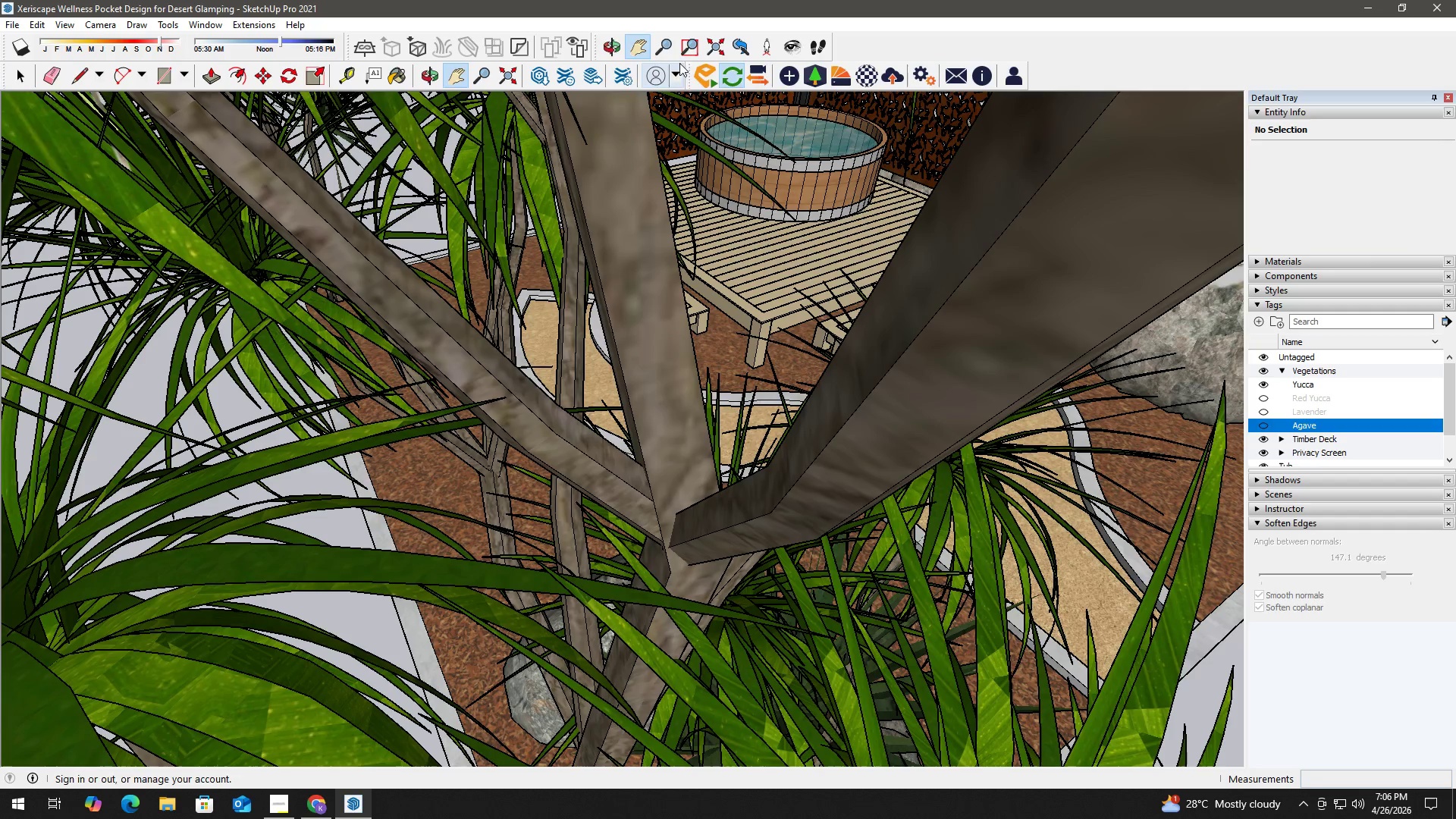 
left_click([715, 46])
 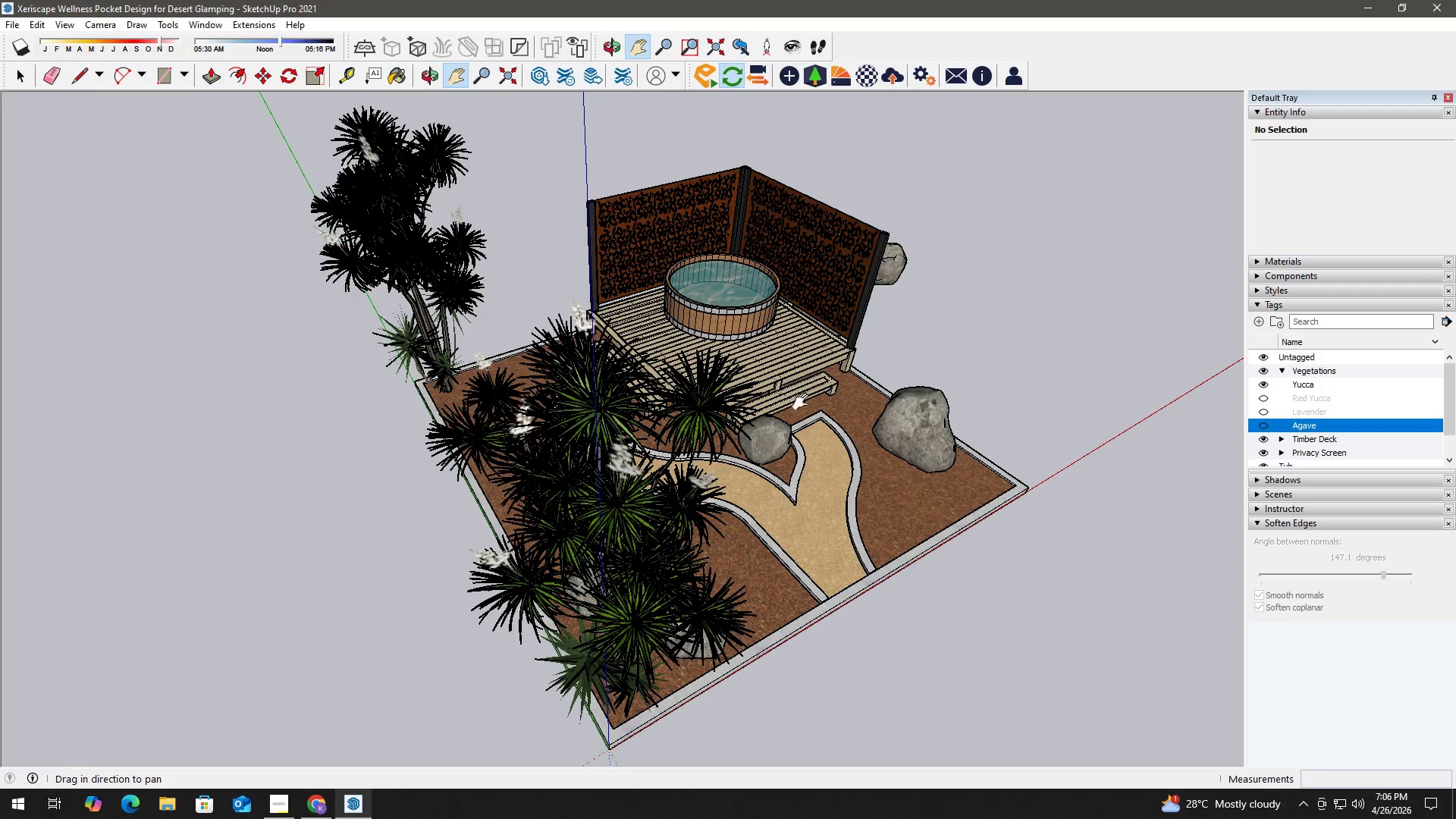 
key(Space)
 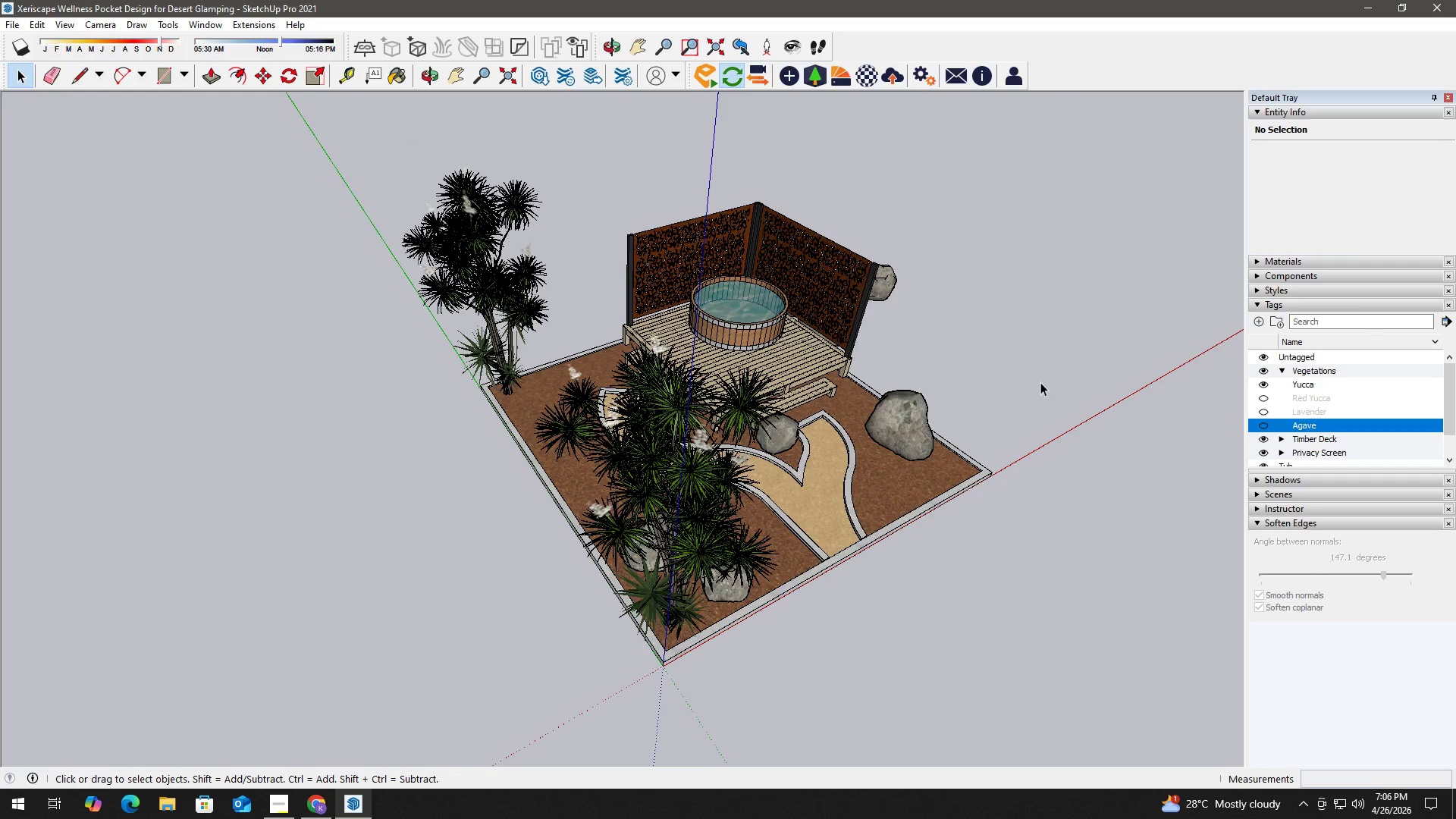 
left_click([1040, 382])
 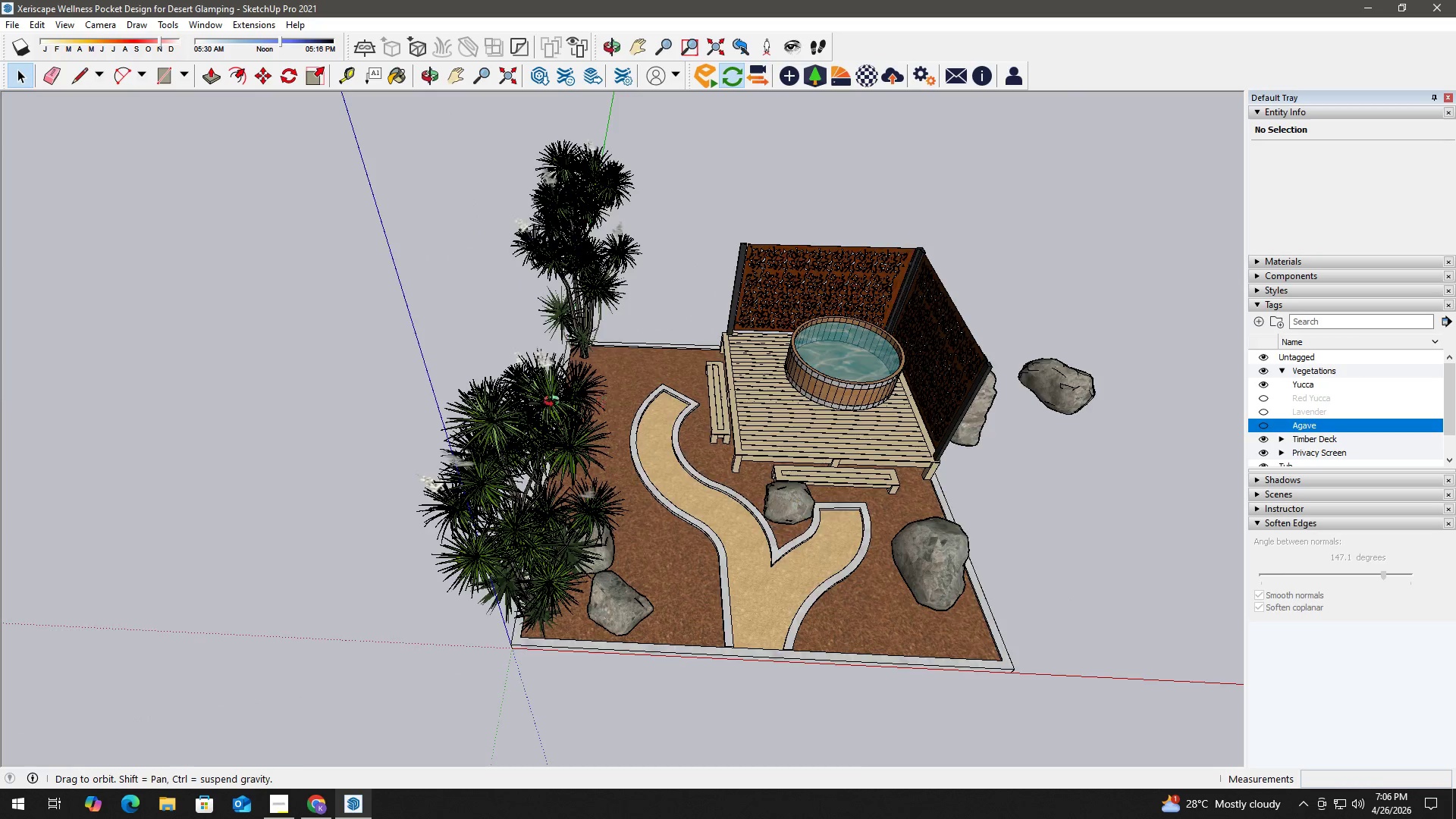 
scroll: coordinate [858, 410], scroll_direction: down, amount: 3.0
 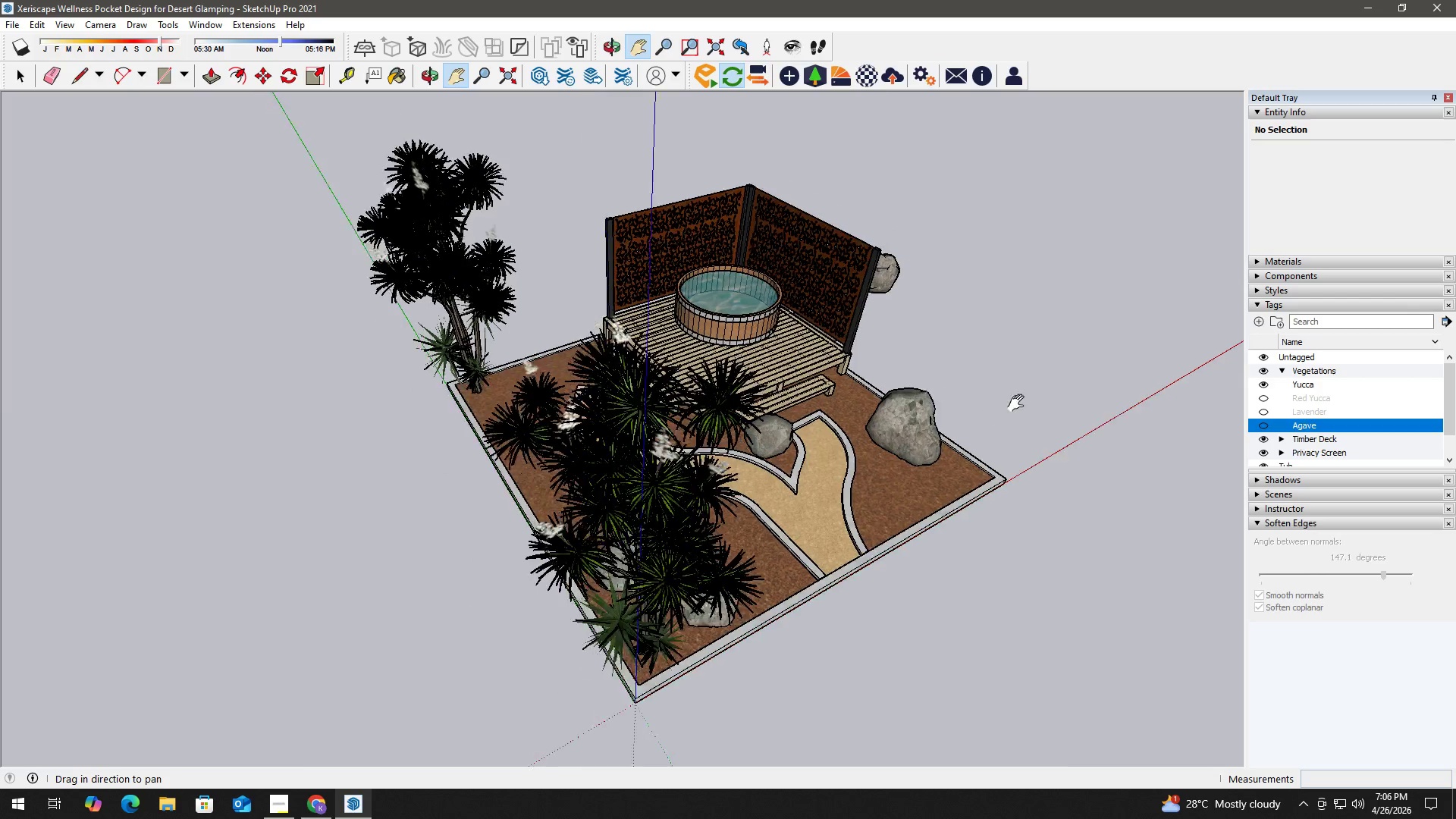 
key(H)
 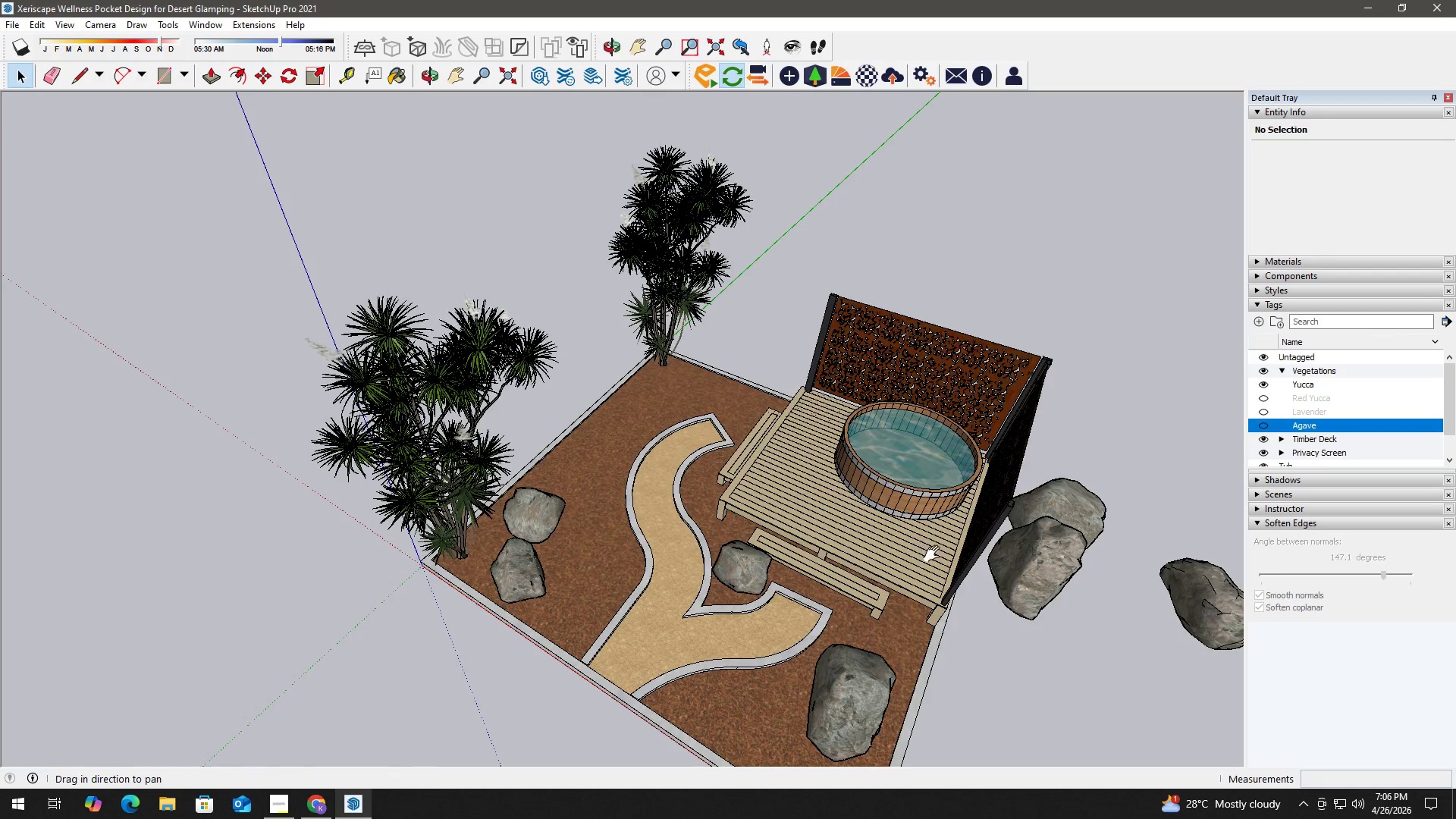 
left_click_drag(start_coordinate=[930, 545], to_coordinate=[553, 358])
 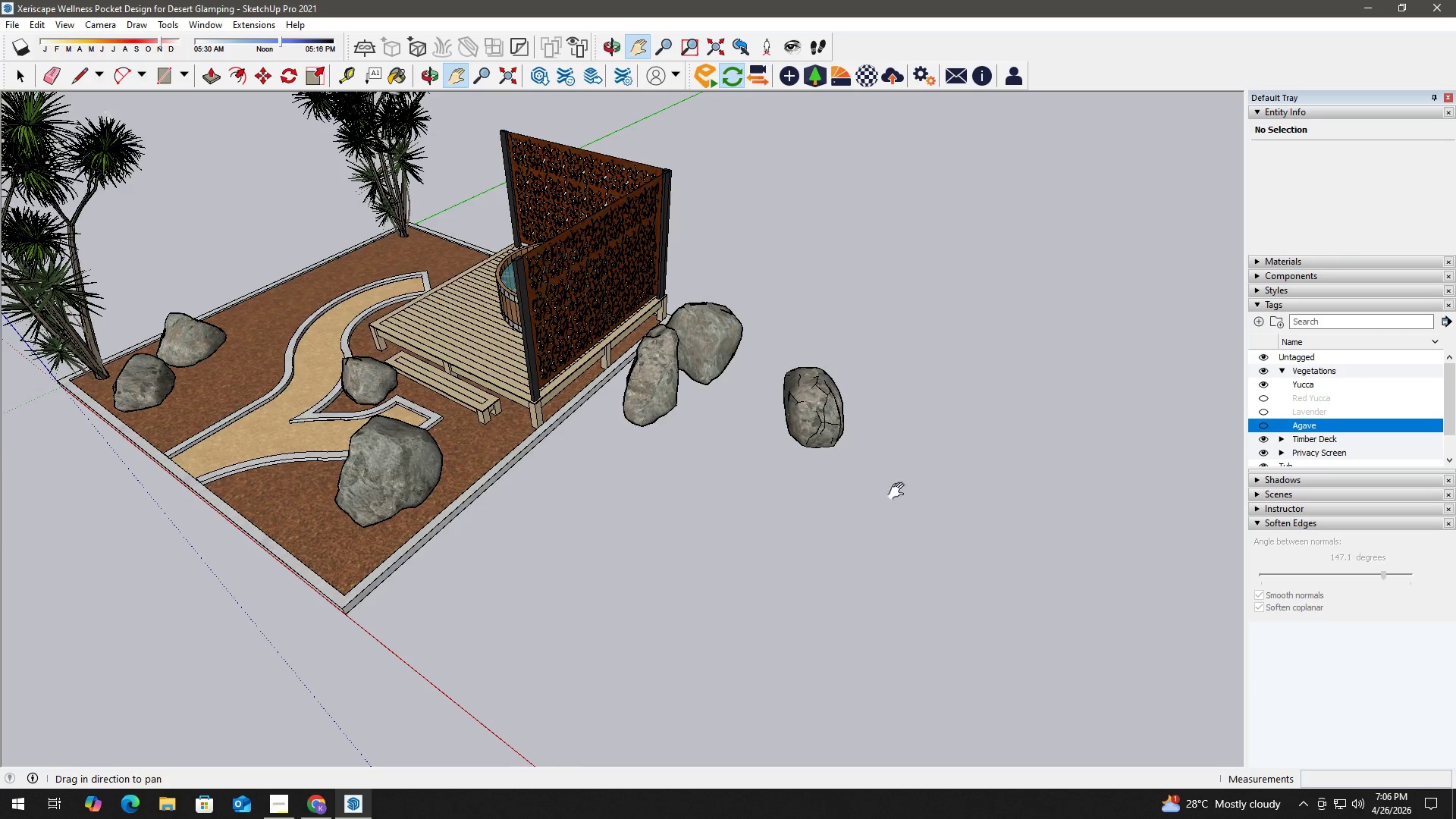 
scroll: coordinate [769, 359], scroll_direction: up, amount: 5.0
 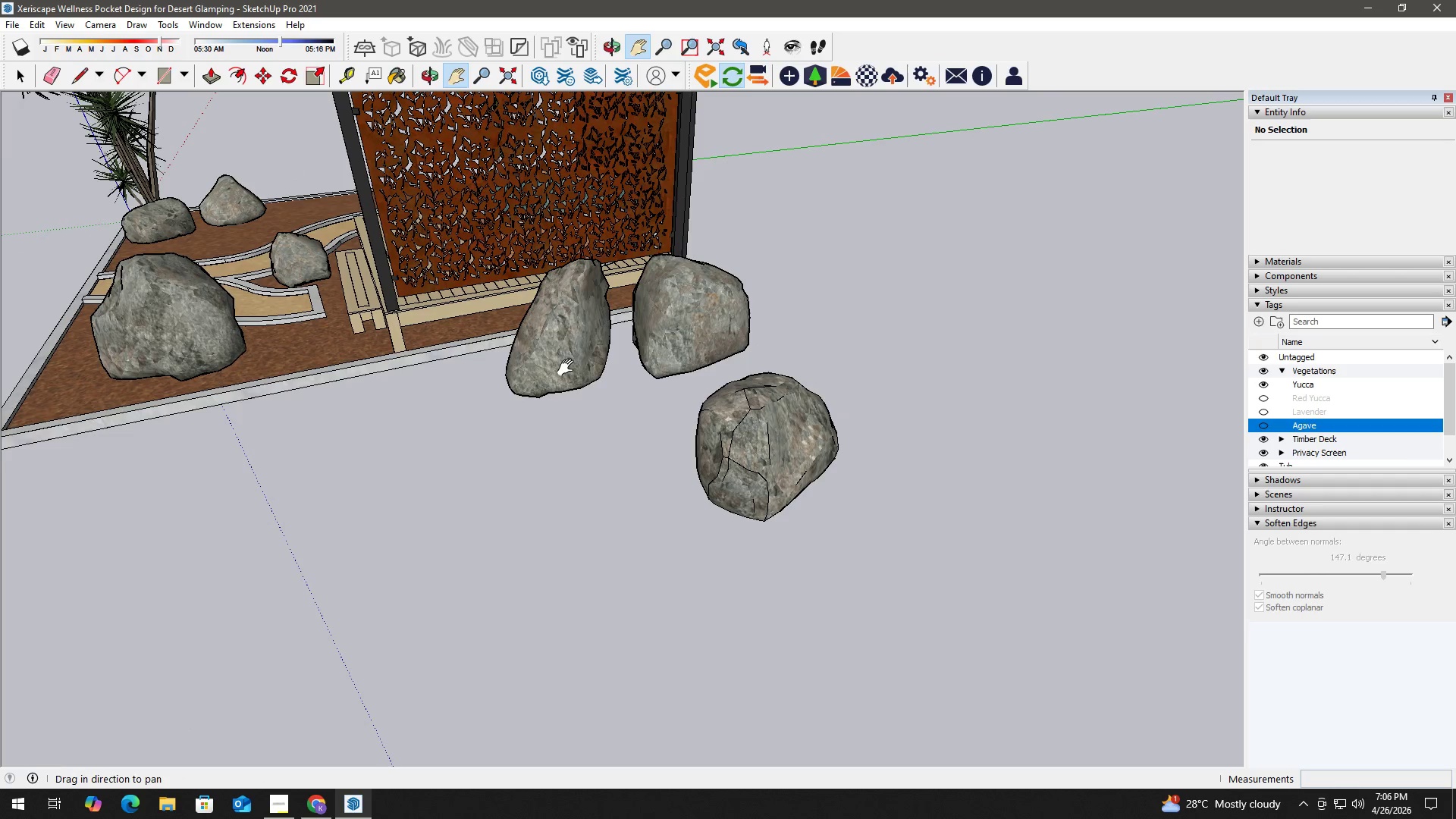 
key(Space)
 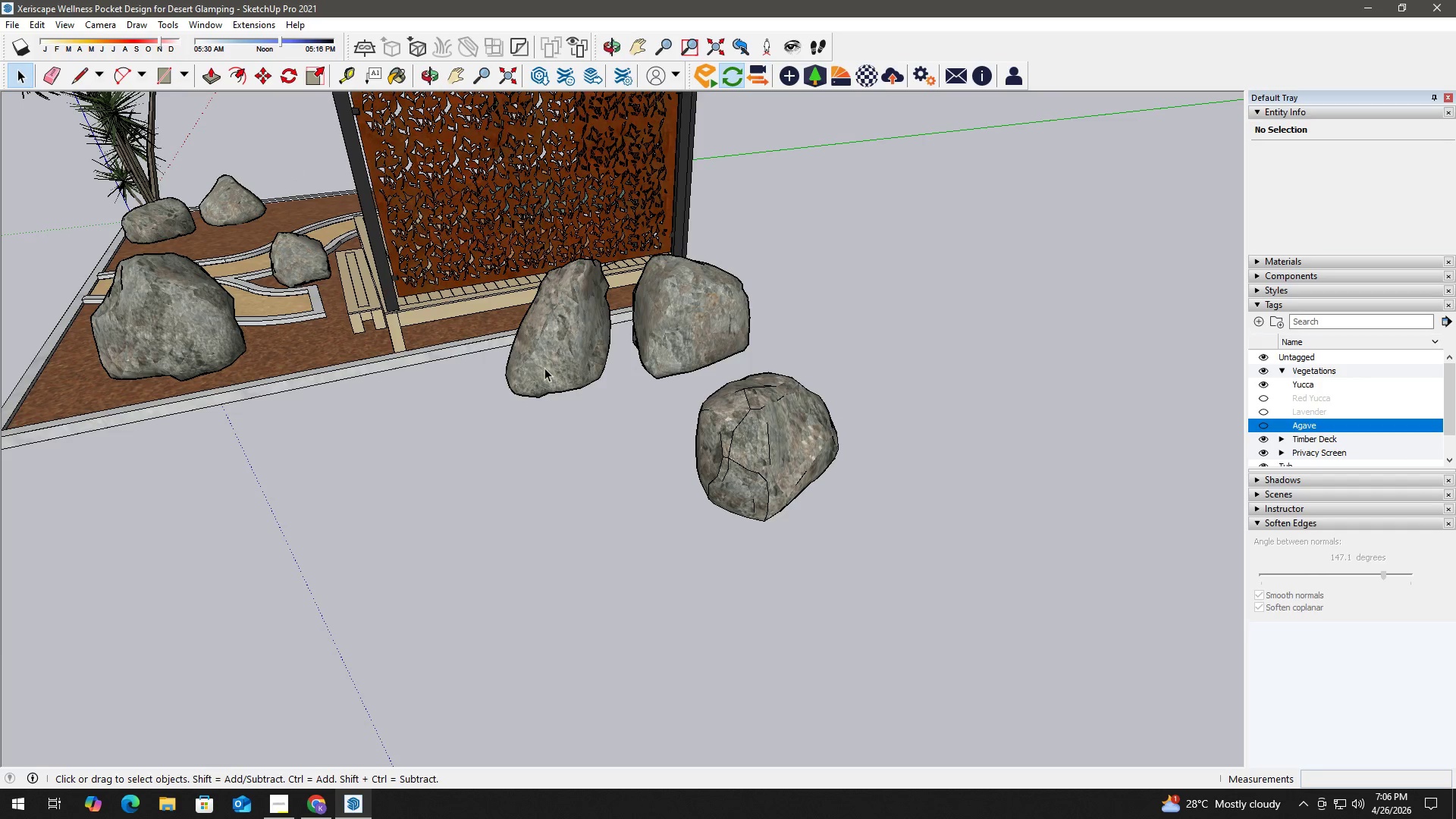 
left_click([544, 368])
 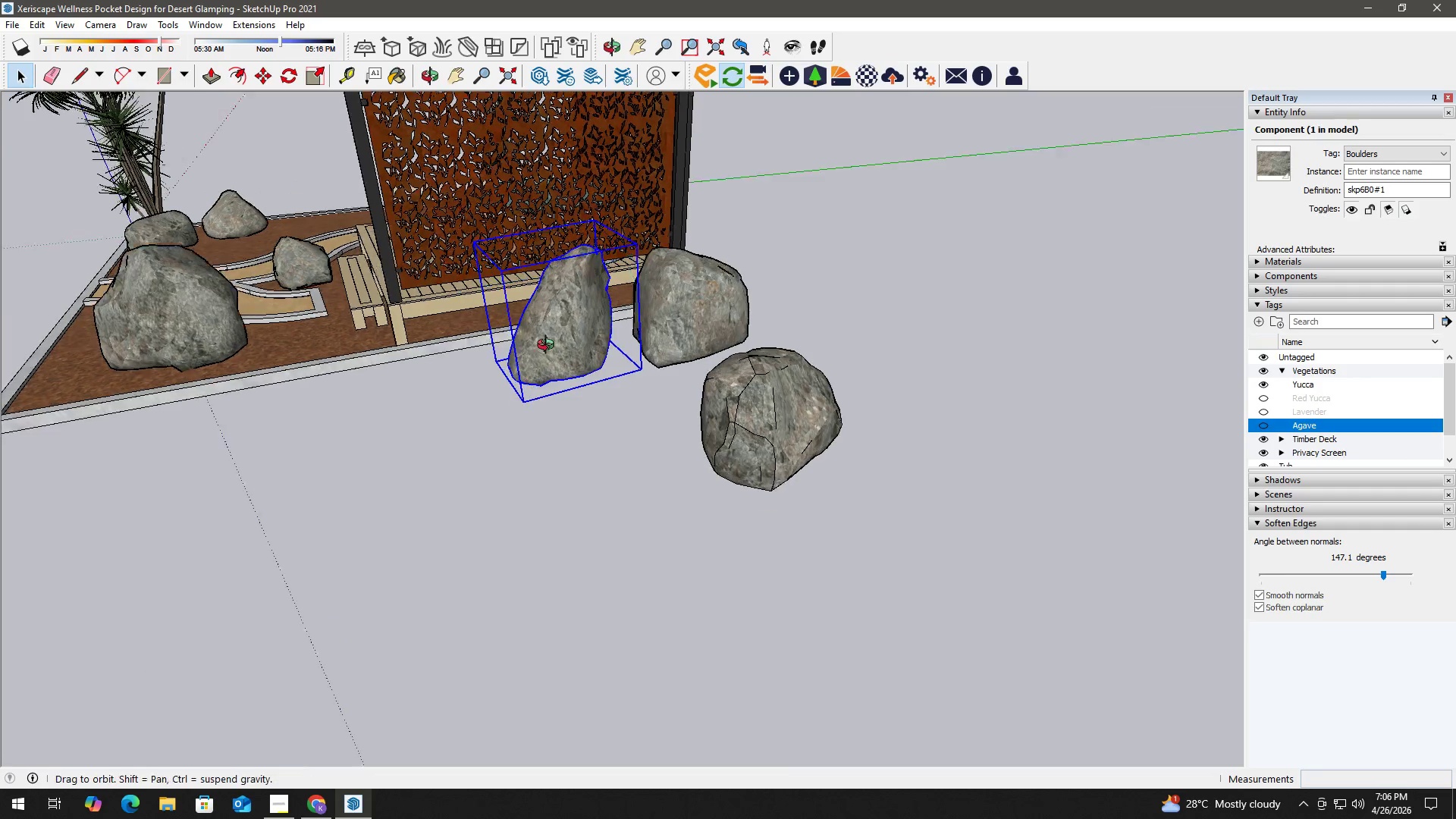 
key(M)
 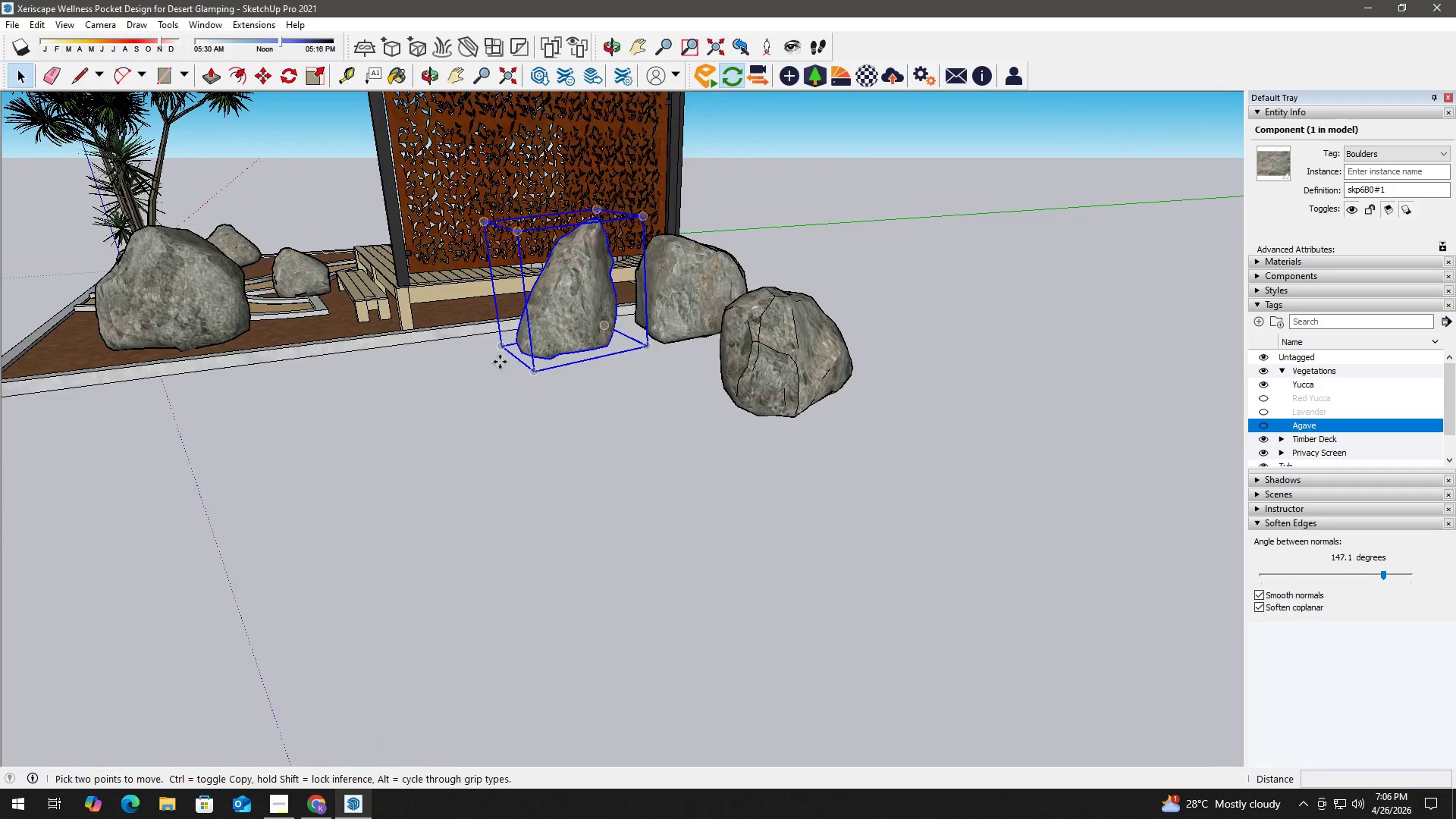 
scroll: coordinate [617, 291], scroll_direction: up, amount: 11.0
 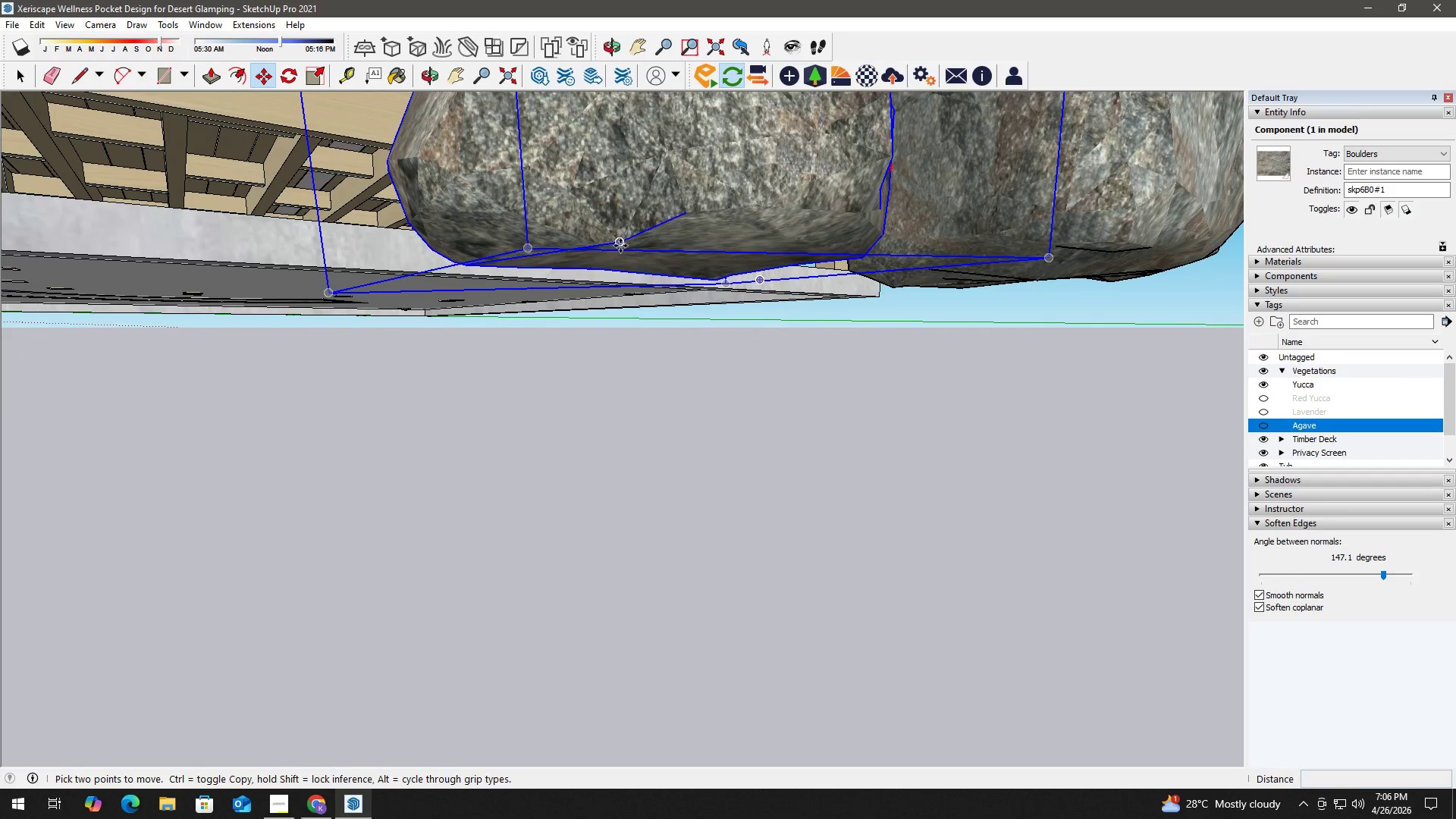 
left_click([620, 245])
 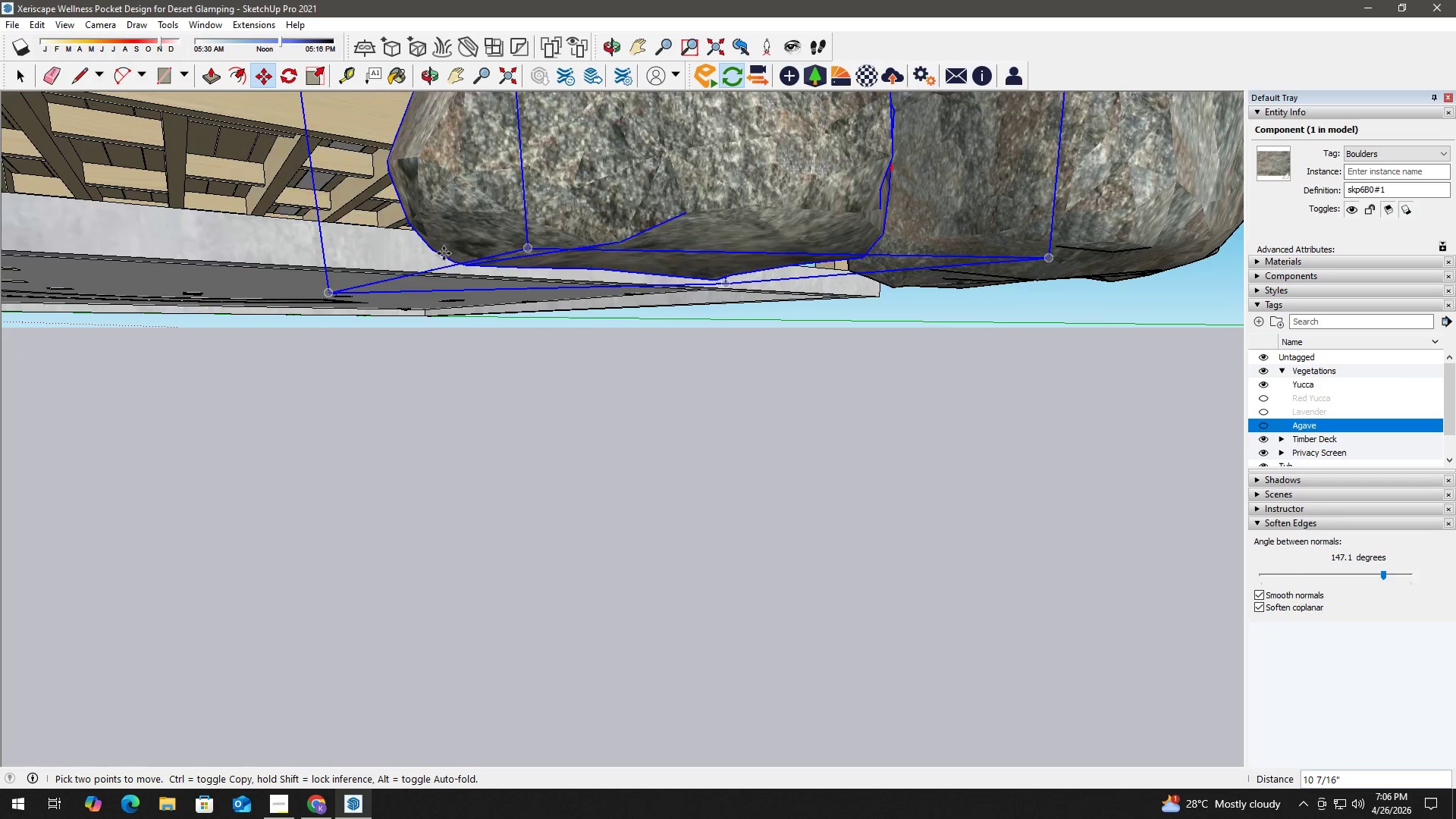 
scroll: coordinate [431, 276], scroll_direction: down, amount: 6.0
 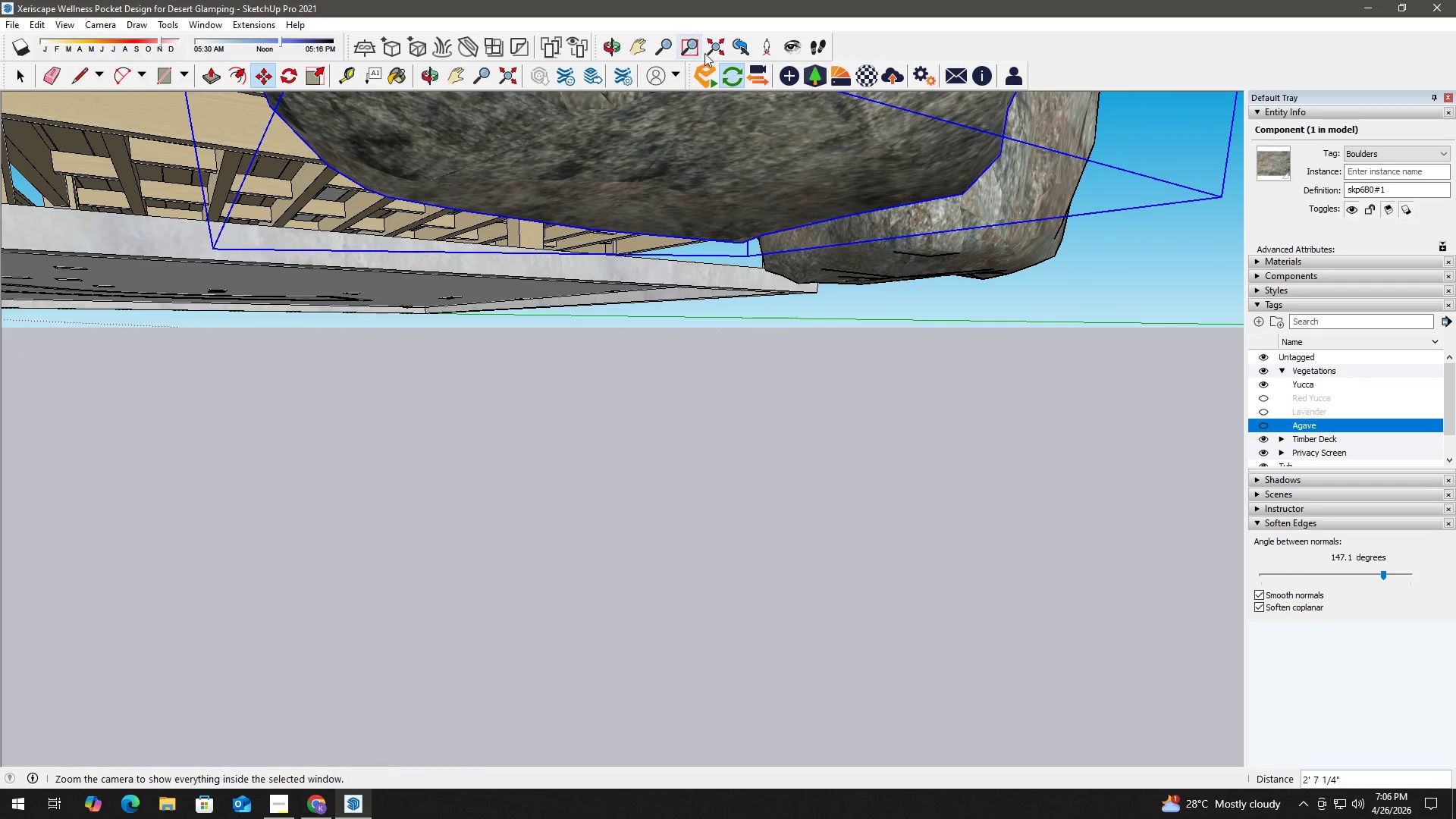 
left_click([713, 52])
 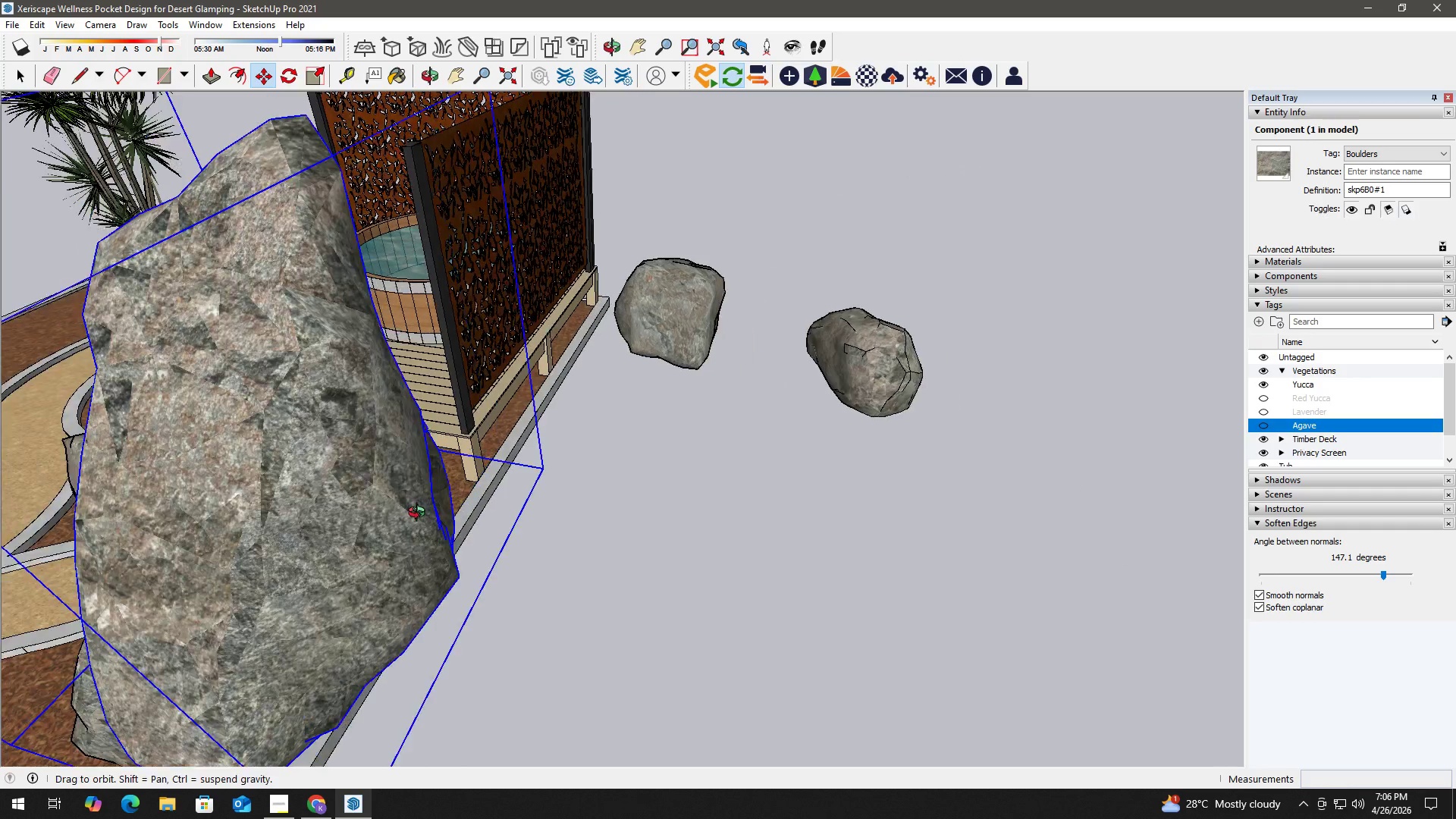 
hold_key(key=ShiftLeft, duration=0.58)
 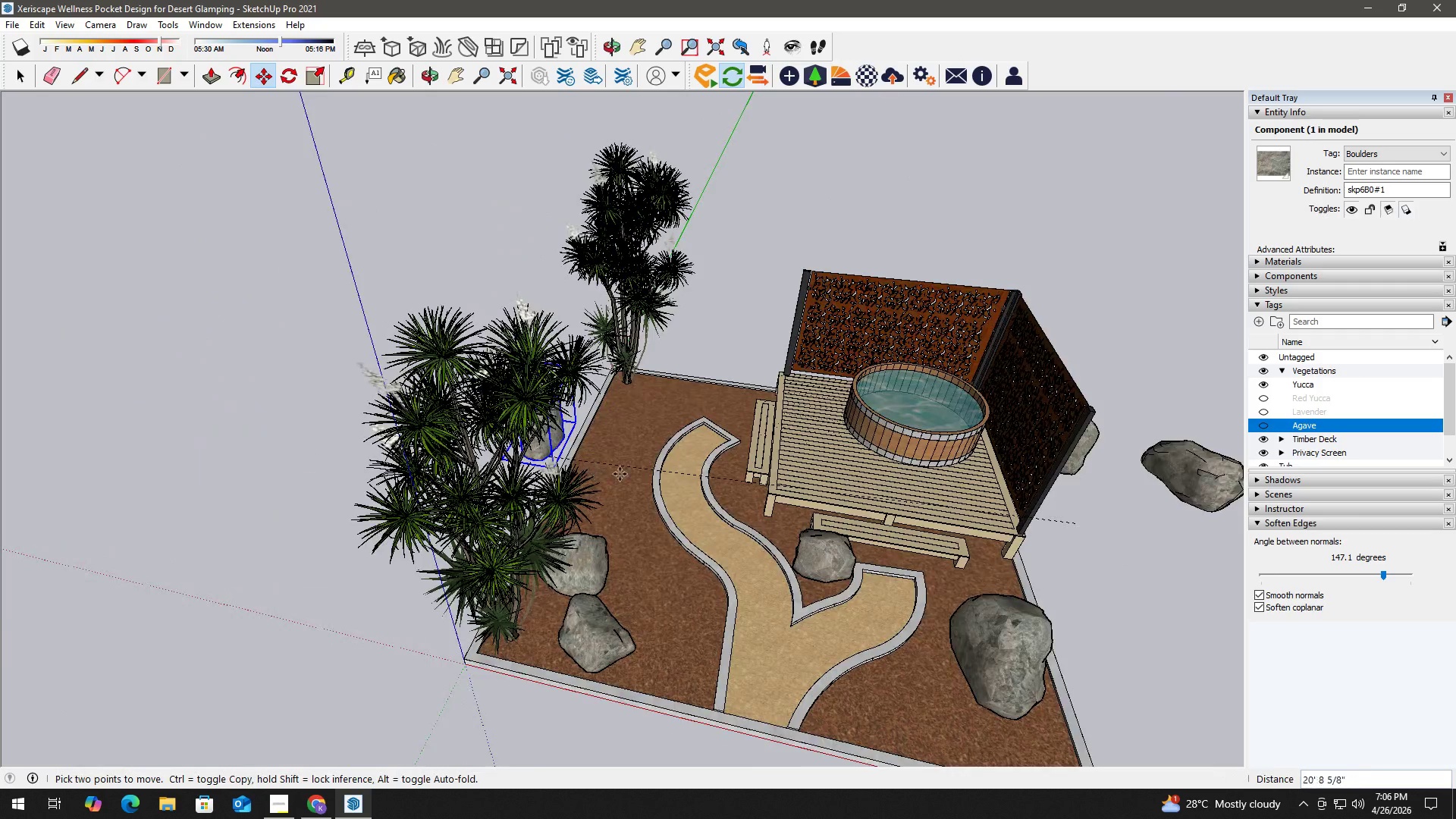 
scroll: coordinate [25, 311], scroll_direction: down, amount: 5.0
 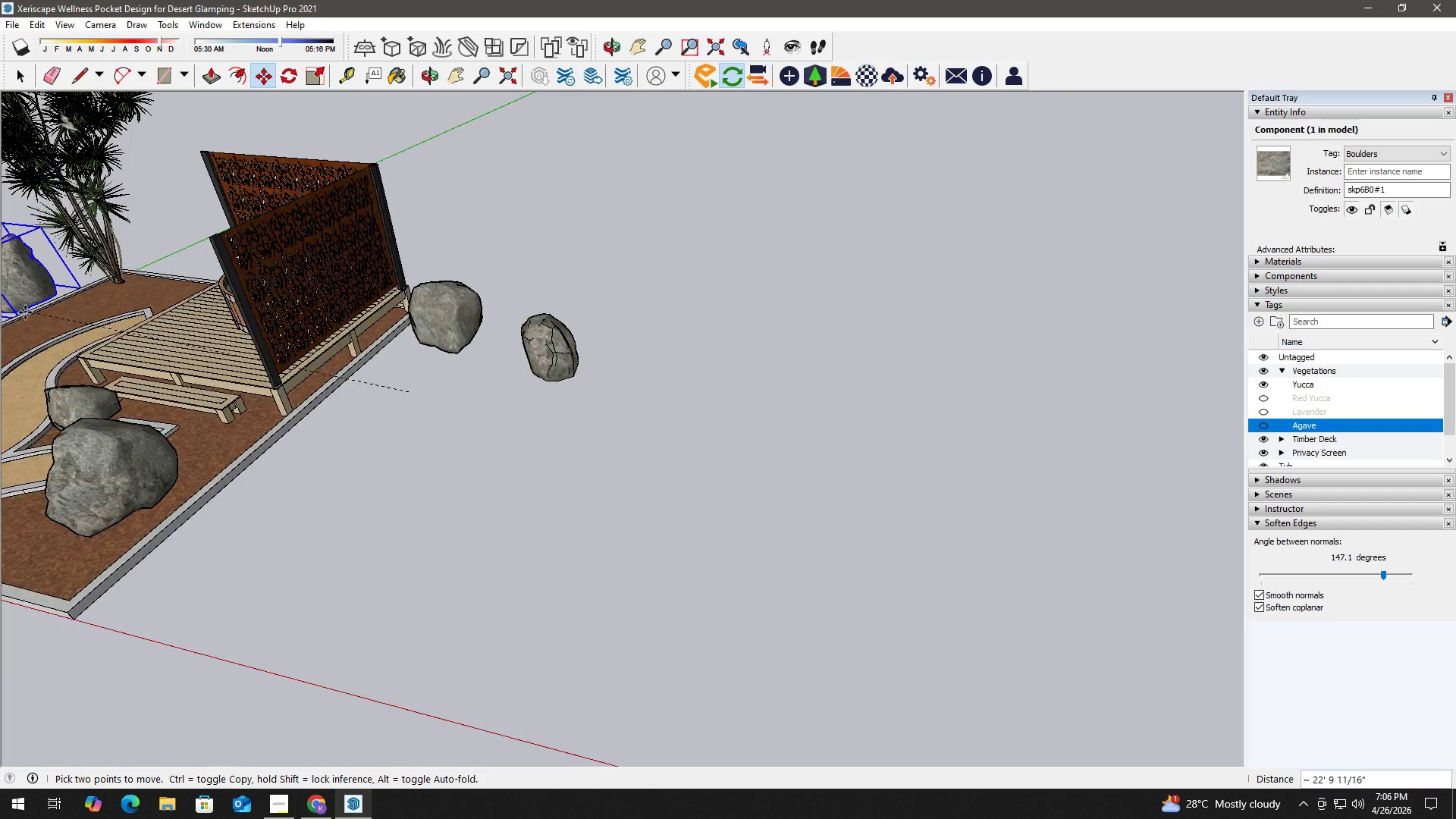 
scroll: coordinate [629, 488], scroll_direction: up, amount: 4.0
 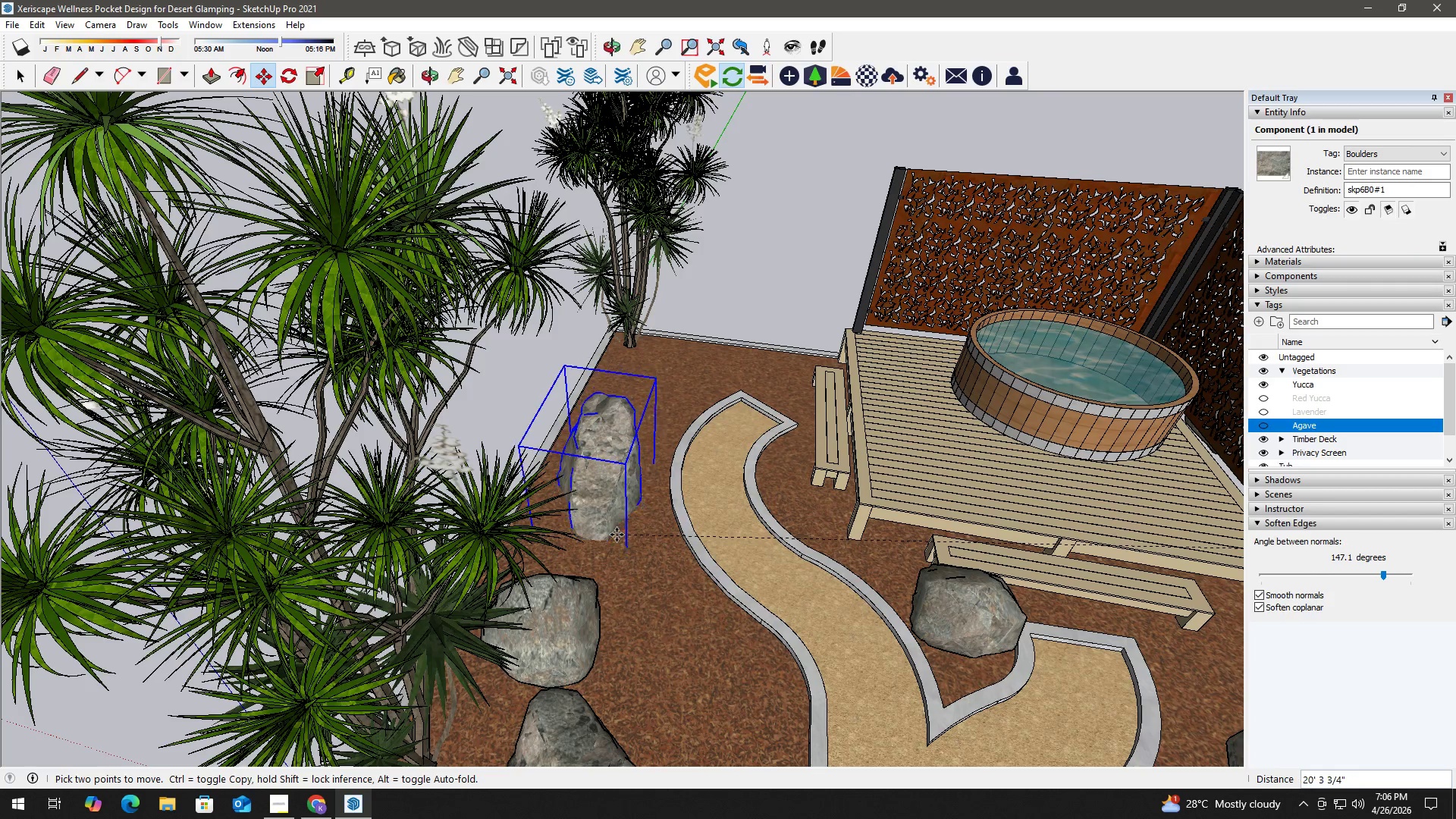 
left_click([617, 536])
 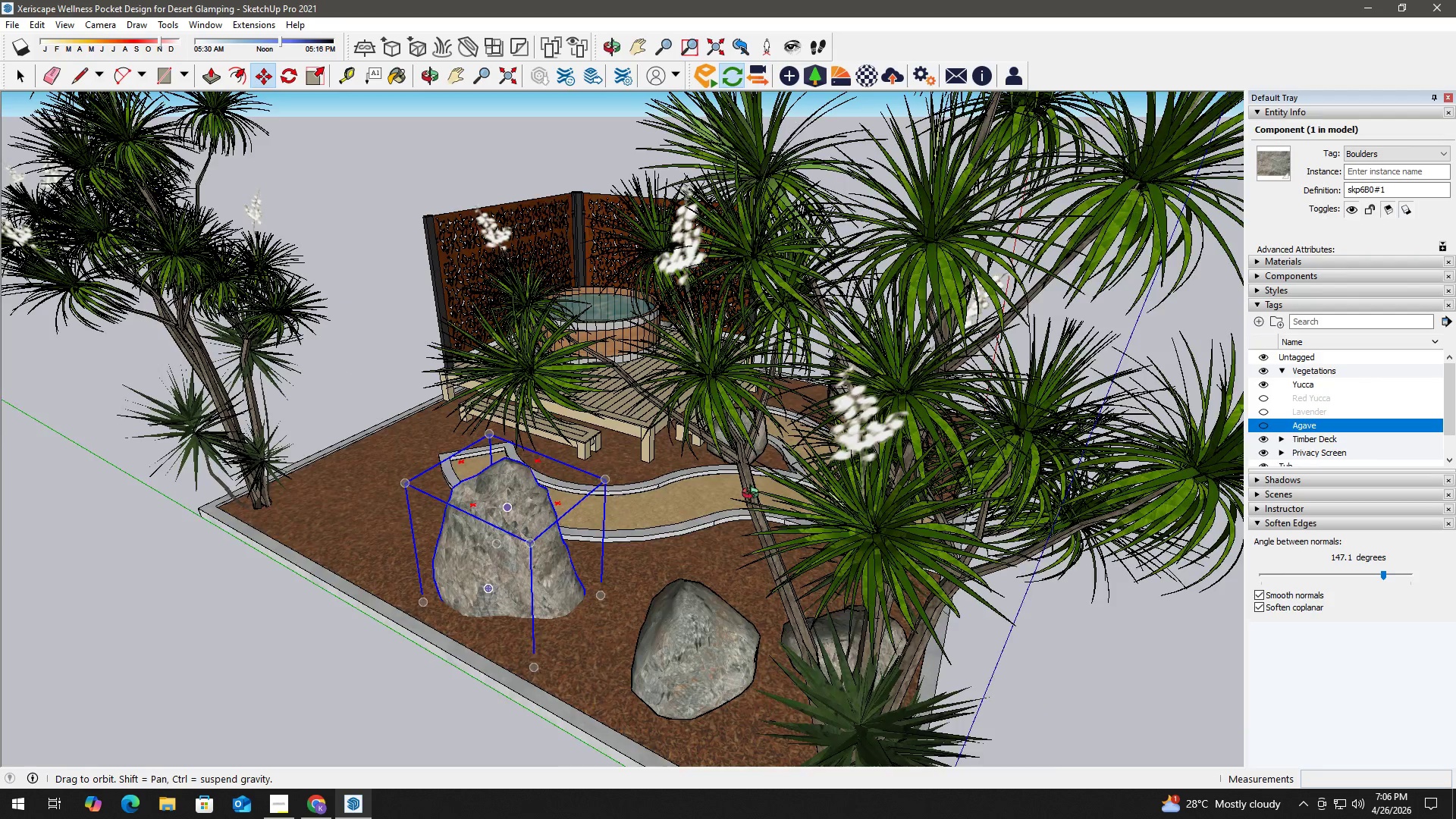 
scroll: coordinate [714, 662], scroll_direction: up, amount: 7.0
 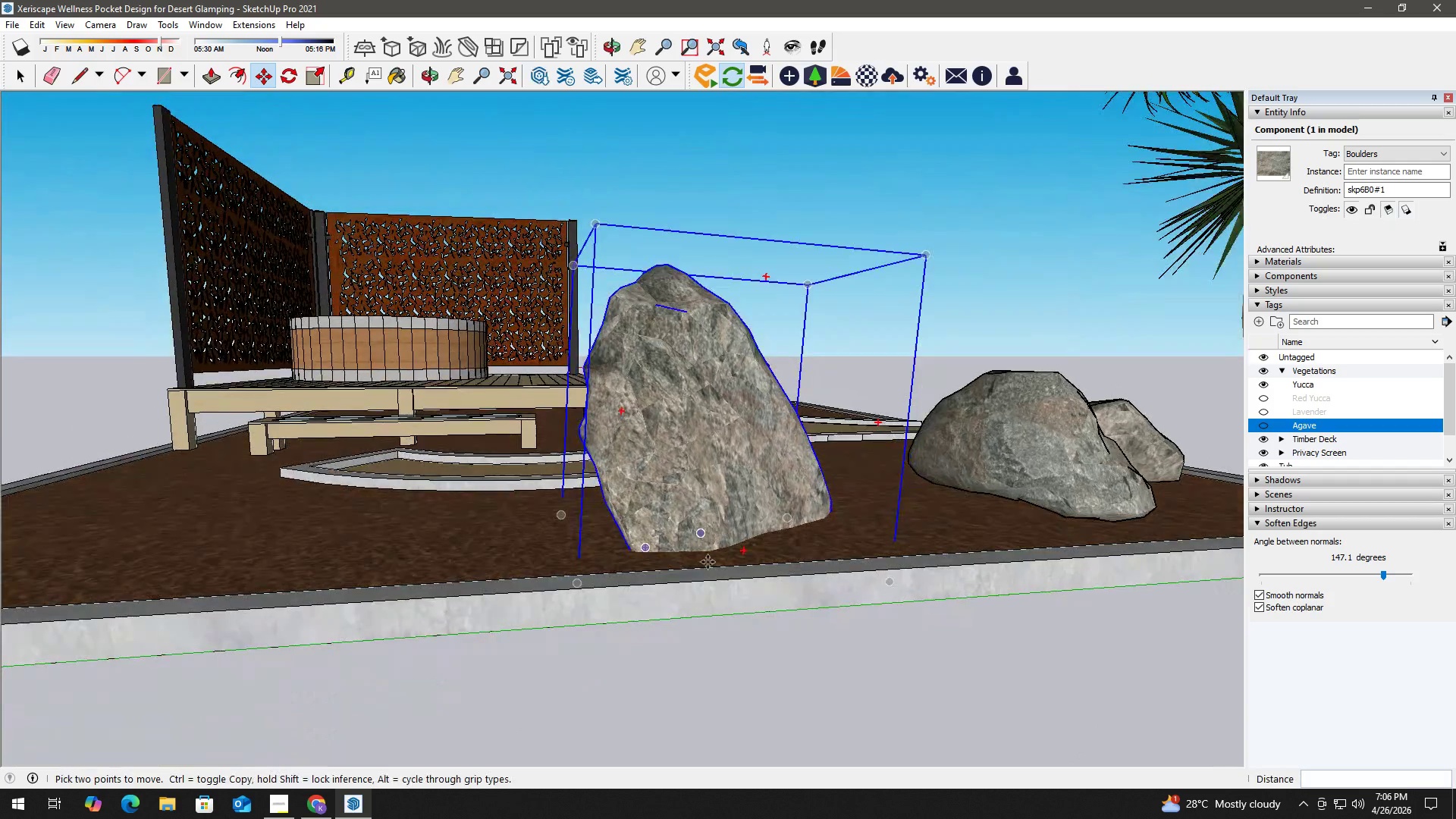 
key(K)
 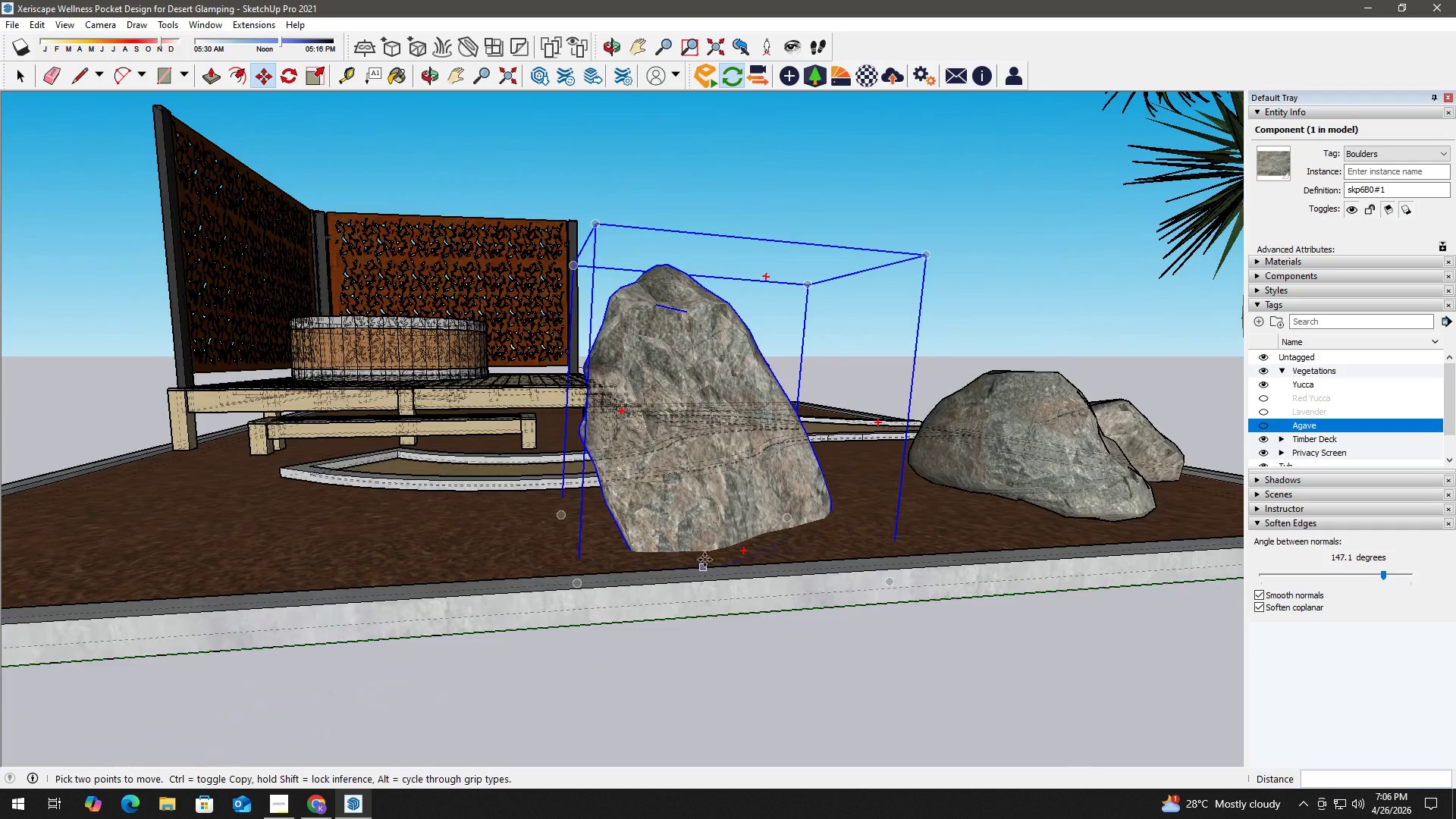 
scroll: coordinate [676, 601], scroll_direction: up, amount: 8.0
 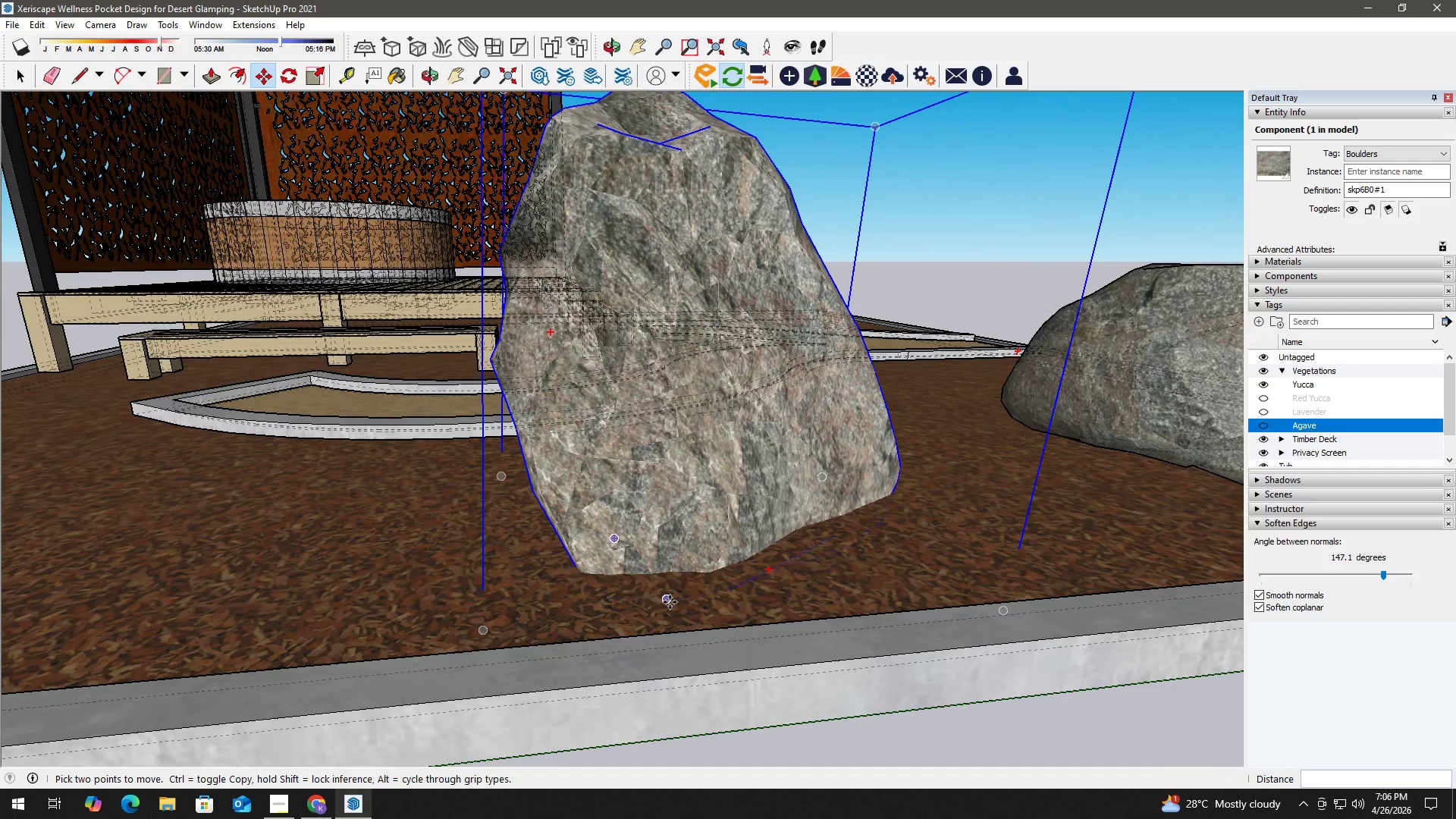 
left_click([670, 601])
 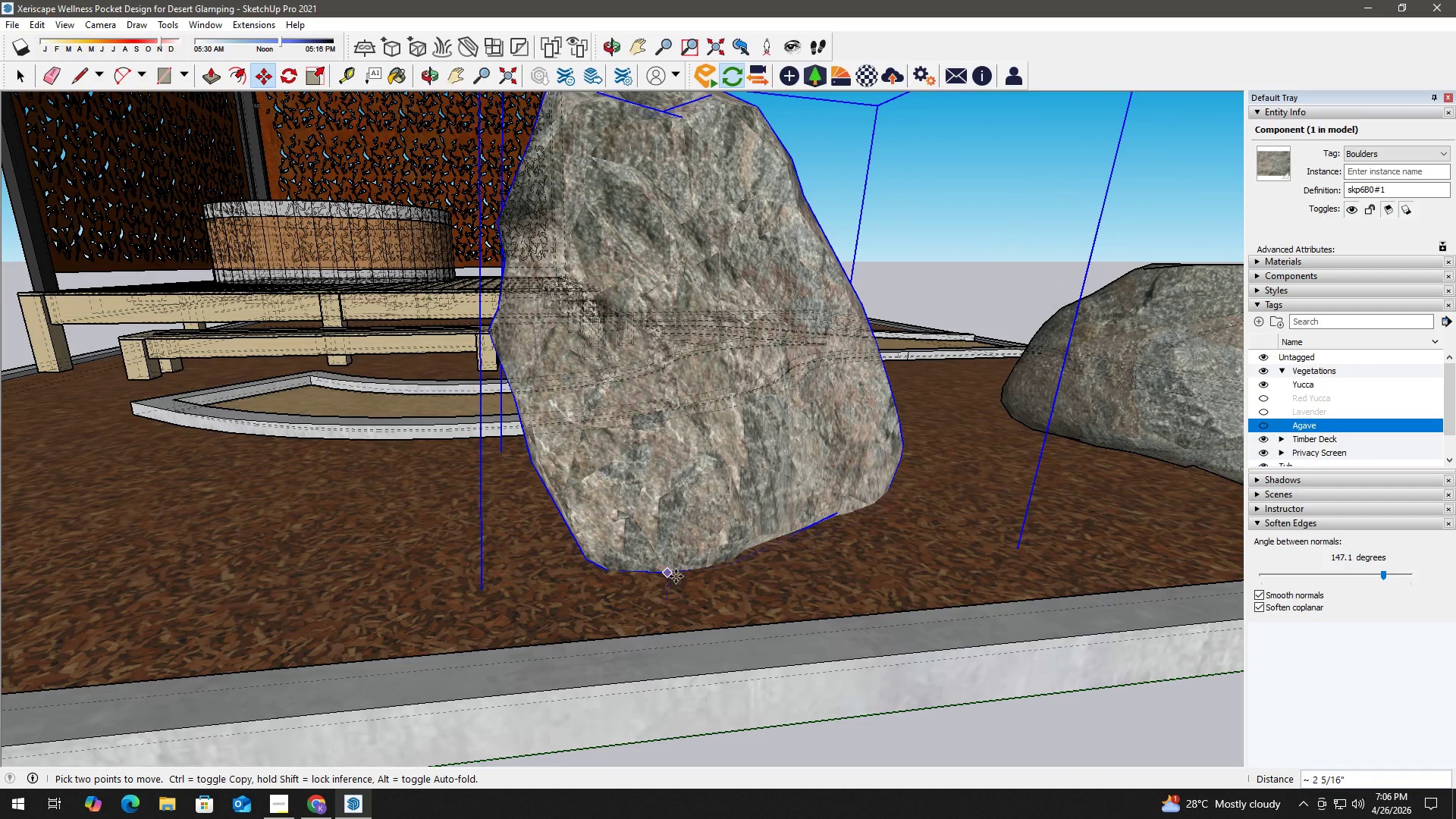 
left_click([676, 576])
 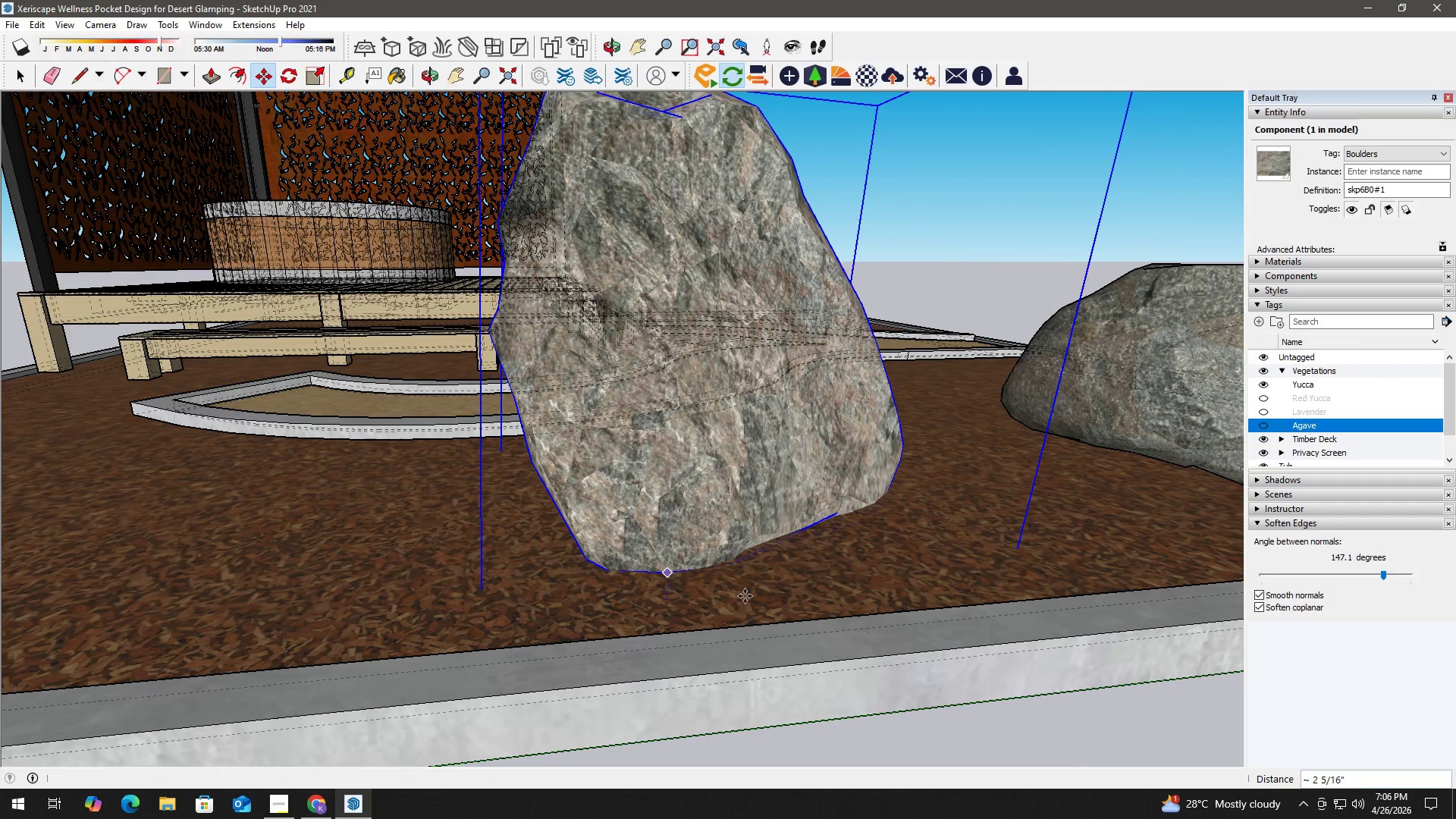 
key(Space)
 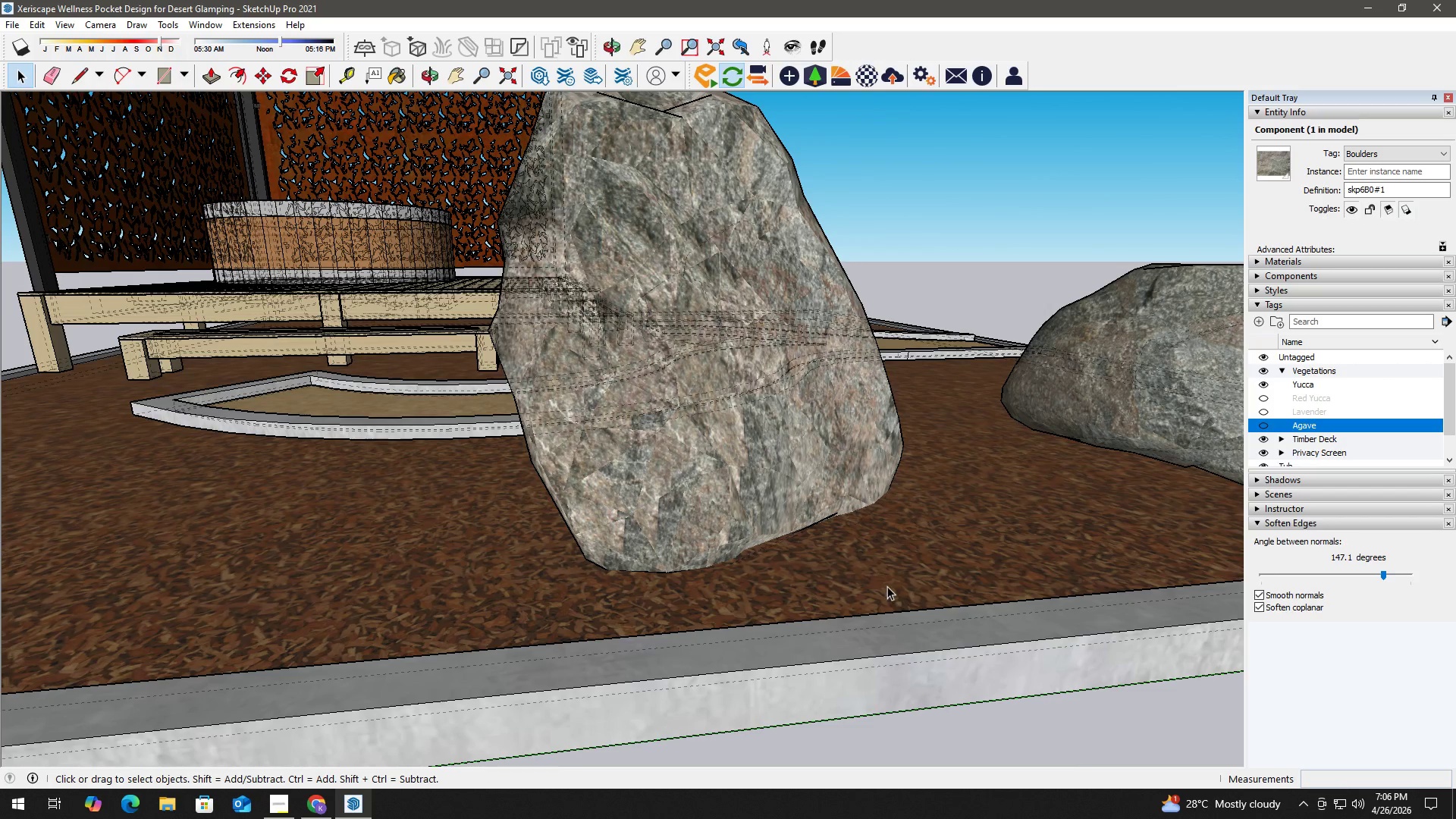 
key(K)
 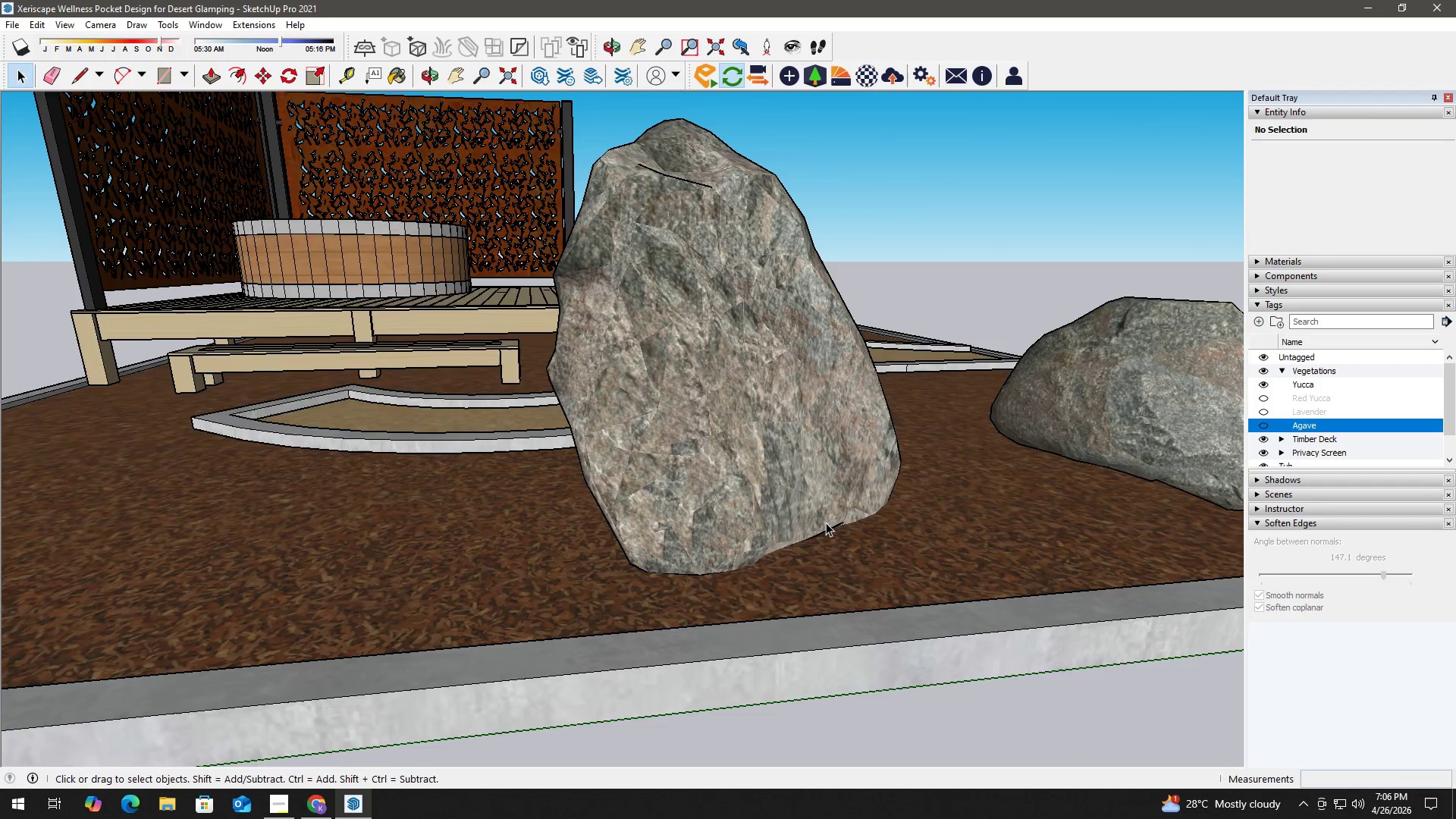 
scroll: coordinate [799, 539], scroll_direction: down, amount: 23.0
 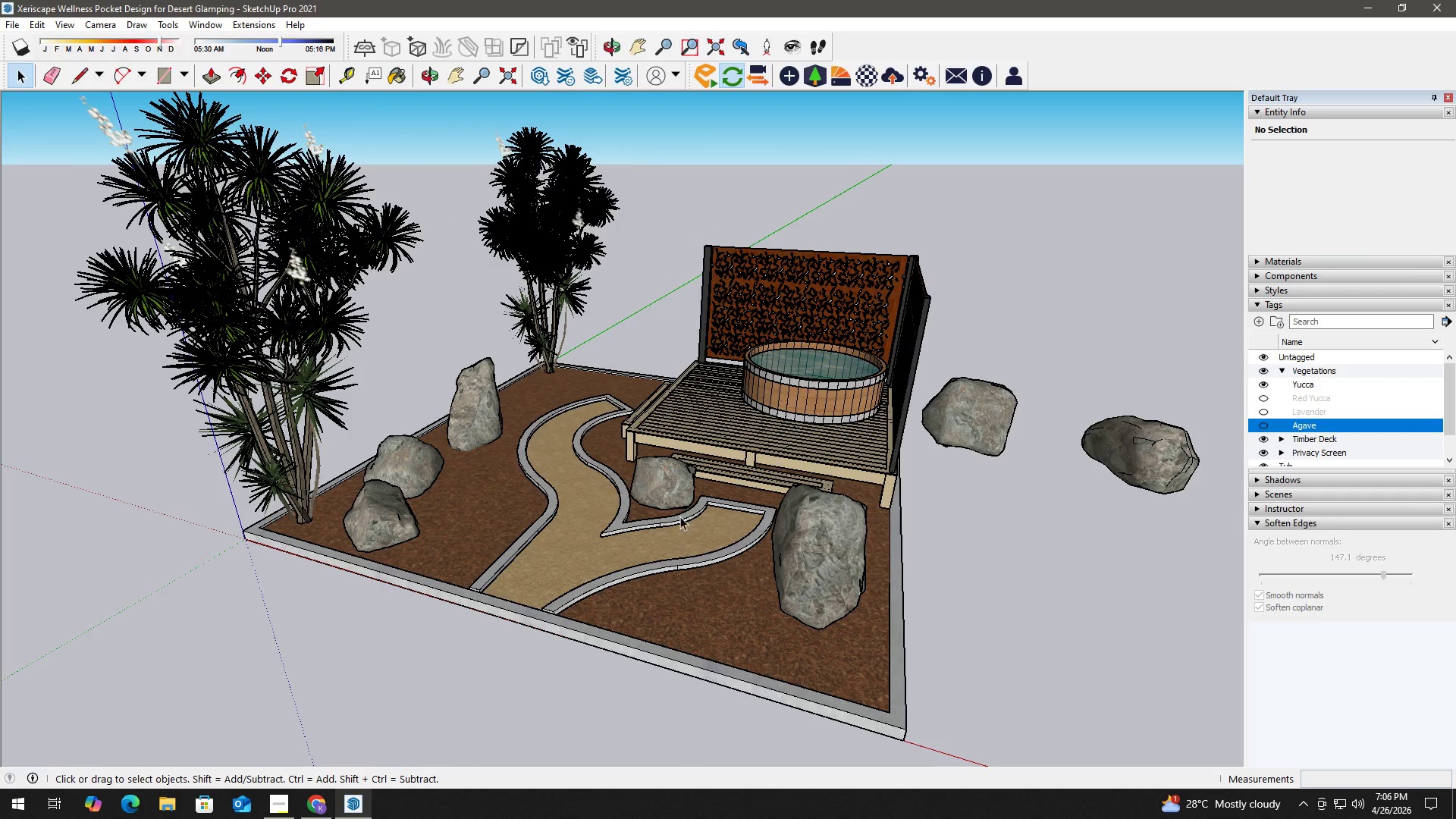 
left_click([1266, 395])
 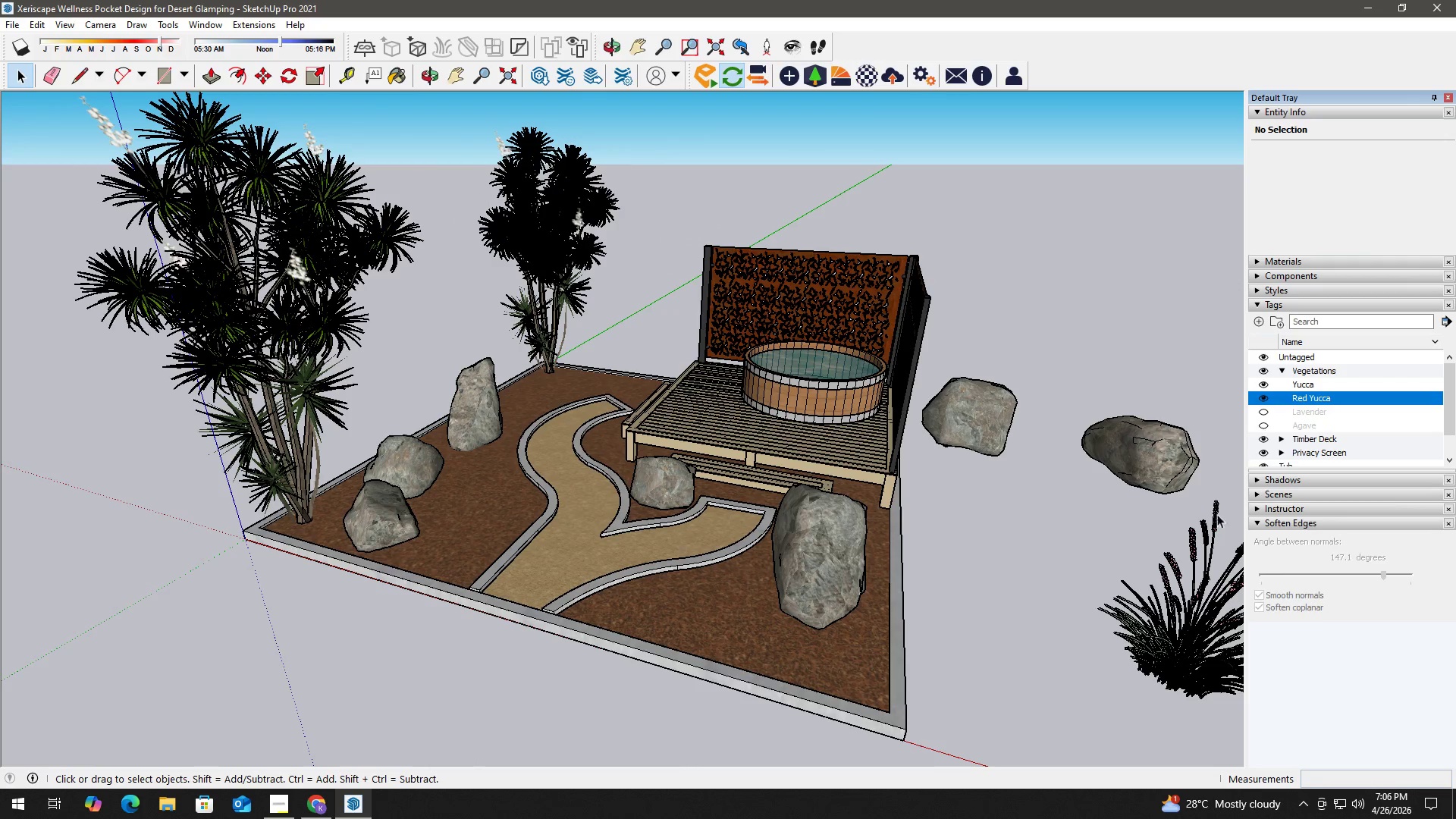 
left_click([1175, 693])
 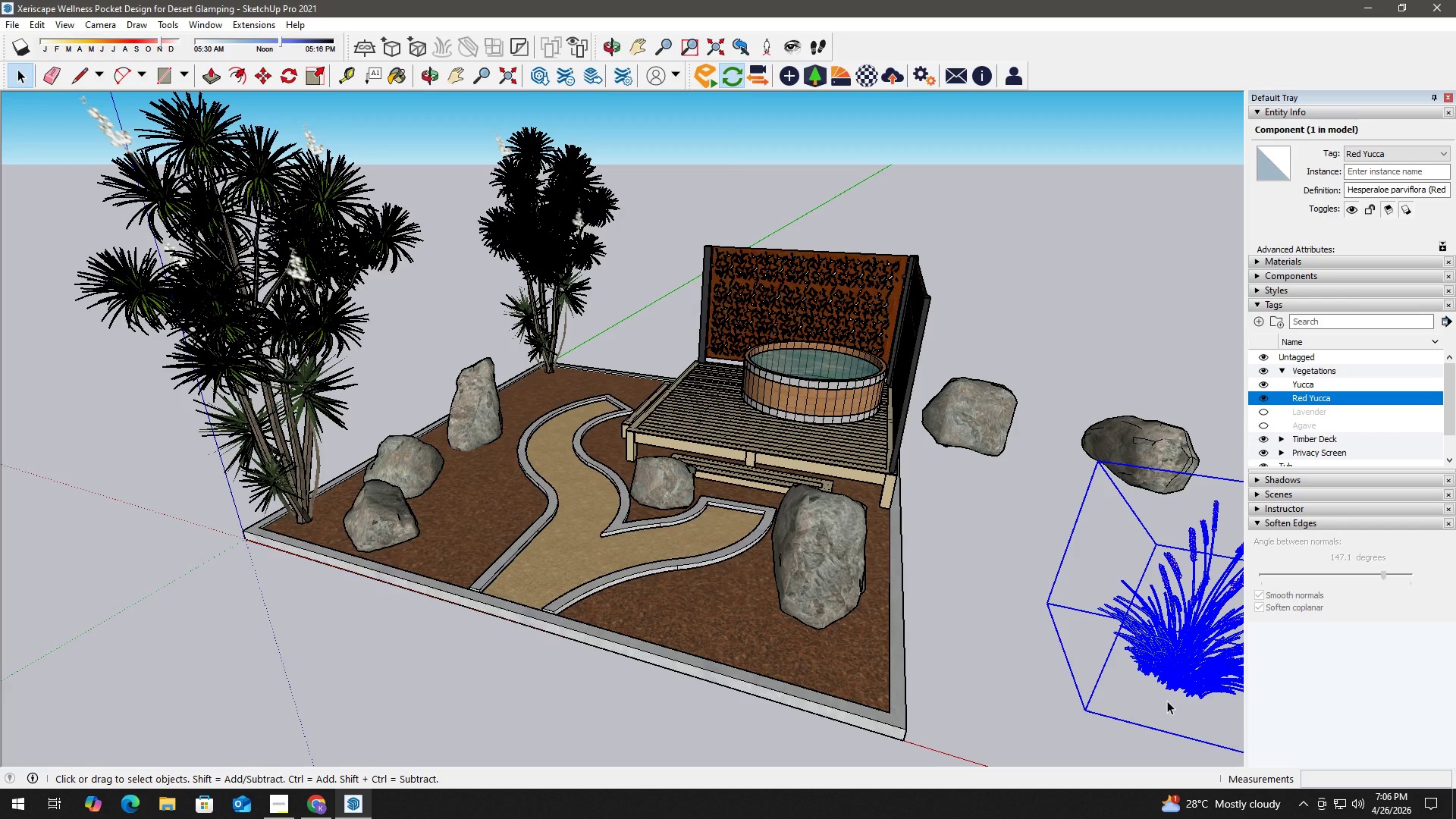 
key(H)
 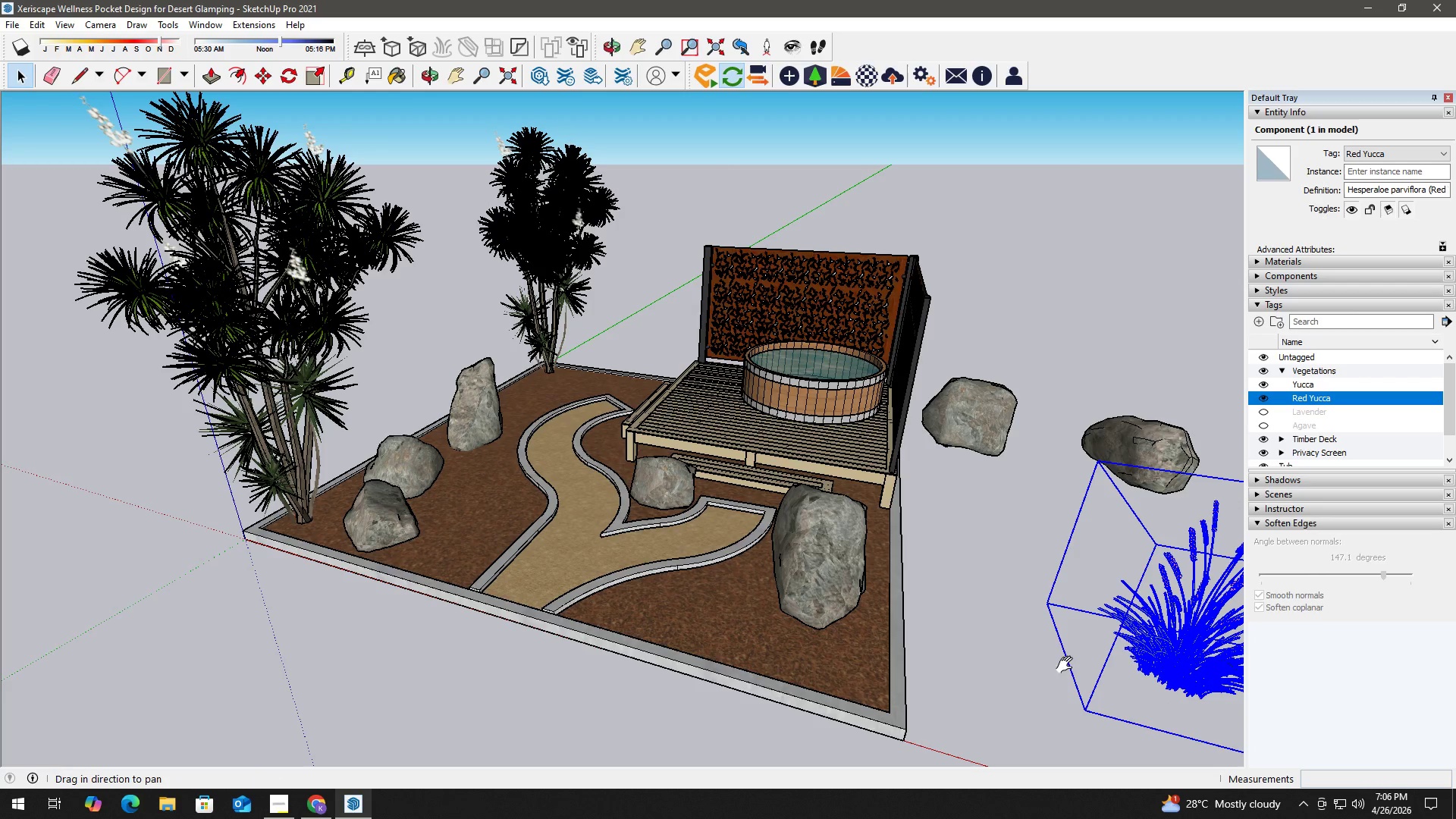 
left_click_drag(start_coordinate=[1106, 680], to_coordinate=[917, 617])
 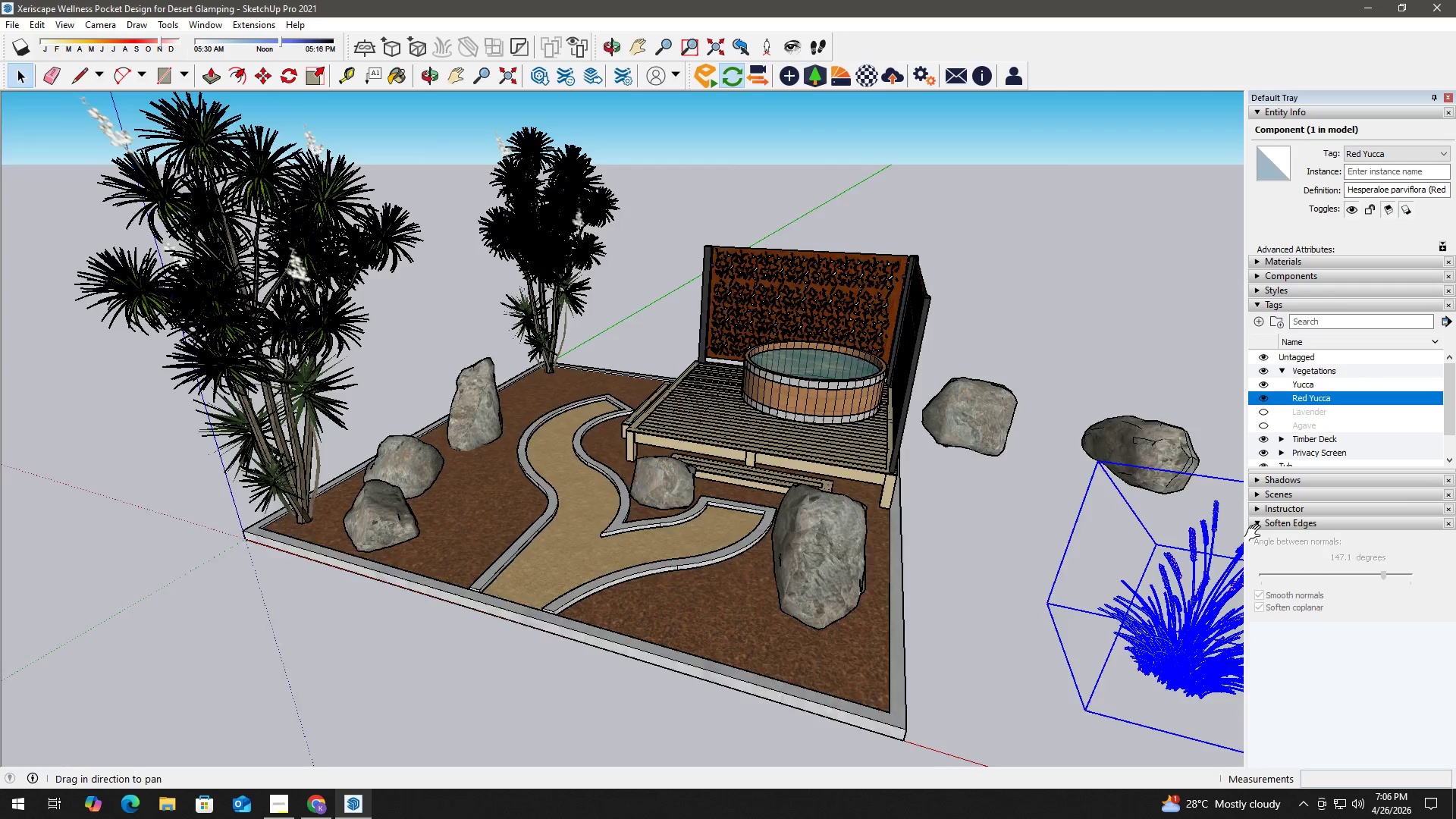 
key(Space)
 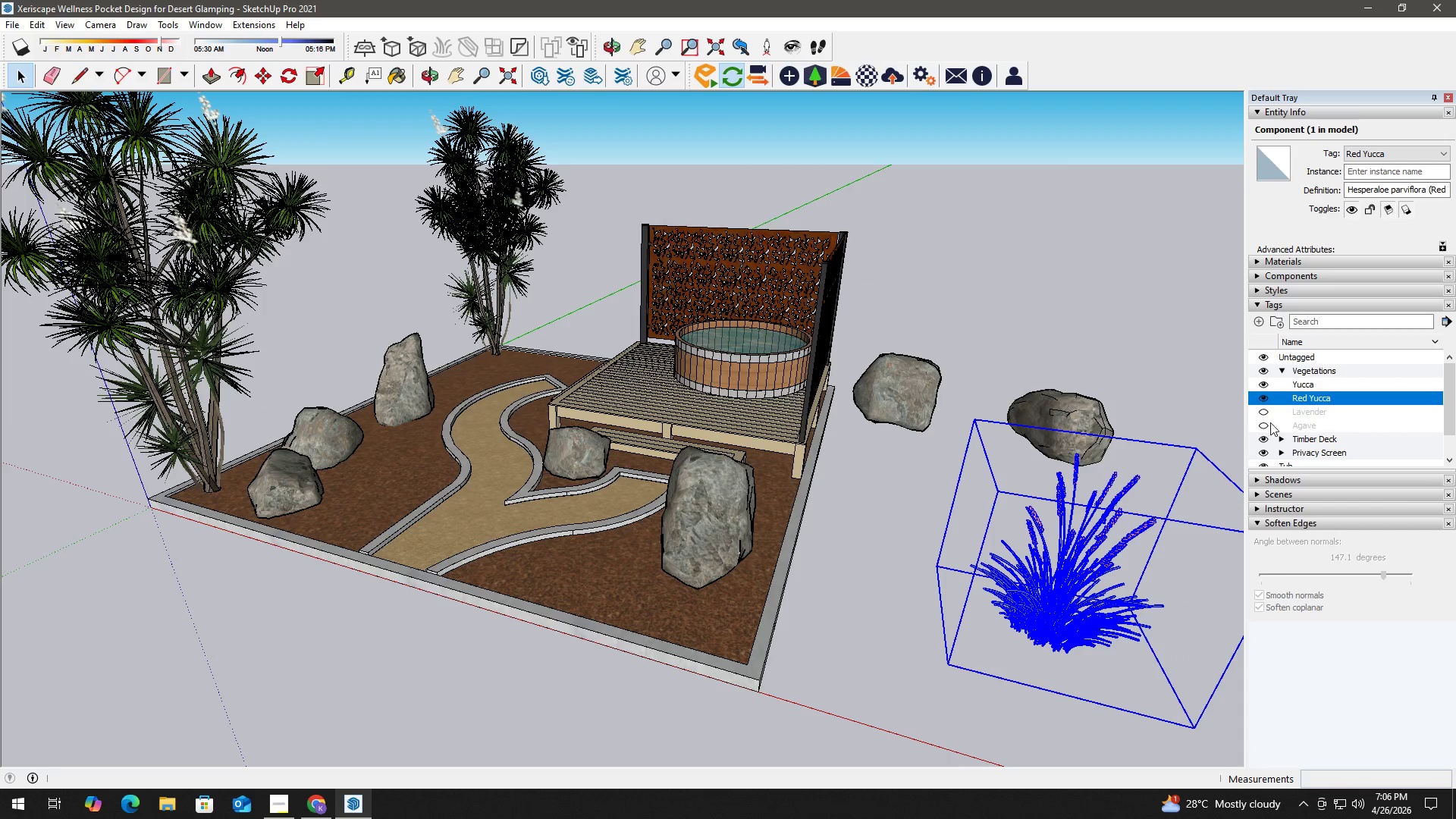 
left_click([1262, 415])
 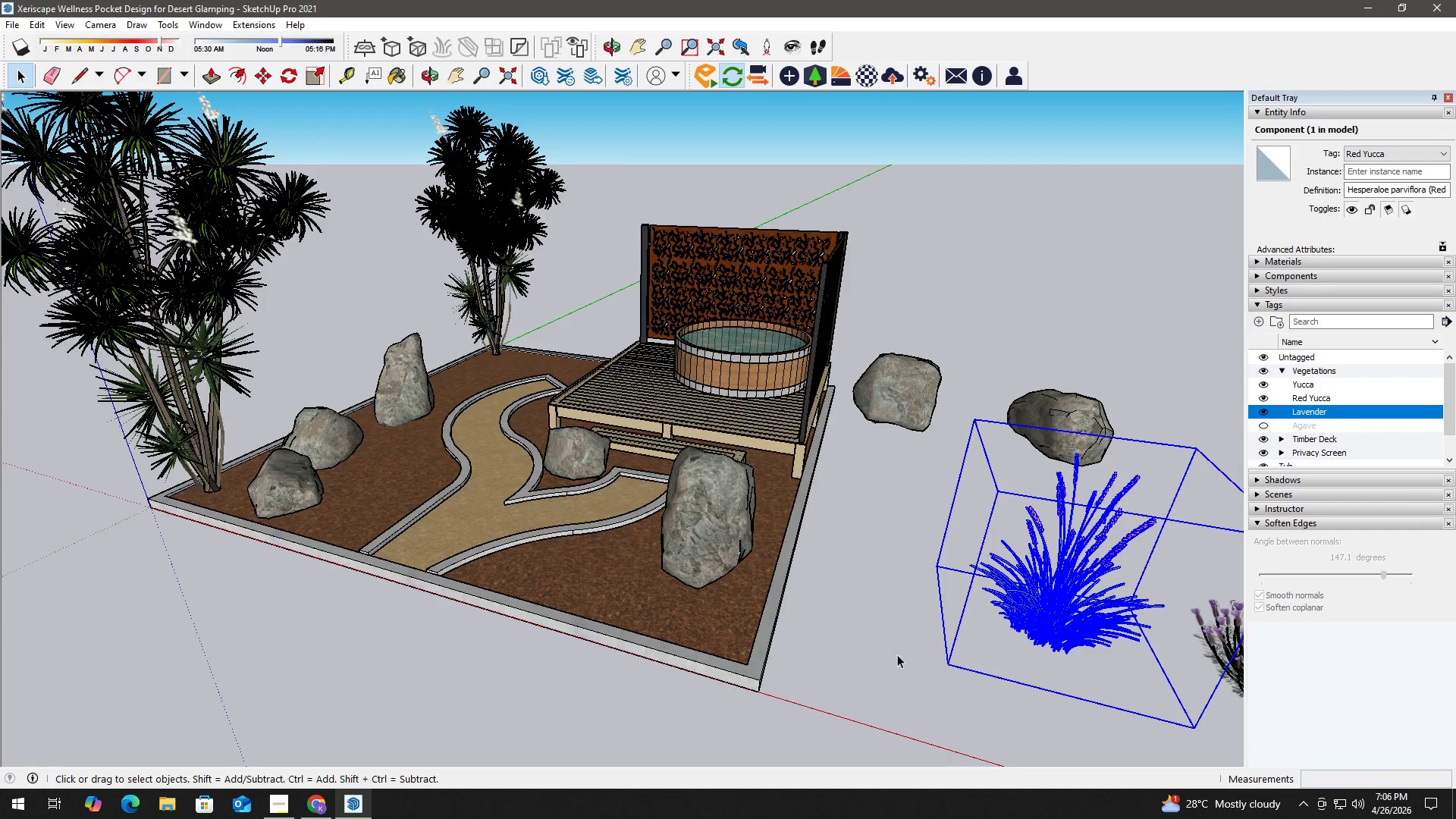 
left_click([889, 659])
 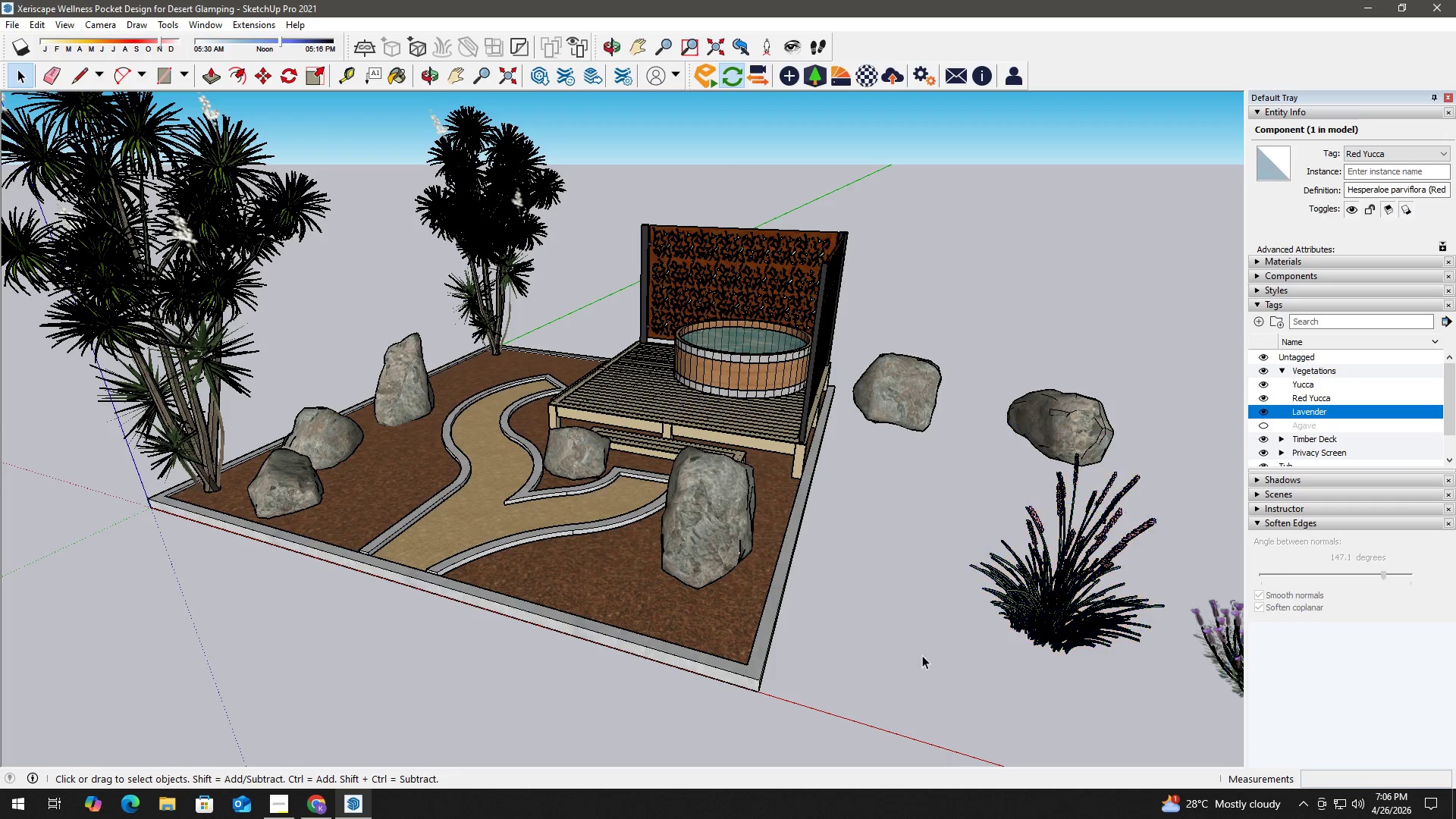 
key(H)
 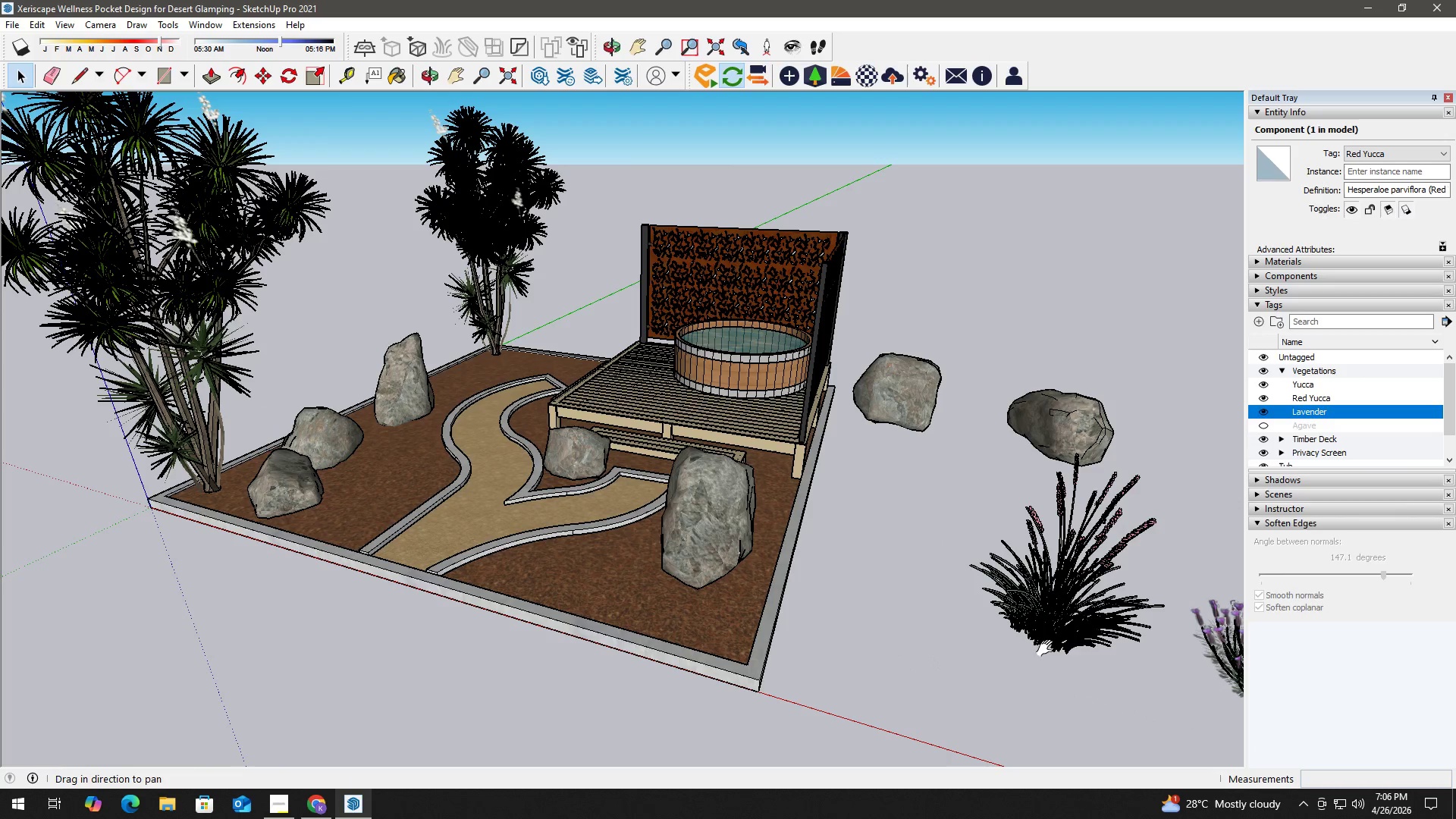 
left_click_drag(start_coordinate=[1052, 650], to_coordinate=[818, 494])
 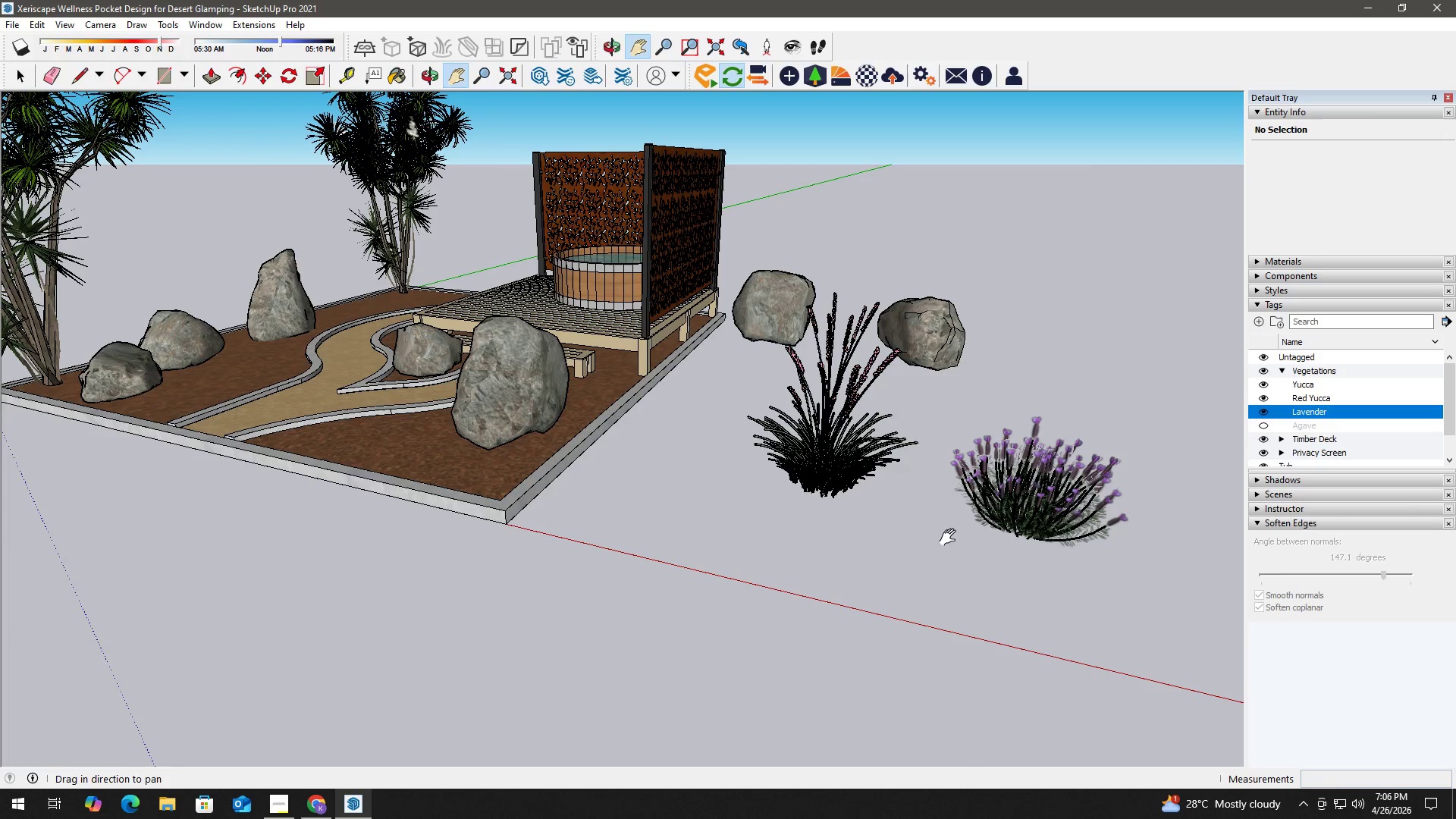 
key(Space)
 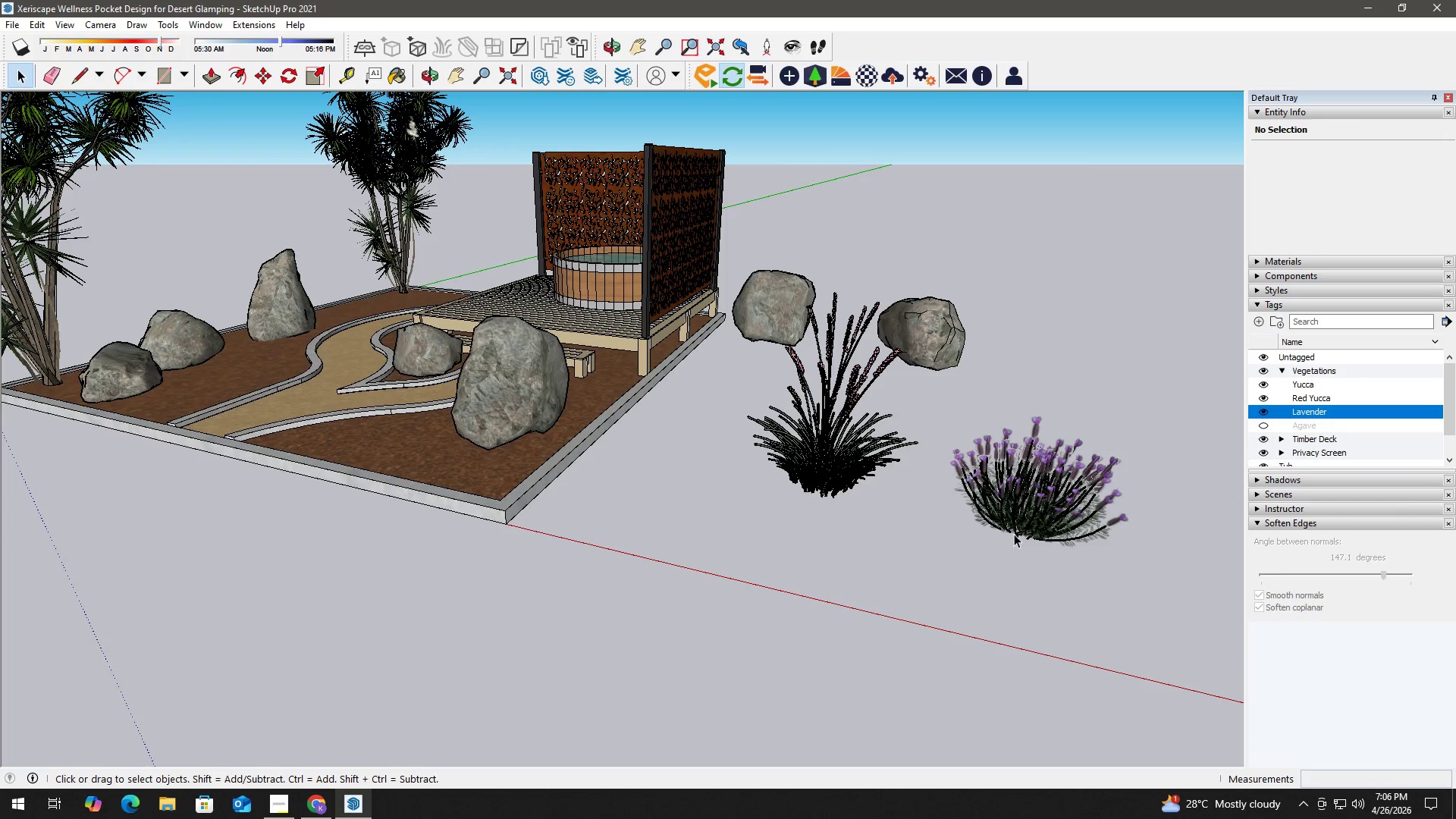 
left_click([1015, 530])
 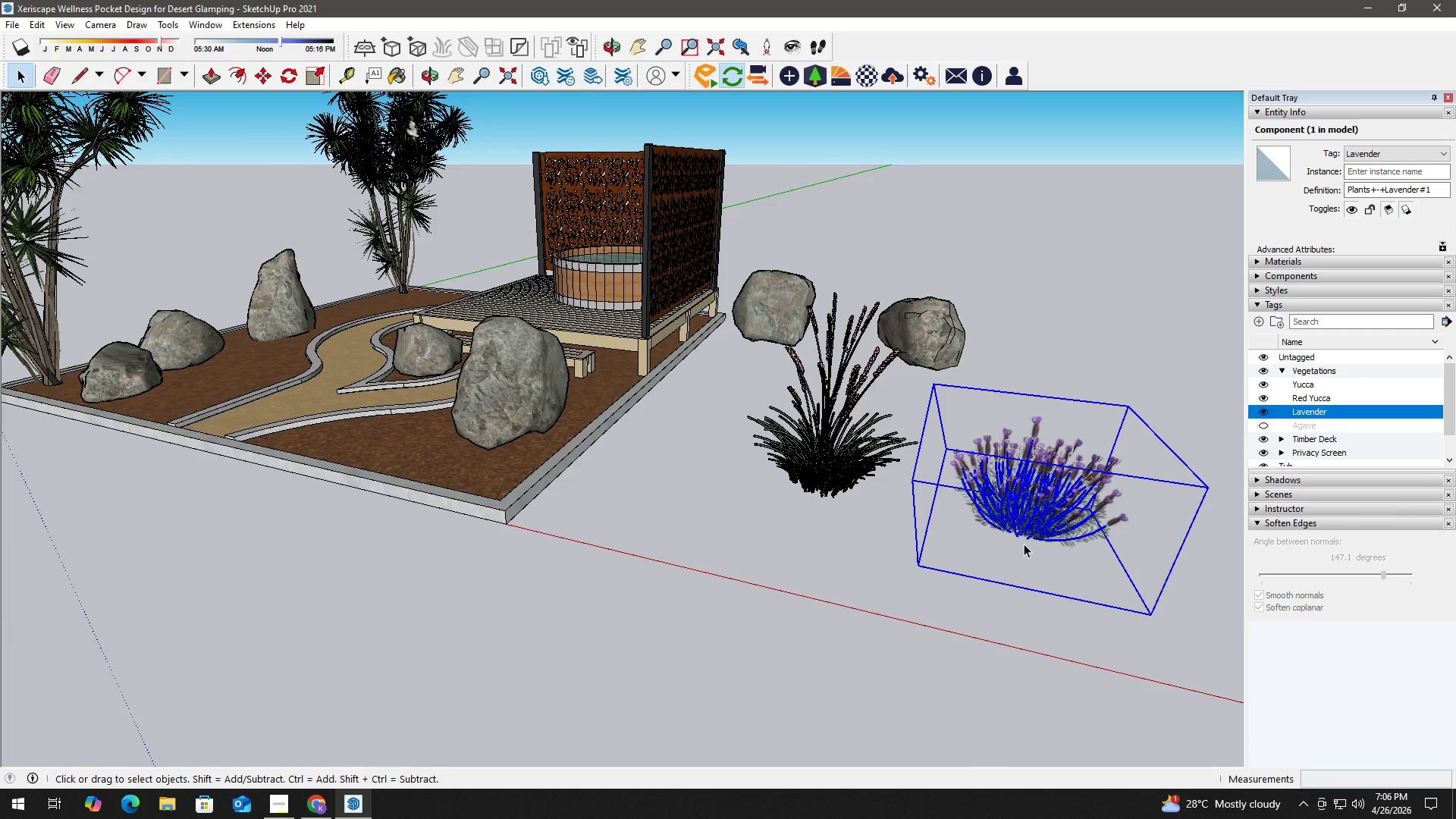 
key(M)
 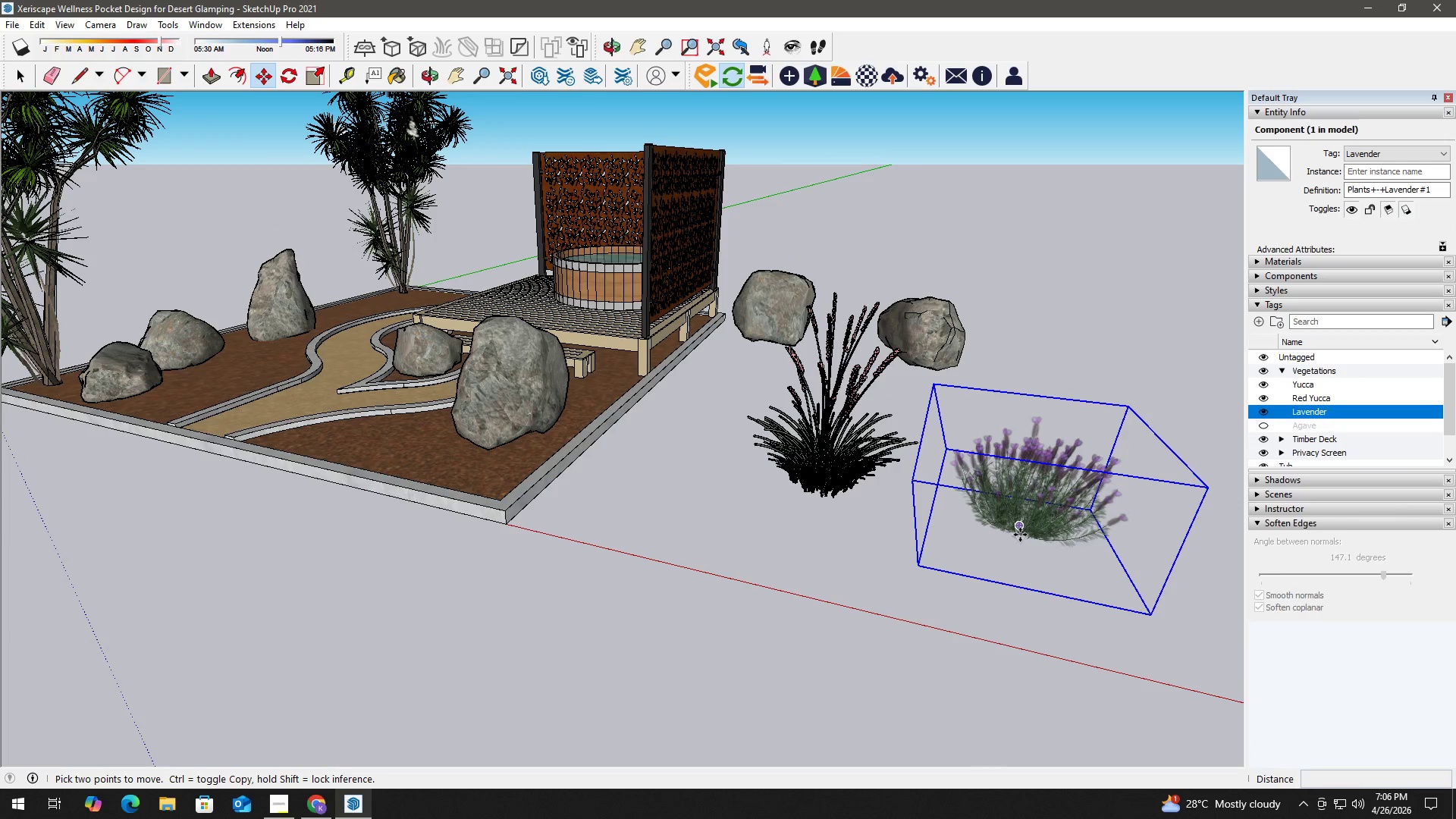 
left_click([1020, 535])
 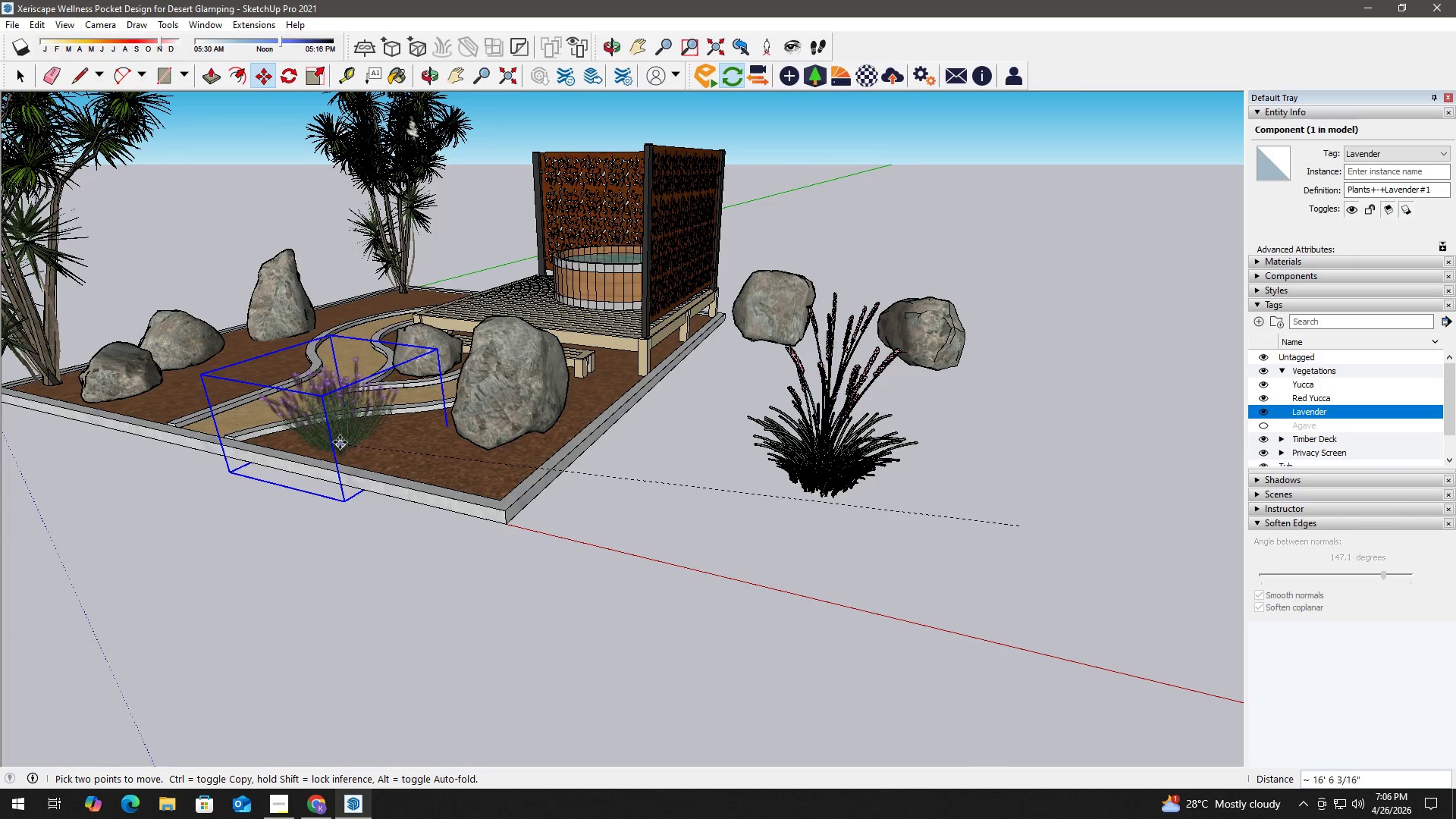 
left_click([340, 437])
 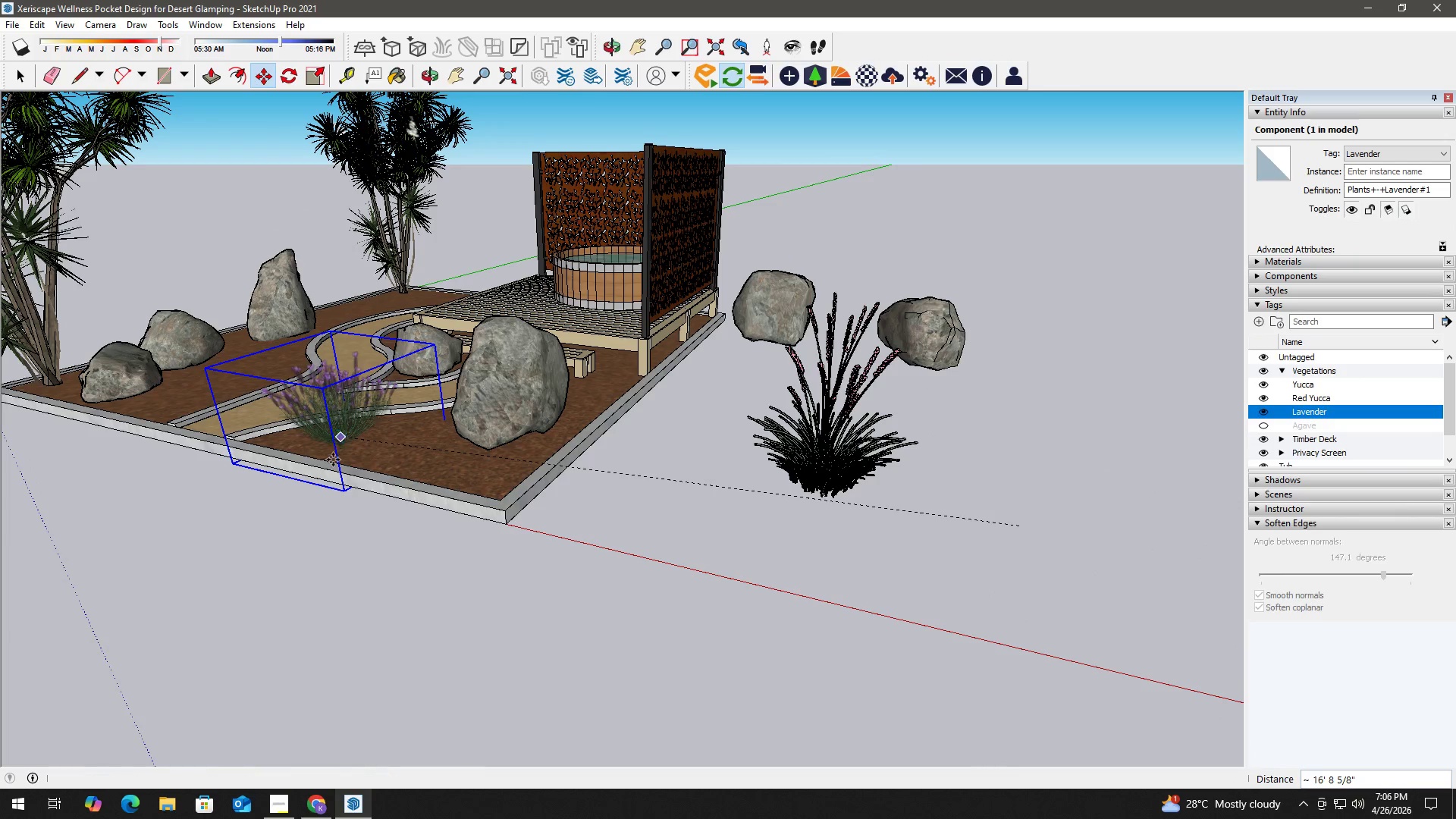 
key(Space)
 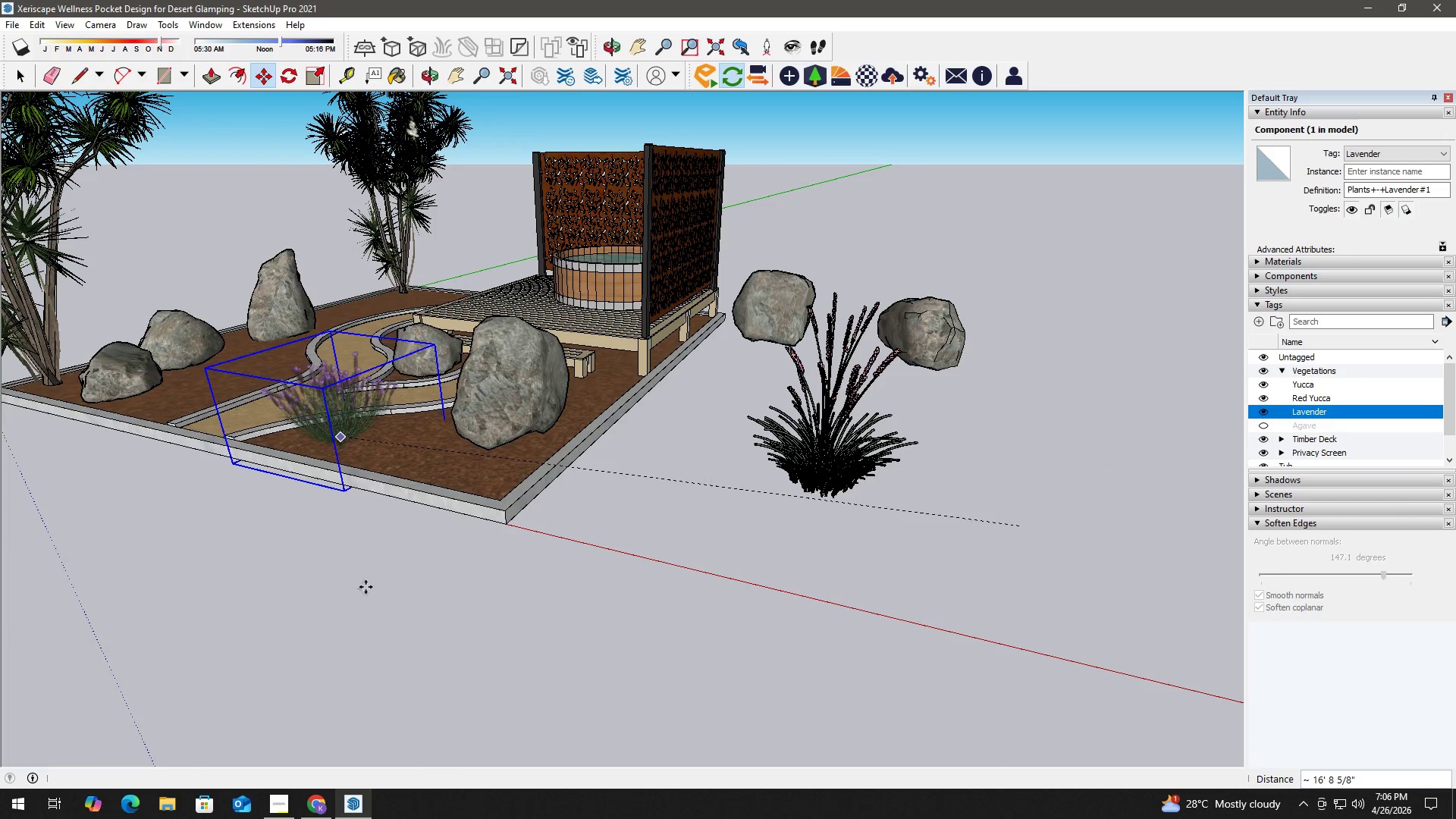 
left_click([366, 587])
 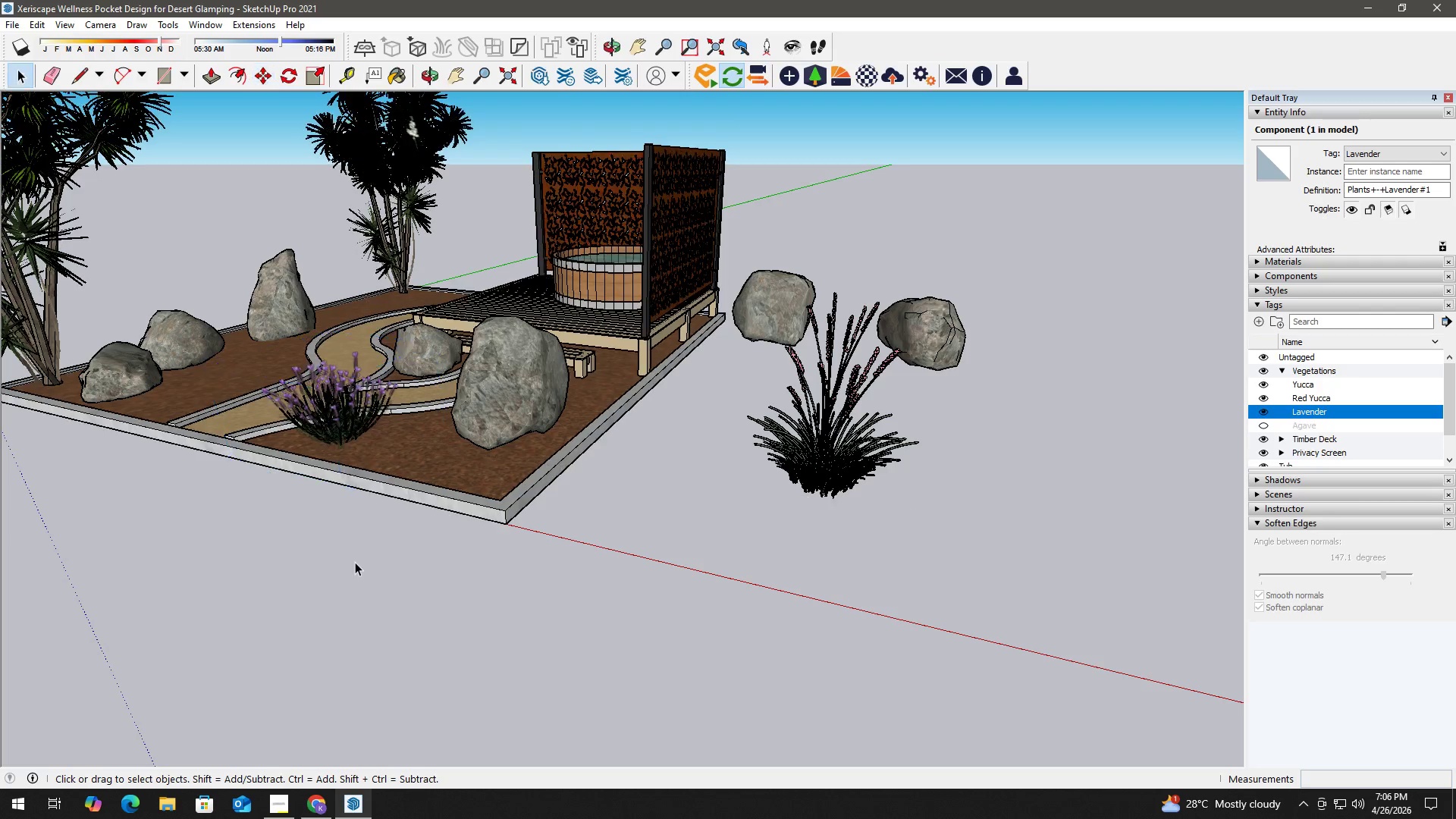 
key(H)
 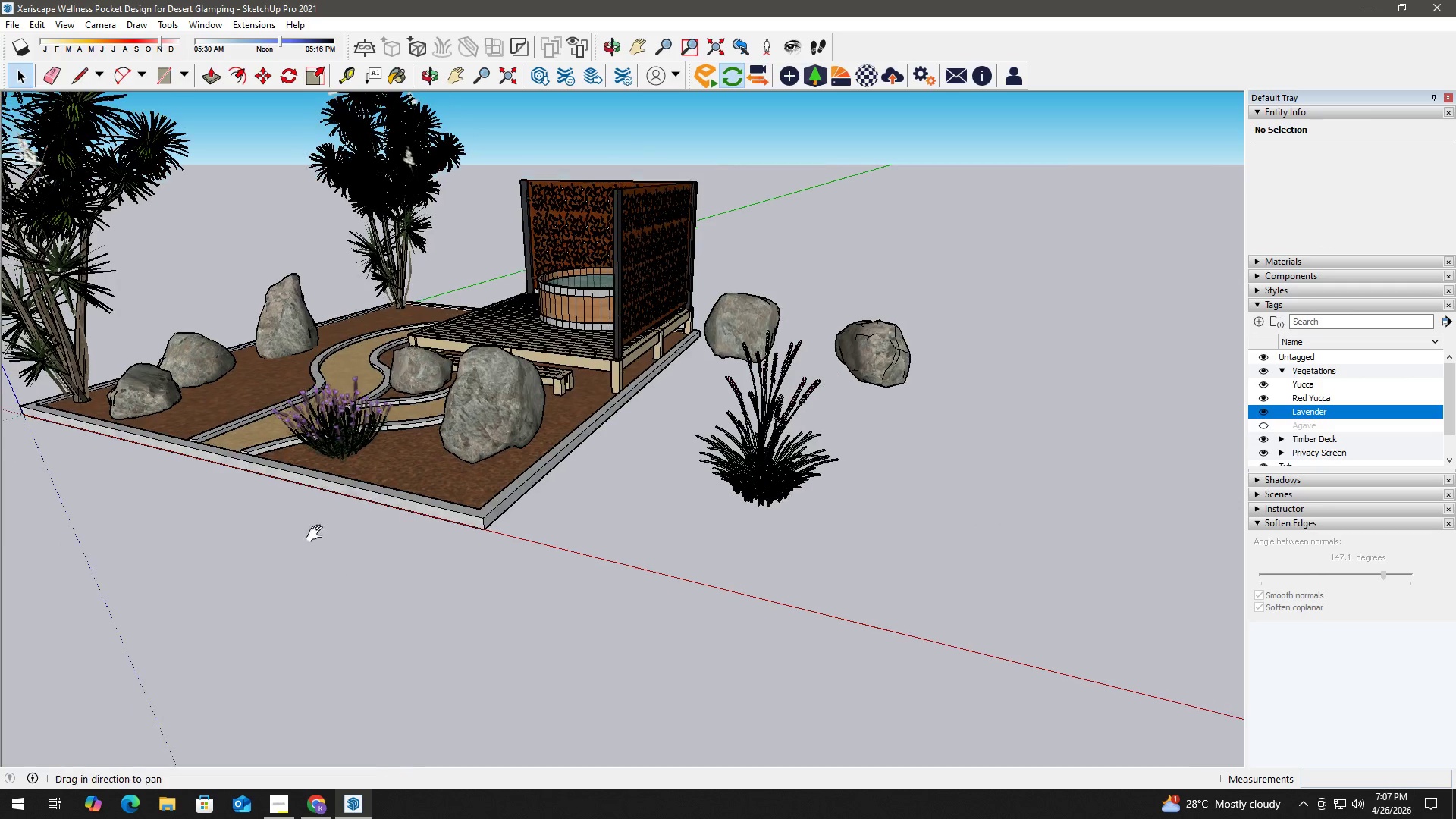 
scroll: coordinate [355, 562], scroll_direction: down, amount: 2.0
 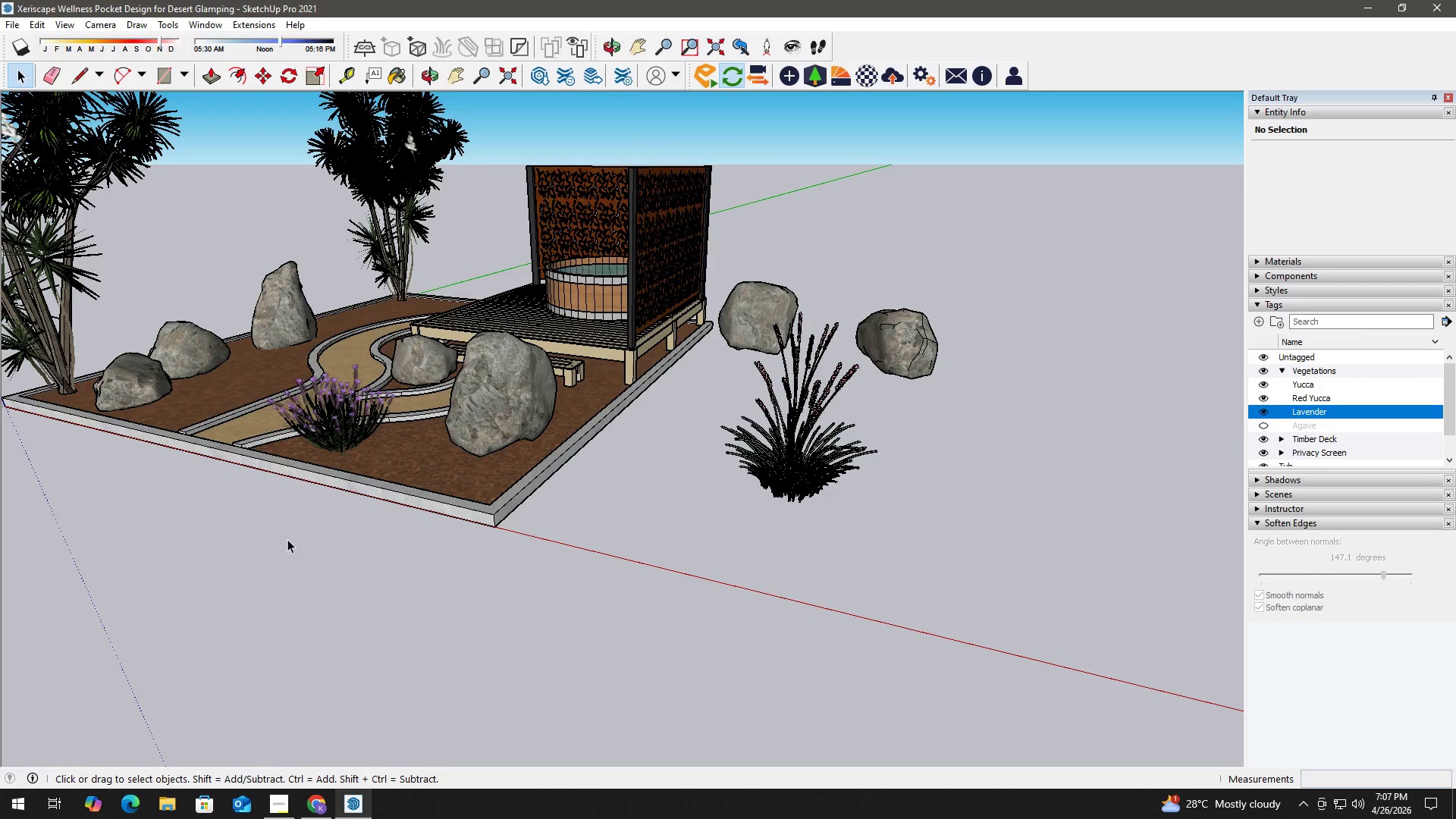 
left_click_drag(start_coordinate=[290, 531], to_coordinate=[753, 610])
 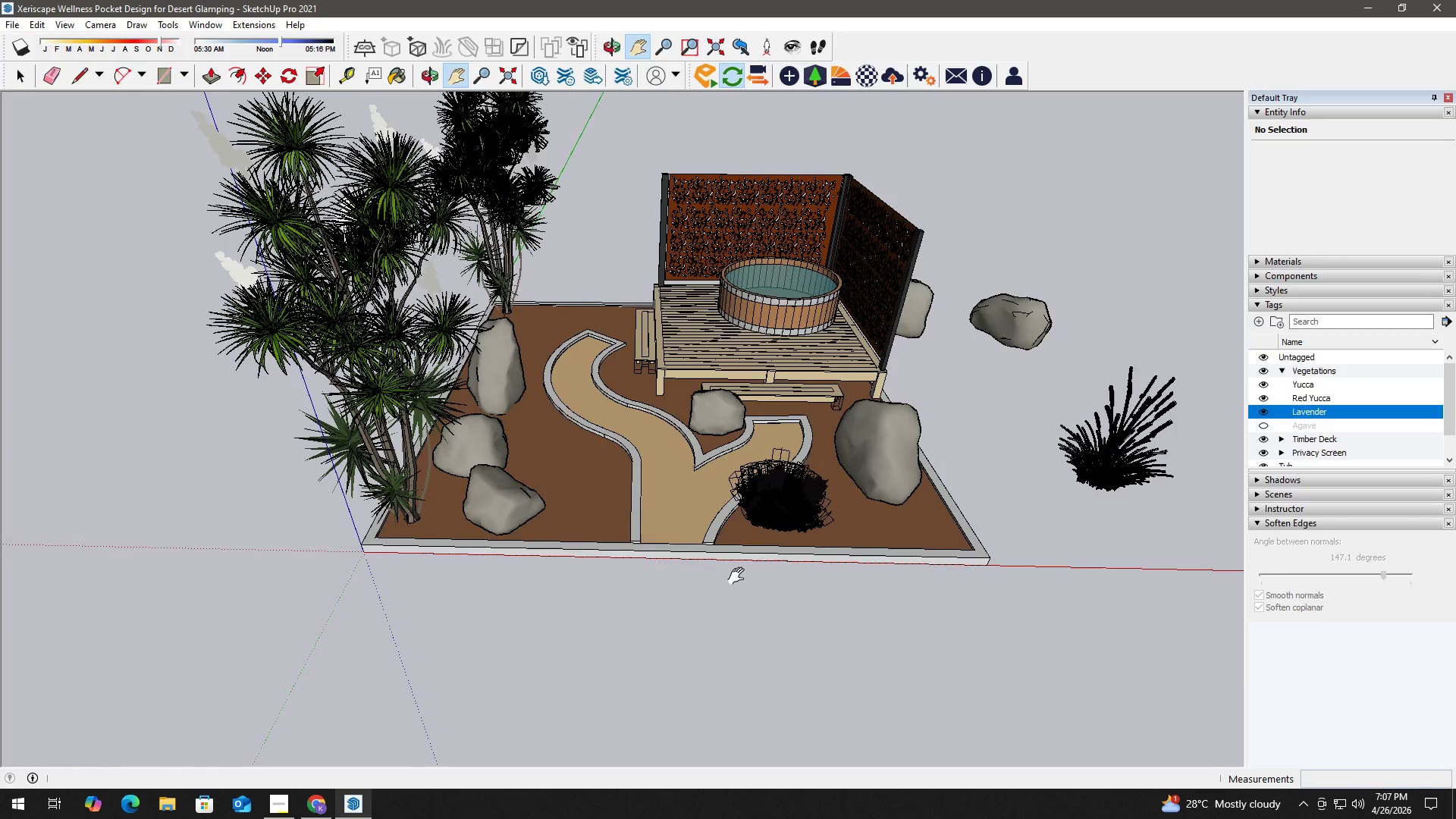 
key(Space)
 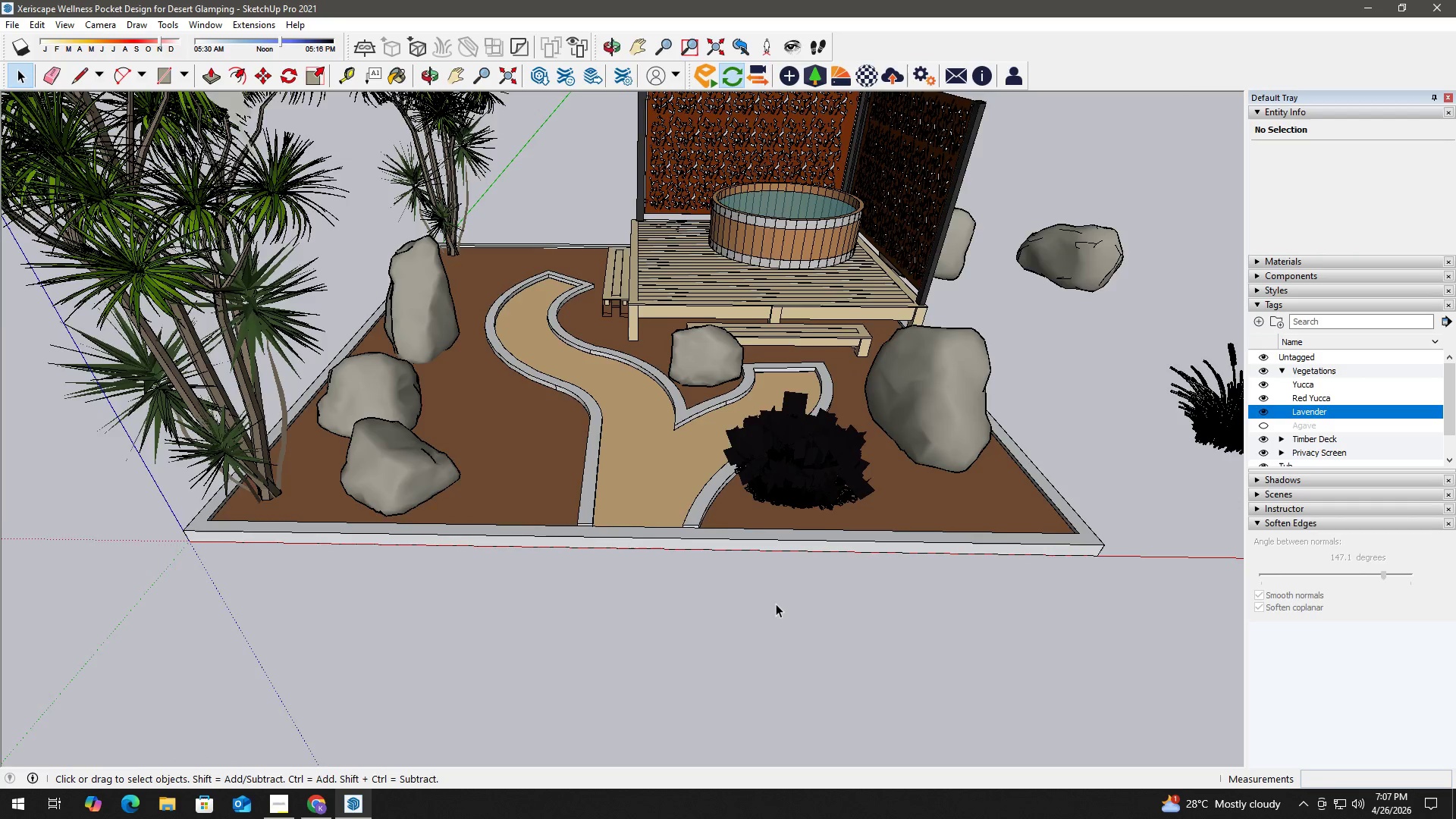 
scroll: coordinate [776, 602], scroll_direction: up, amount: 7.0
 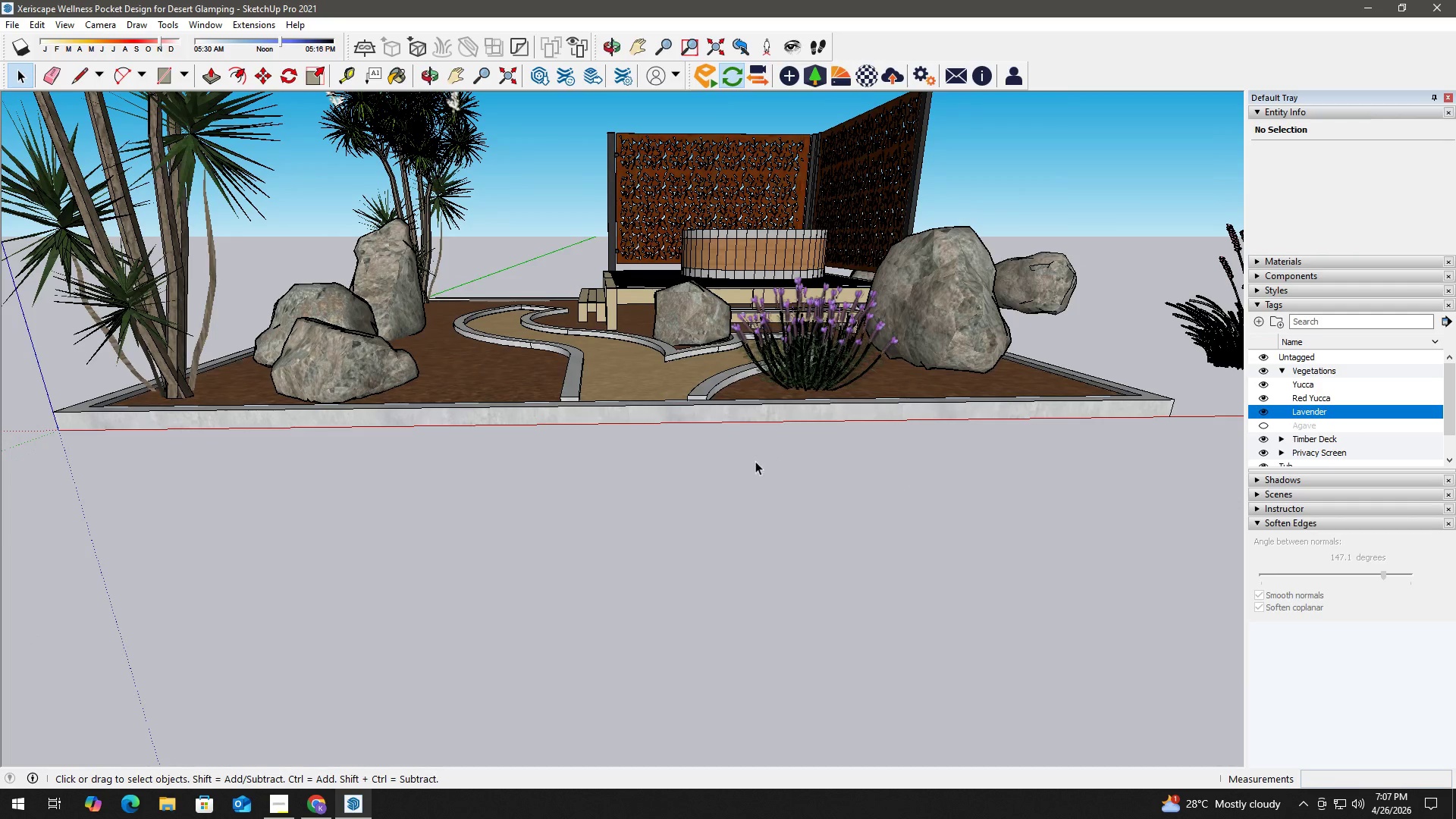 
type(hh )
 